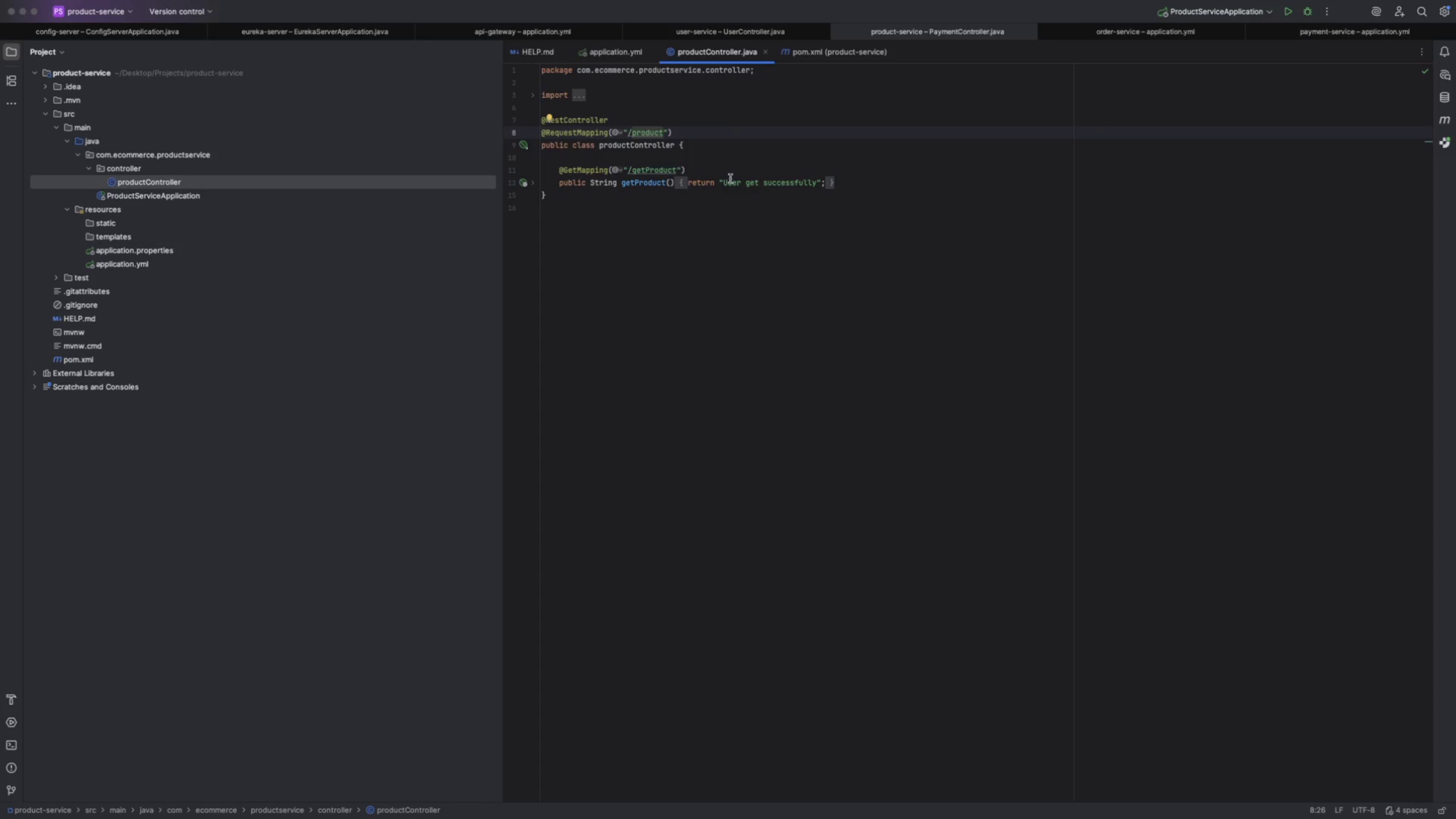 
double_click([731, 182])
 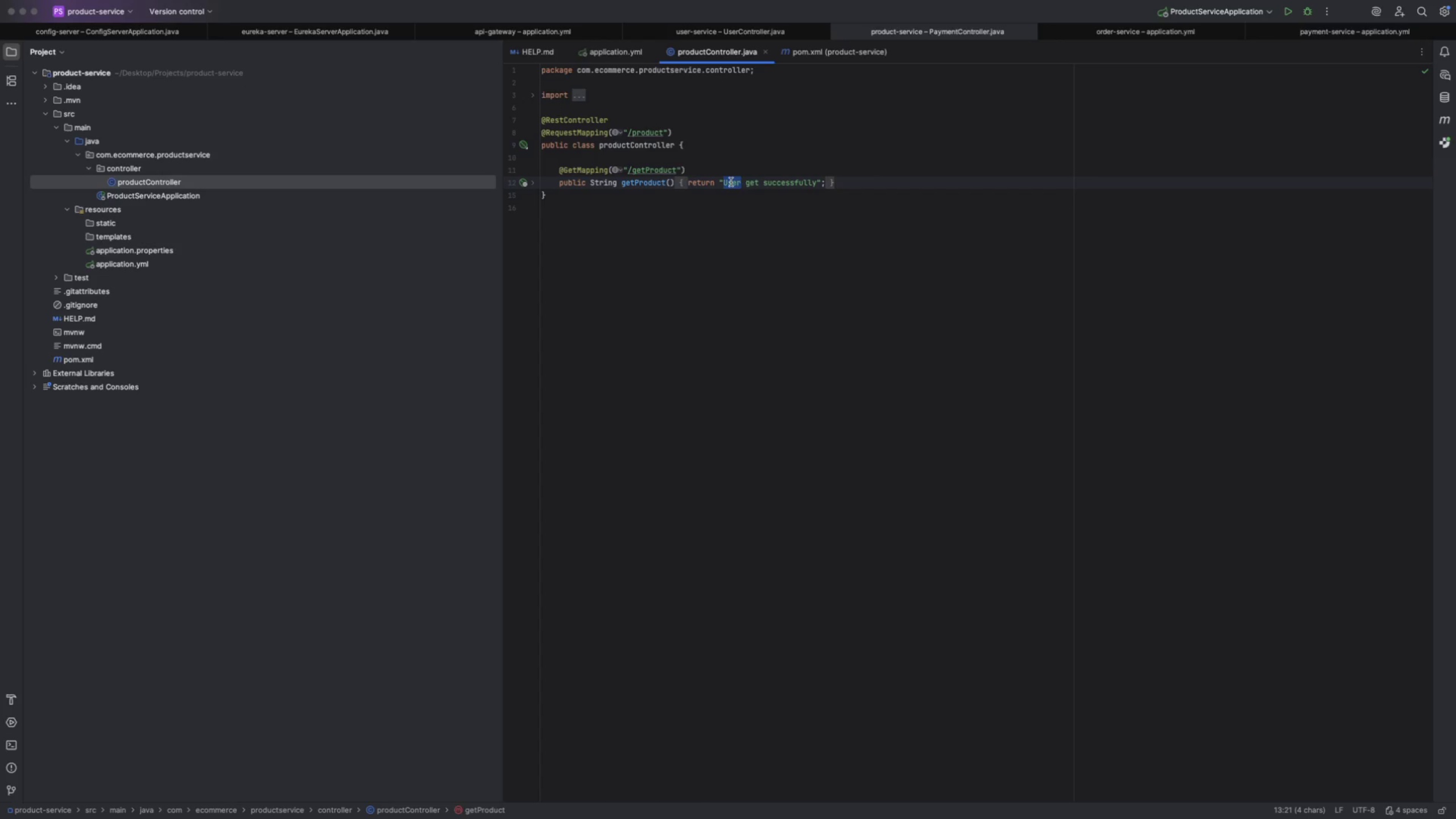 
type(Product)
 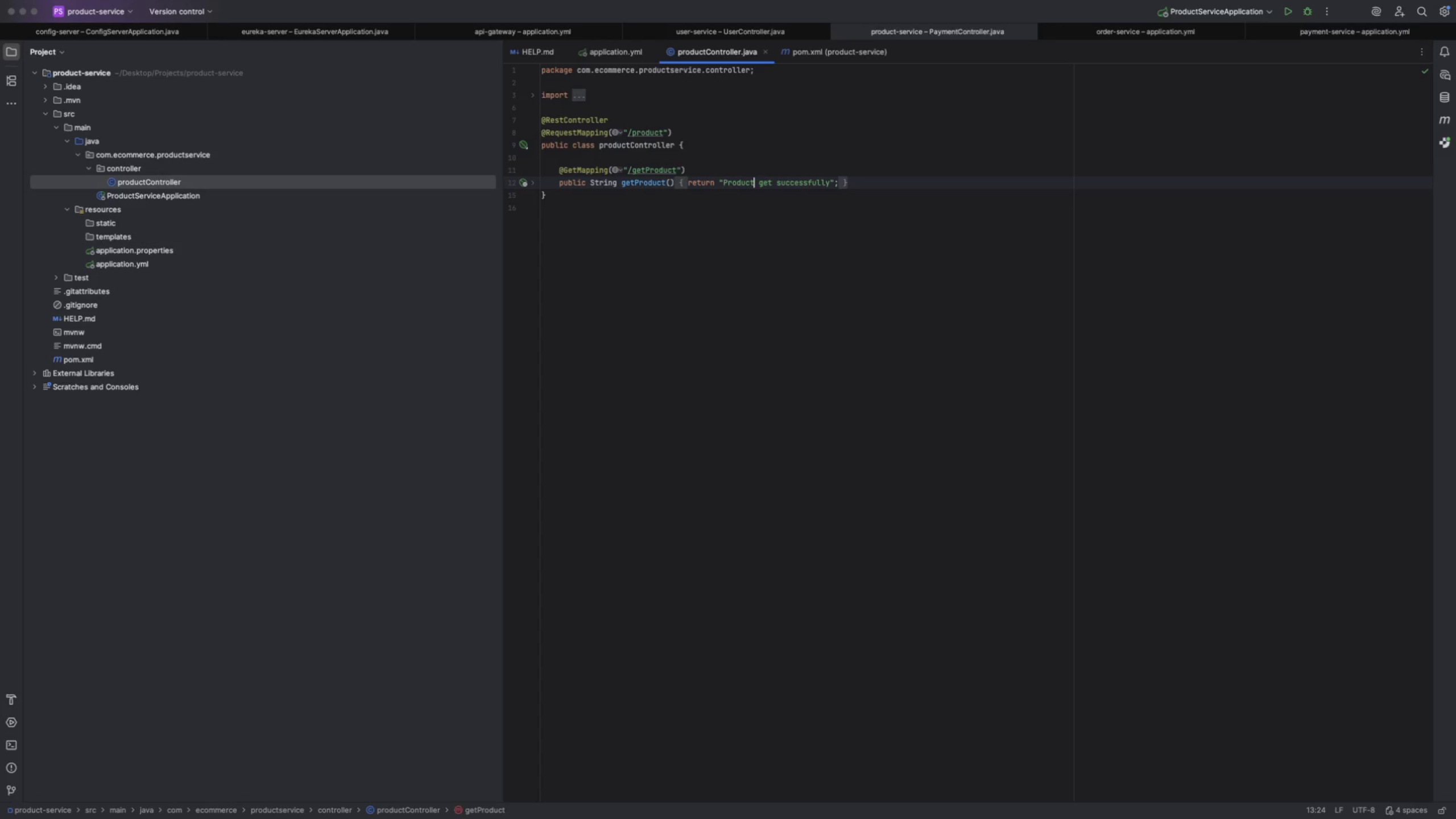 
key(Meta+S)
 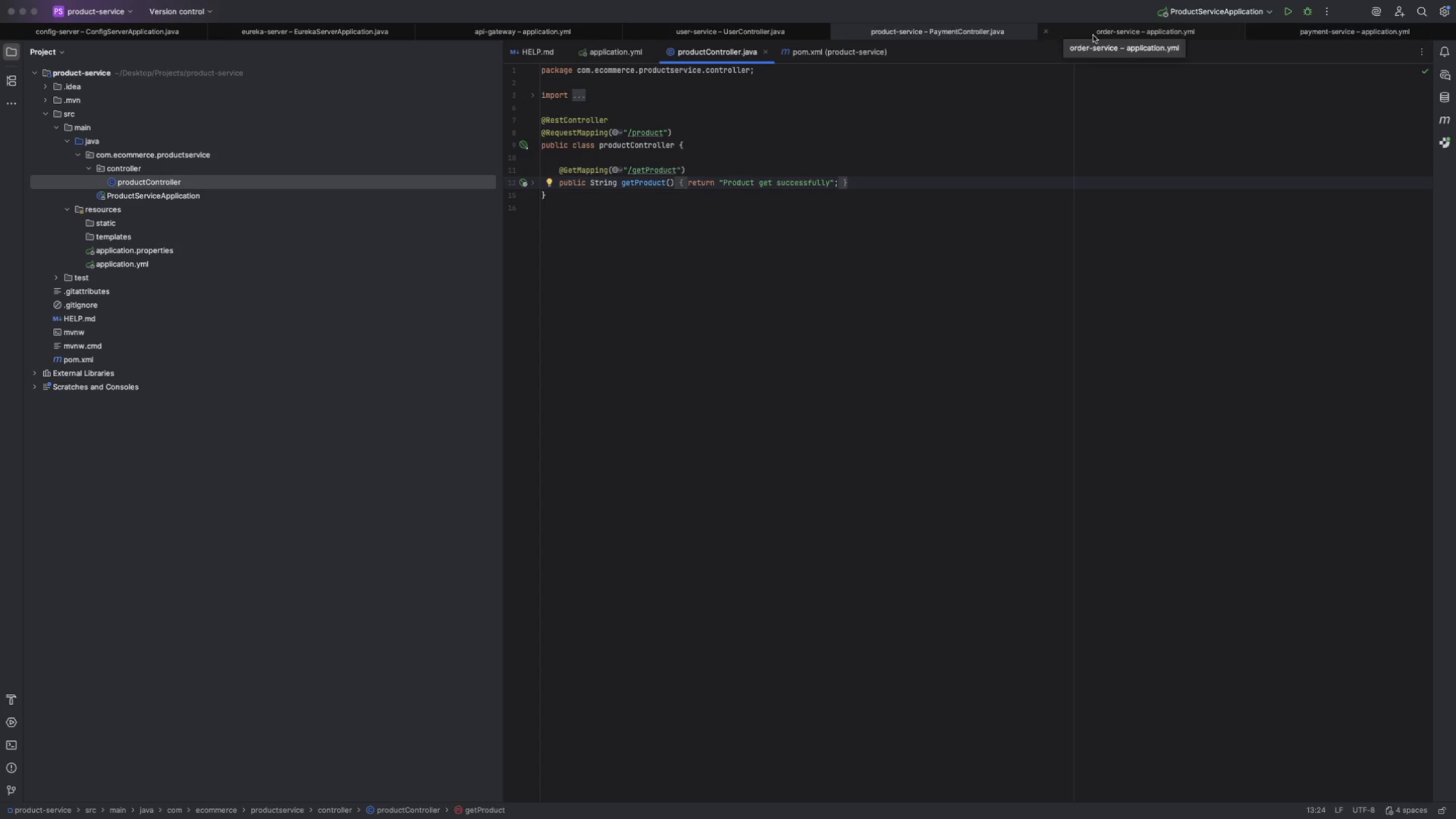 
wait(5.07)
 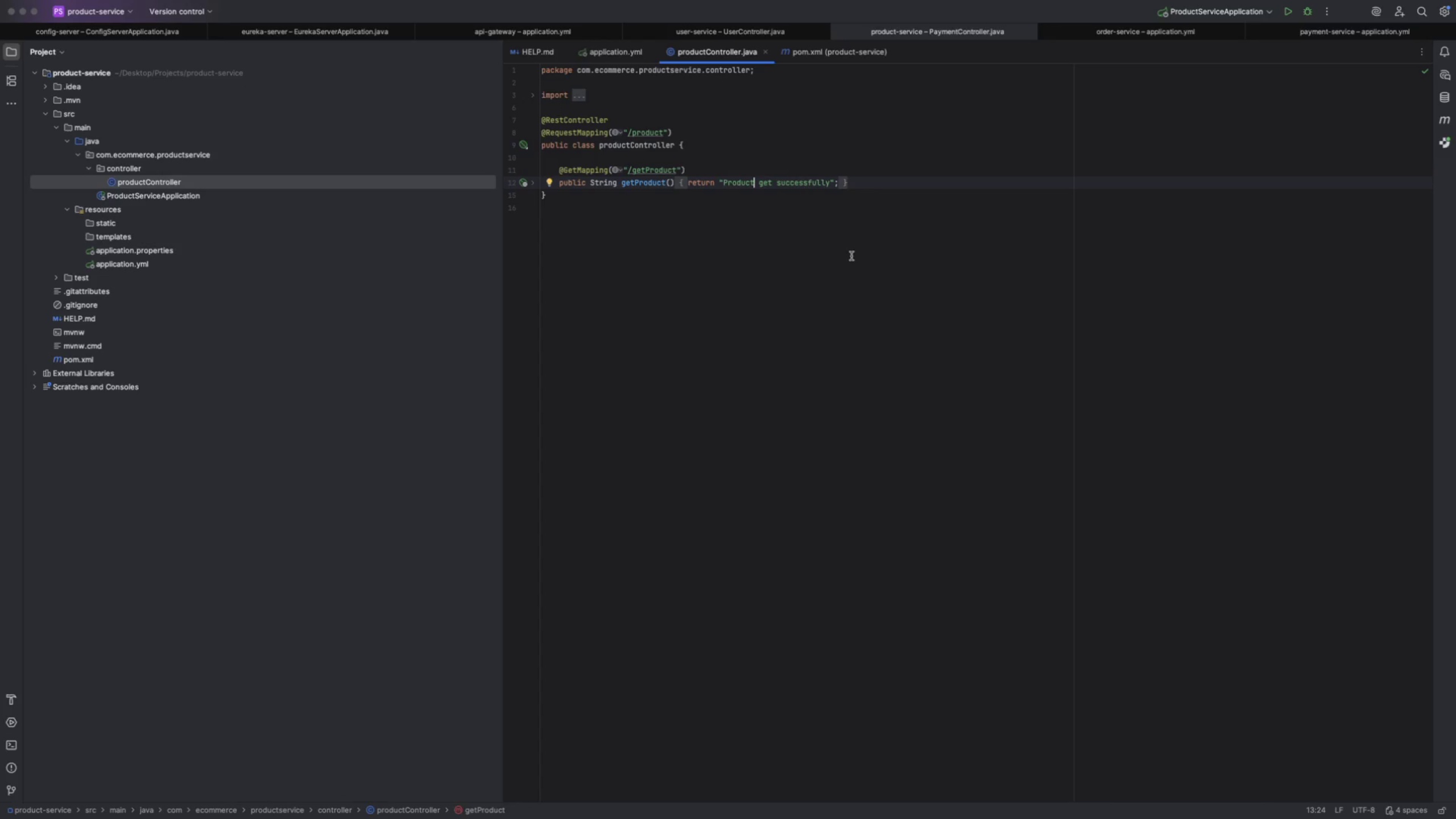 
left_click([1094, 35])
 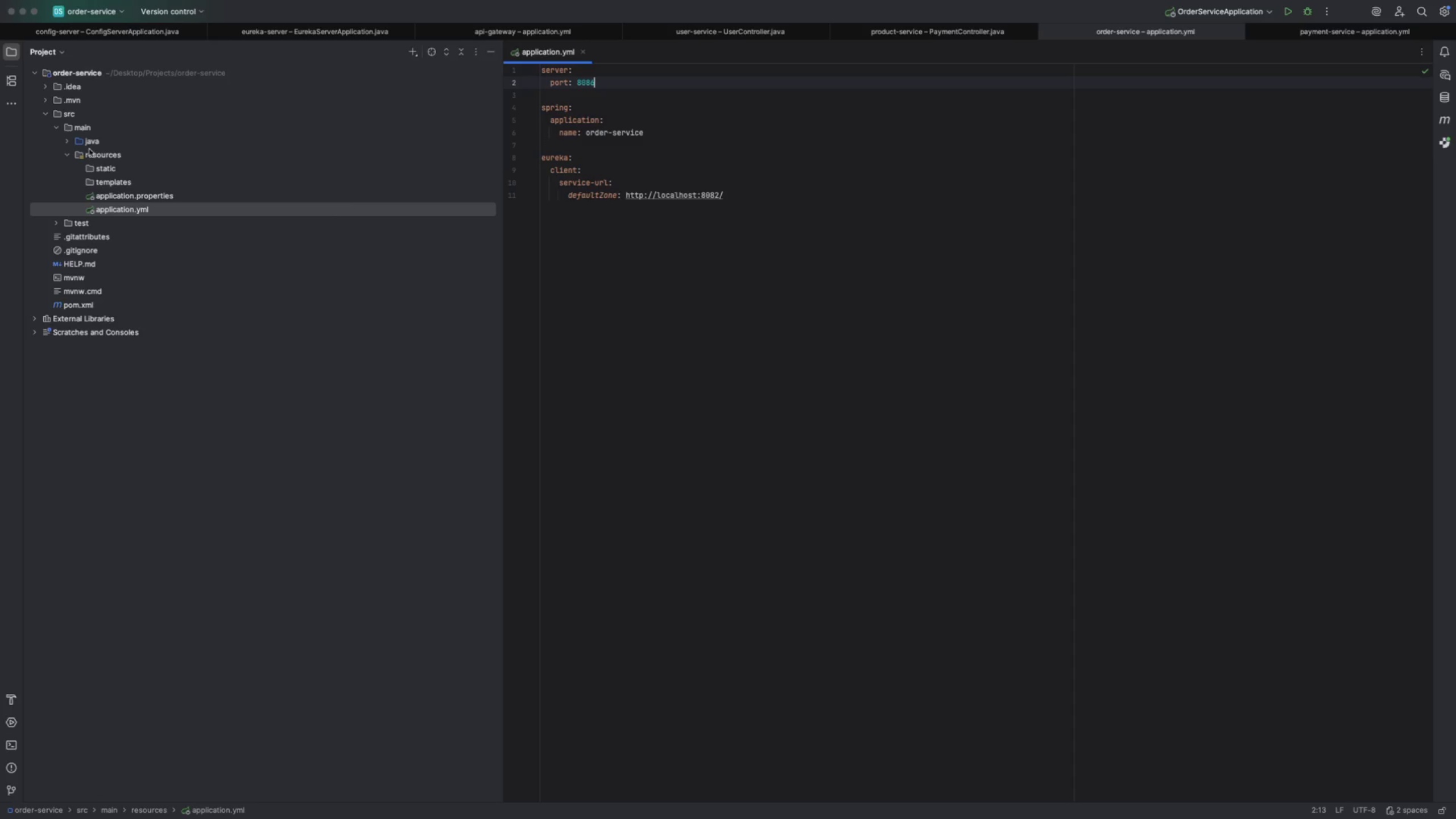 
left_click([89, 146])
 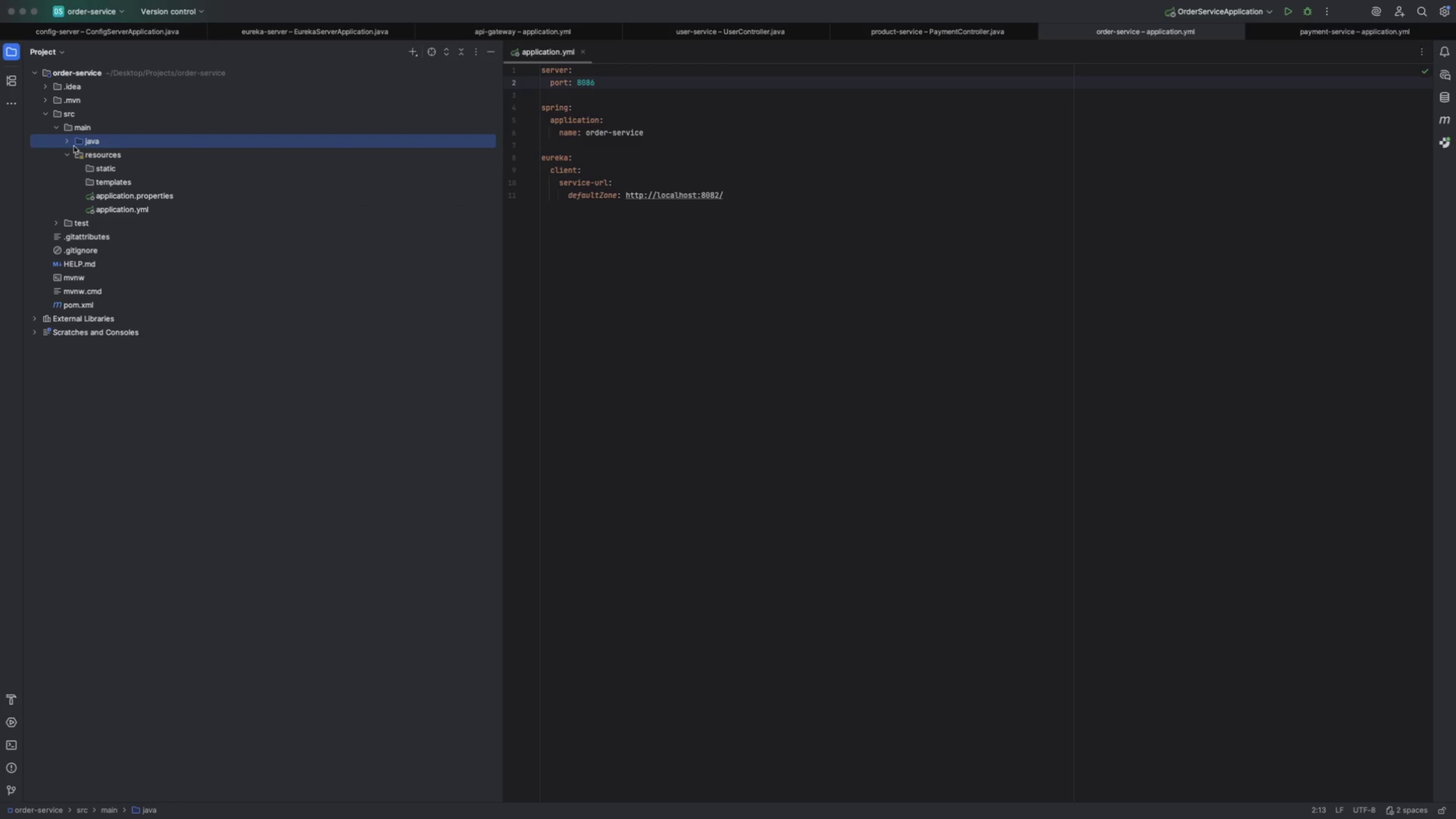 
mouse_move([92, 154])
 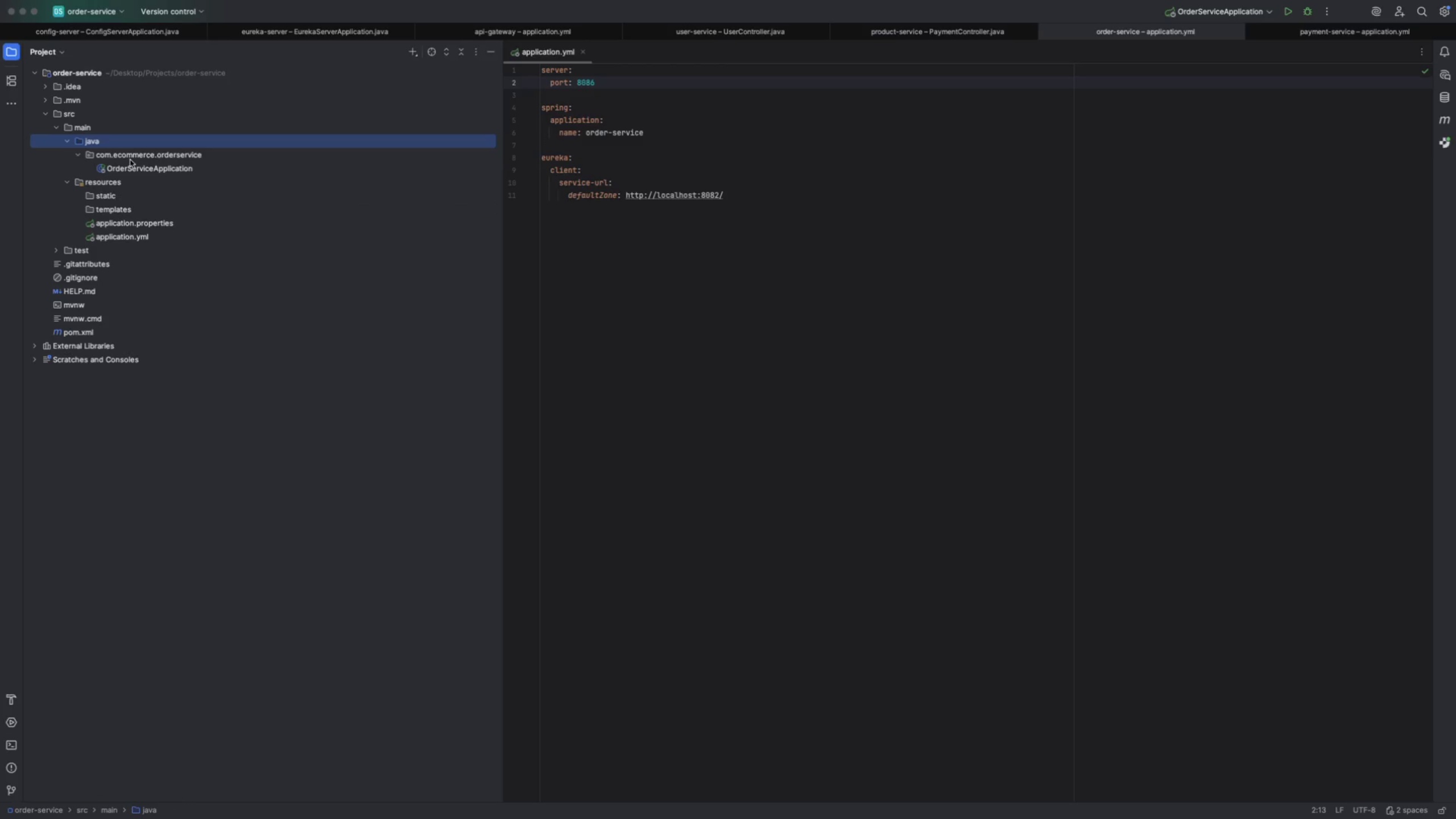 
left_click([130, 160])
 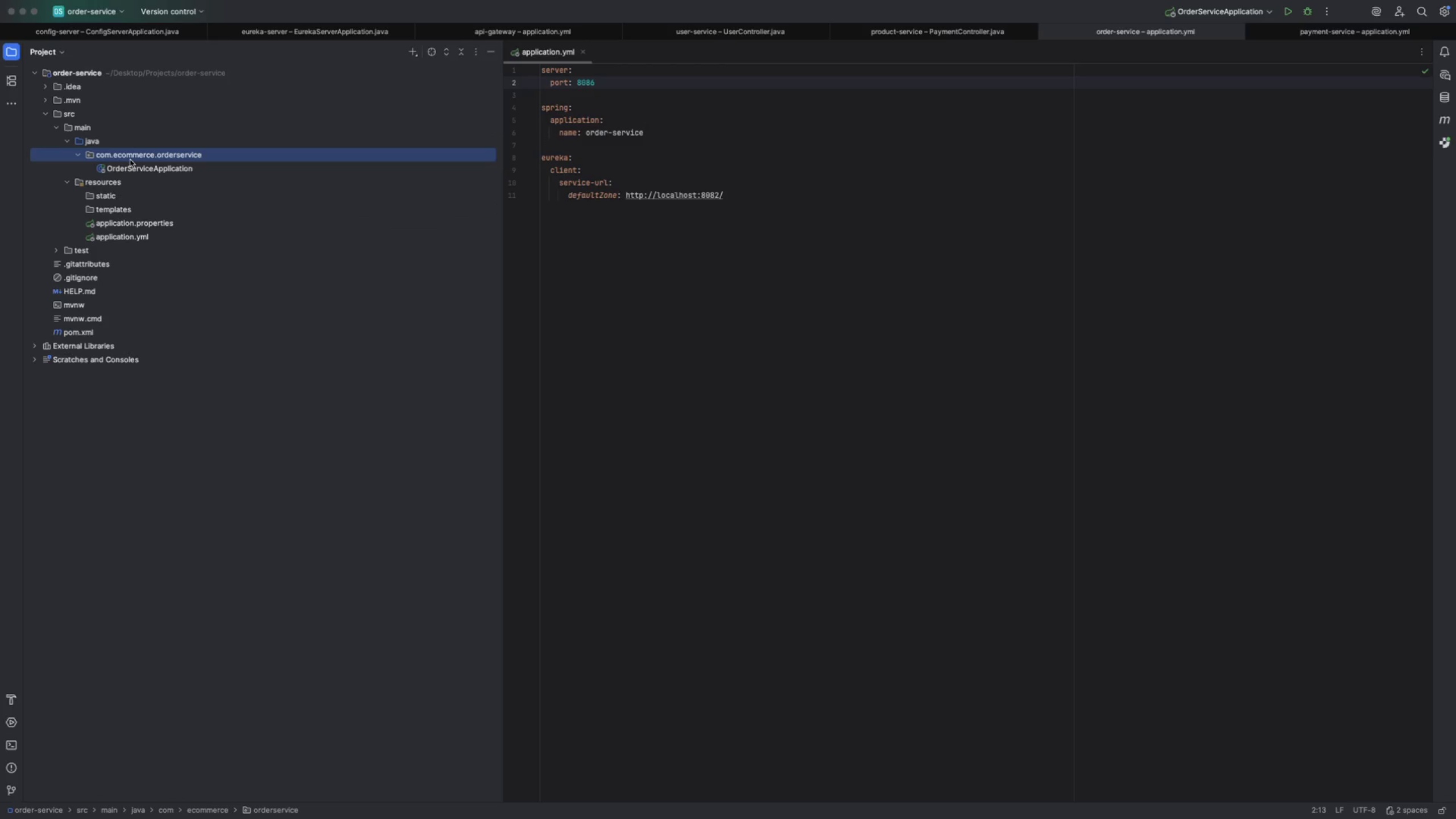 
key(Meta+V)
 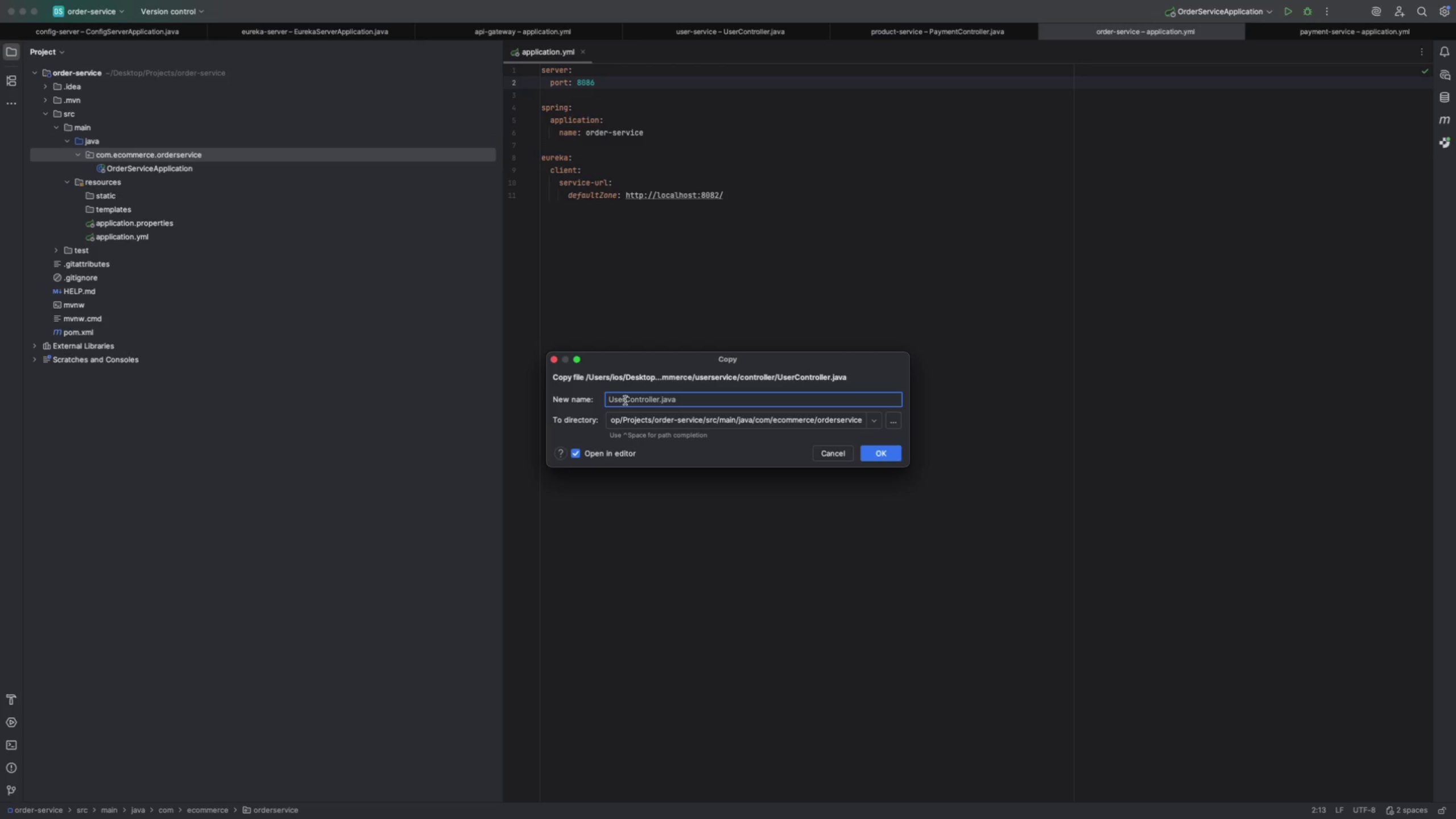 
wait(5.59)
 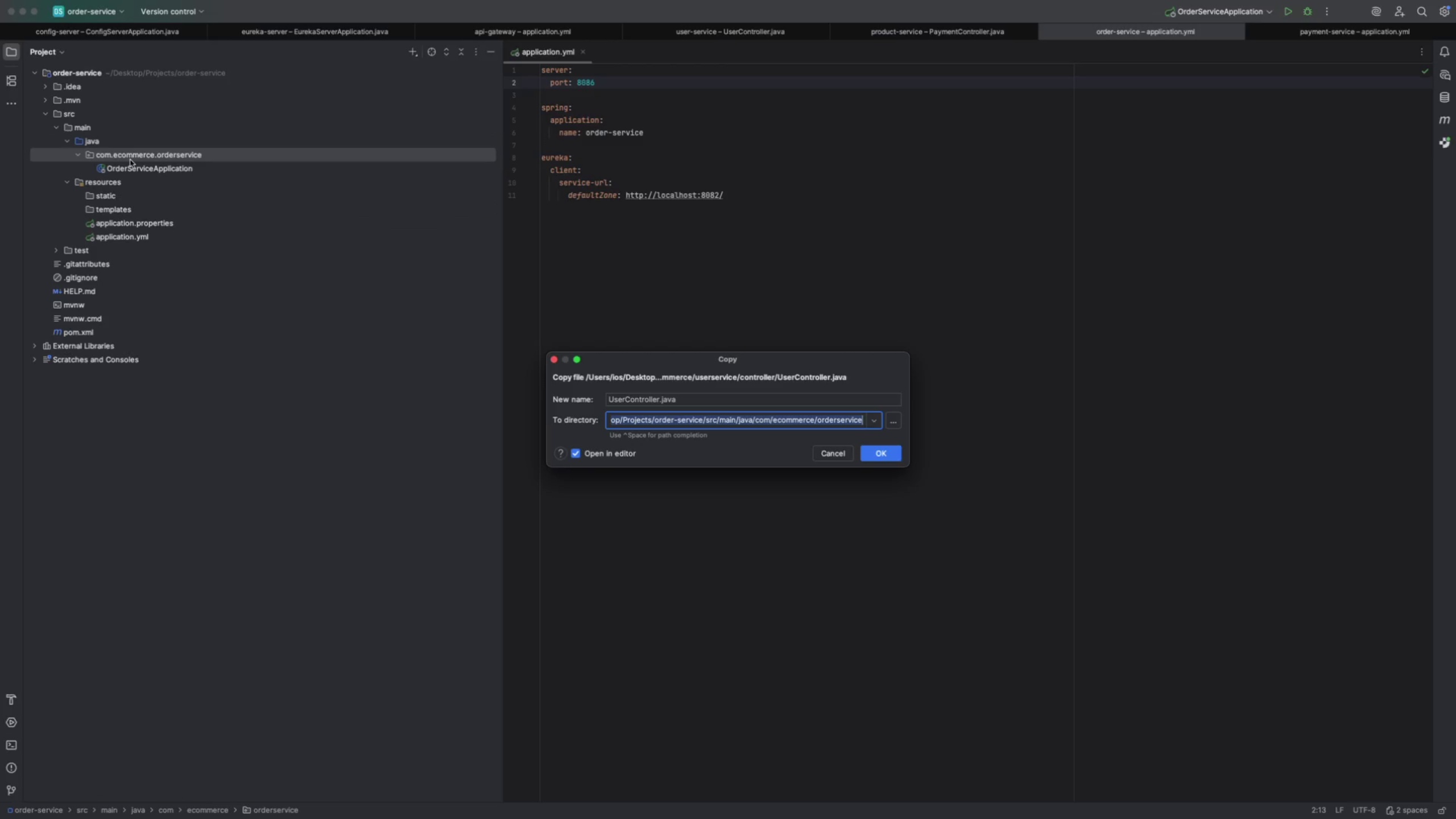 
key(Backspace)
key(Backspace)
key(Backspace)
key(Backspace)
type(Irder)
 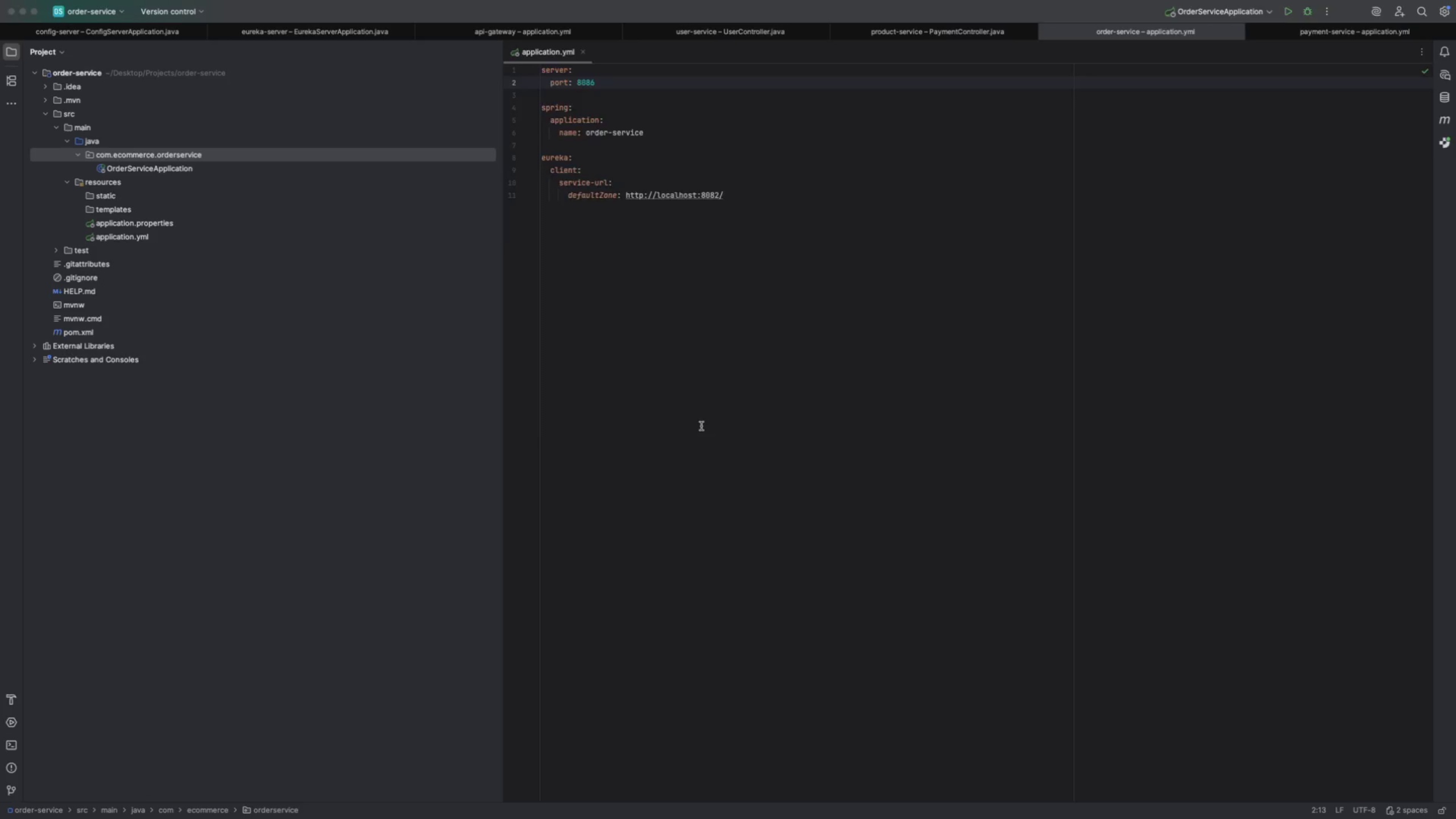 
 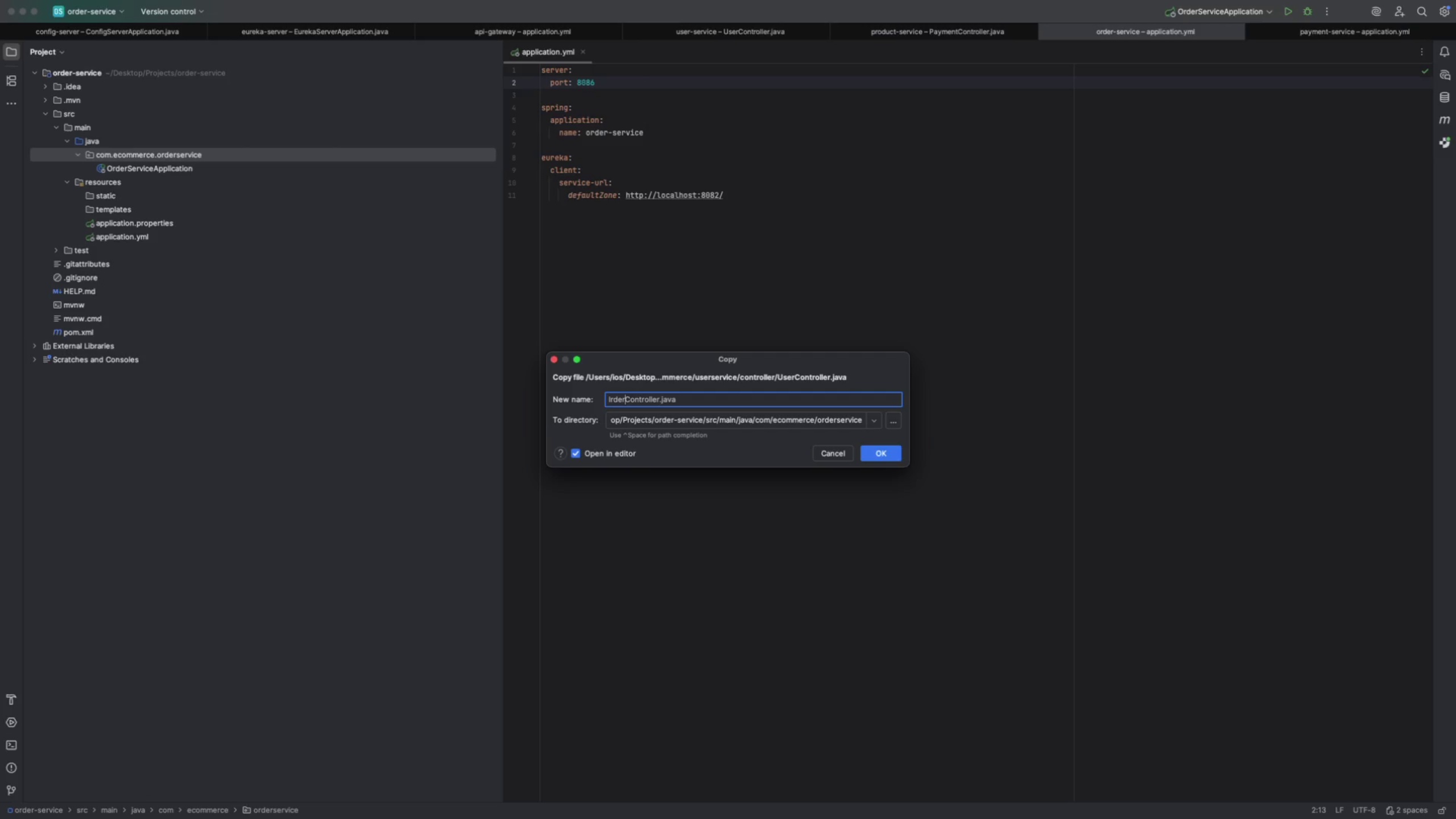 
key(Enter)
 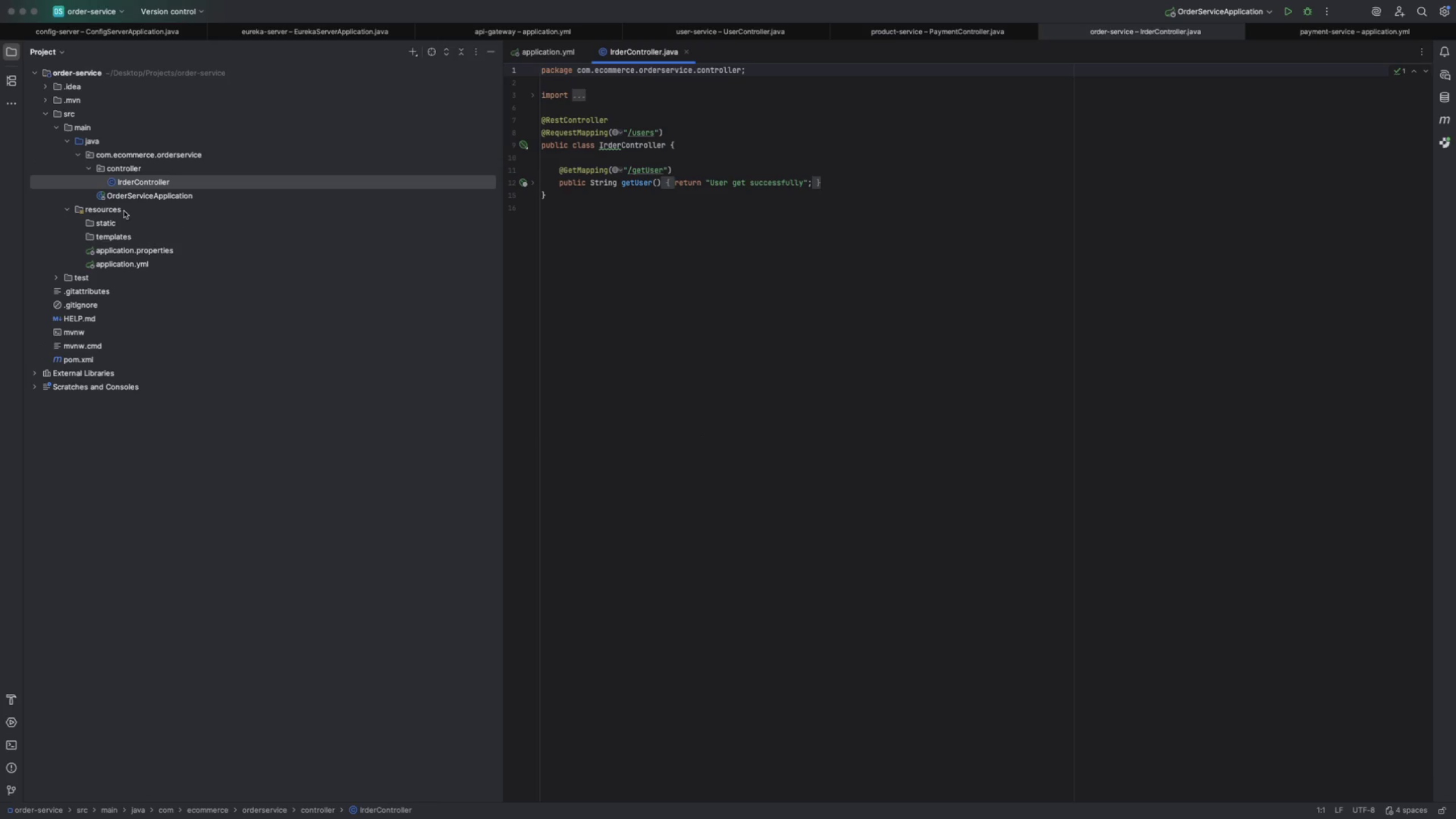 
right_click([150, 188])
 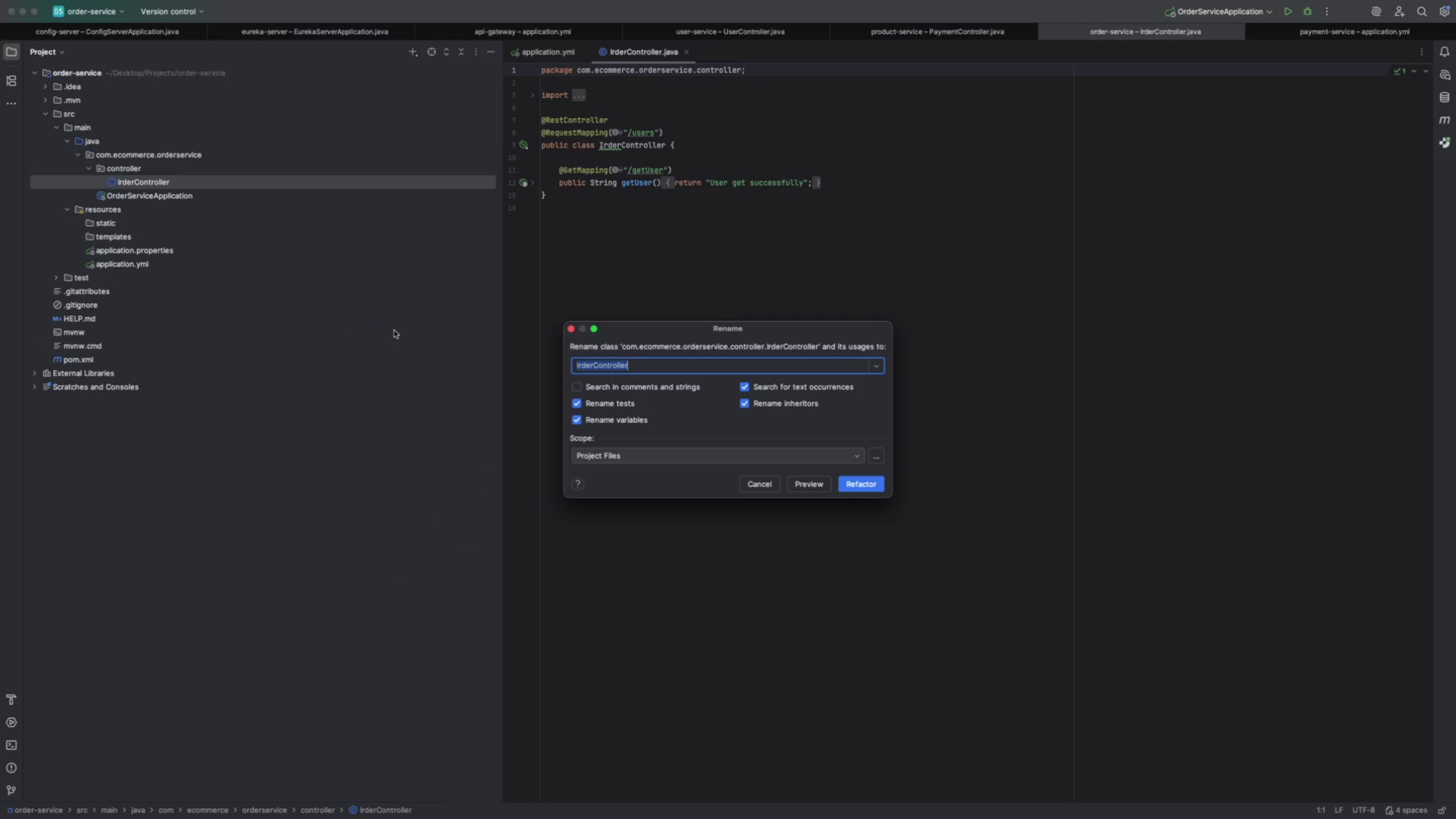 
key(ArrowLeft)
 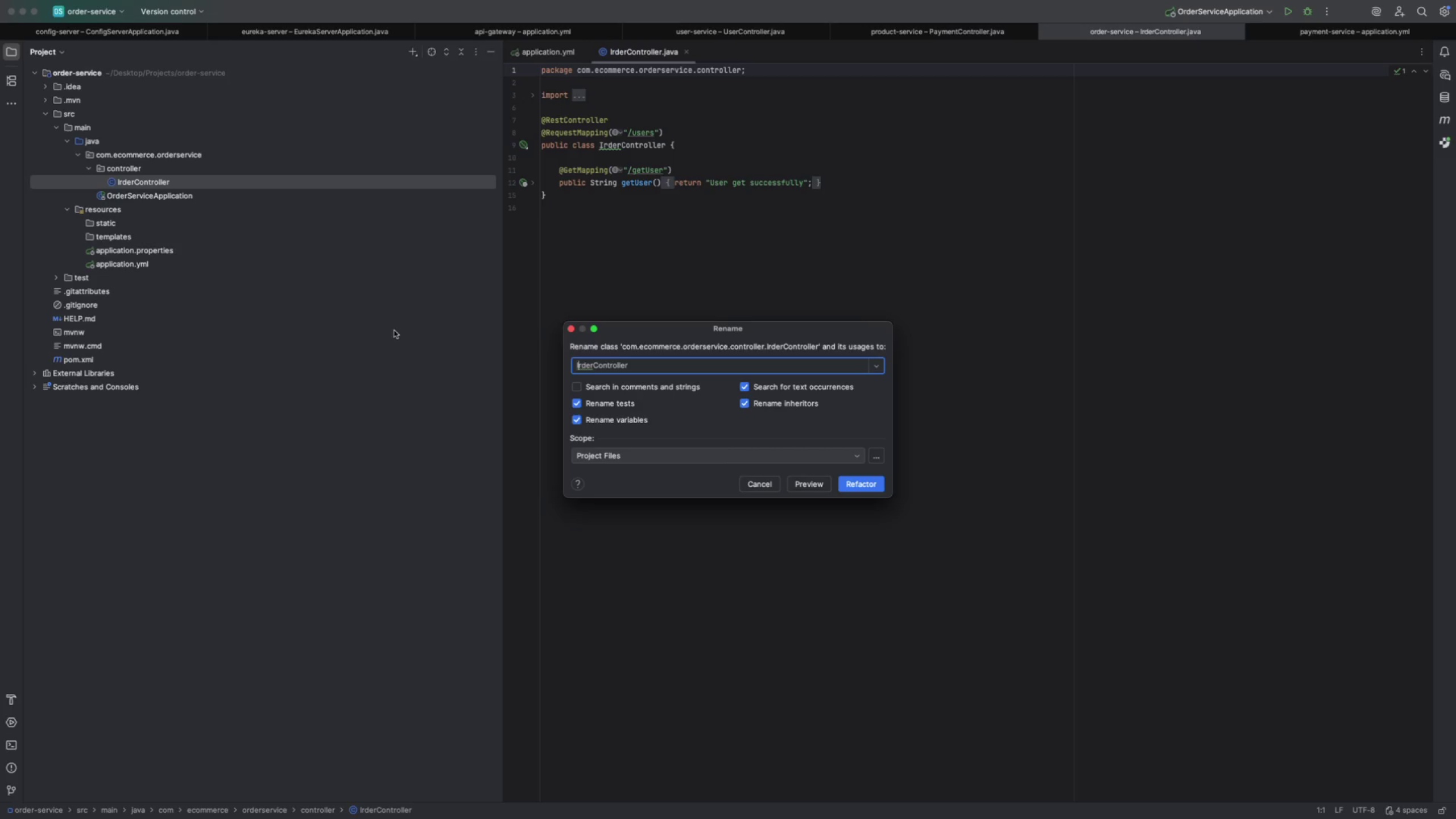 
key(ArrowRight)
 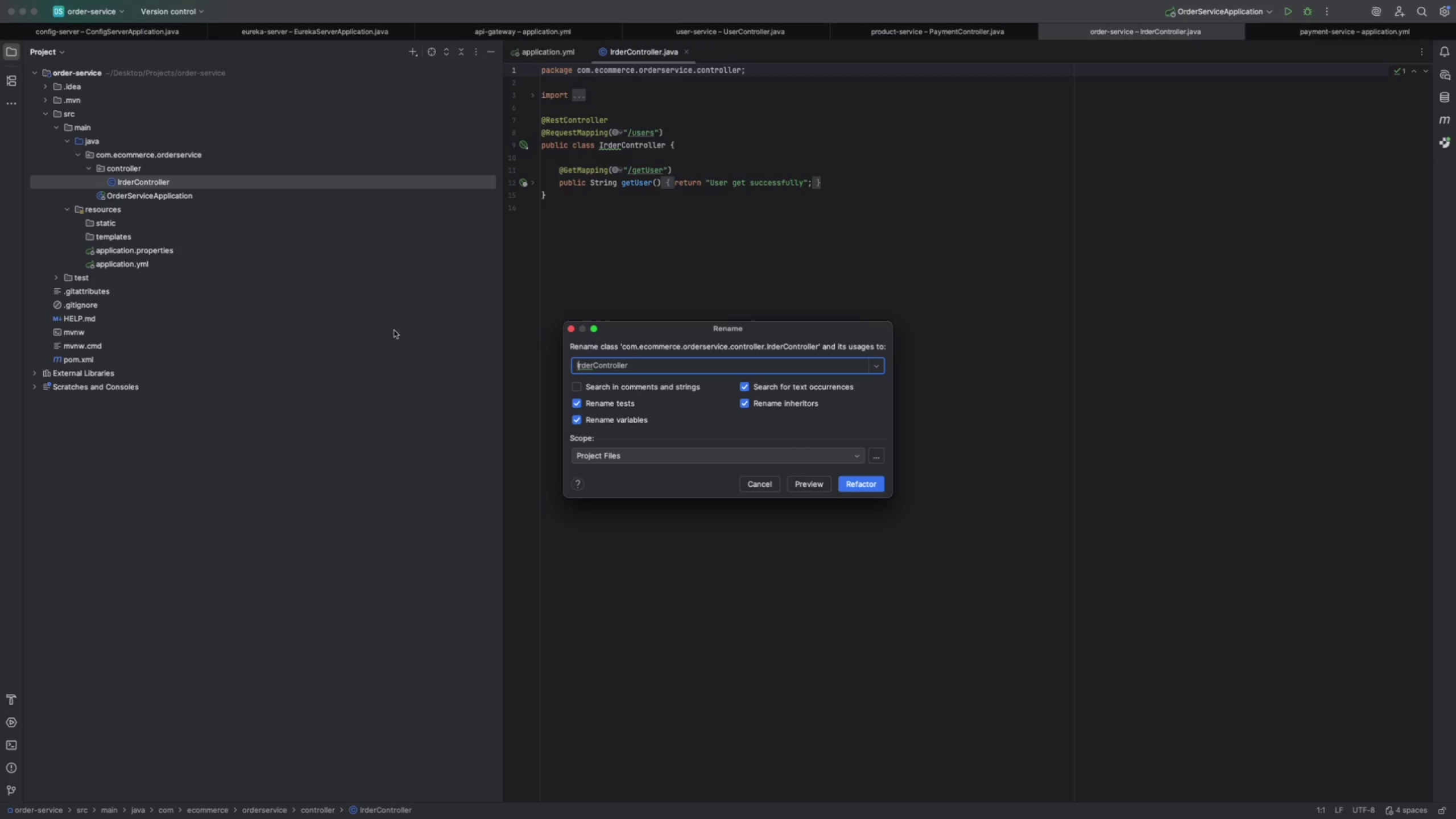 
key(Backspace)
 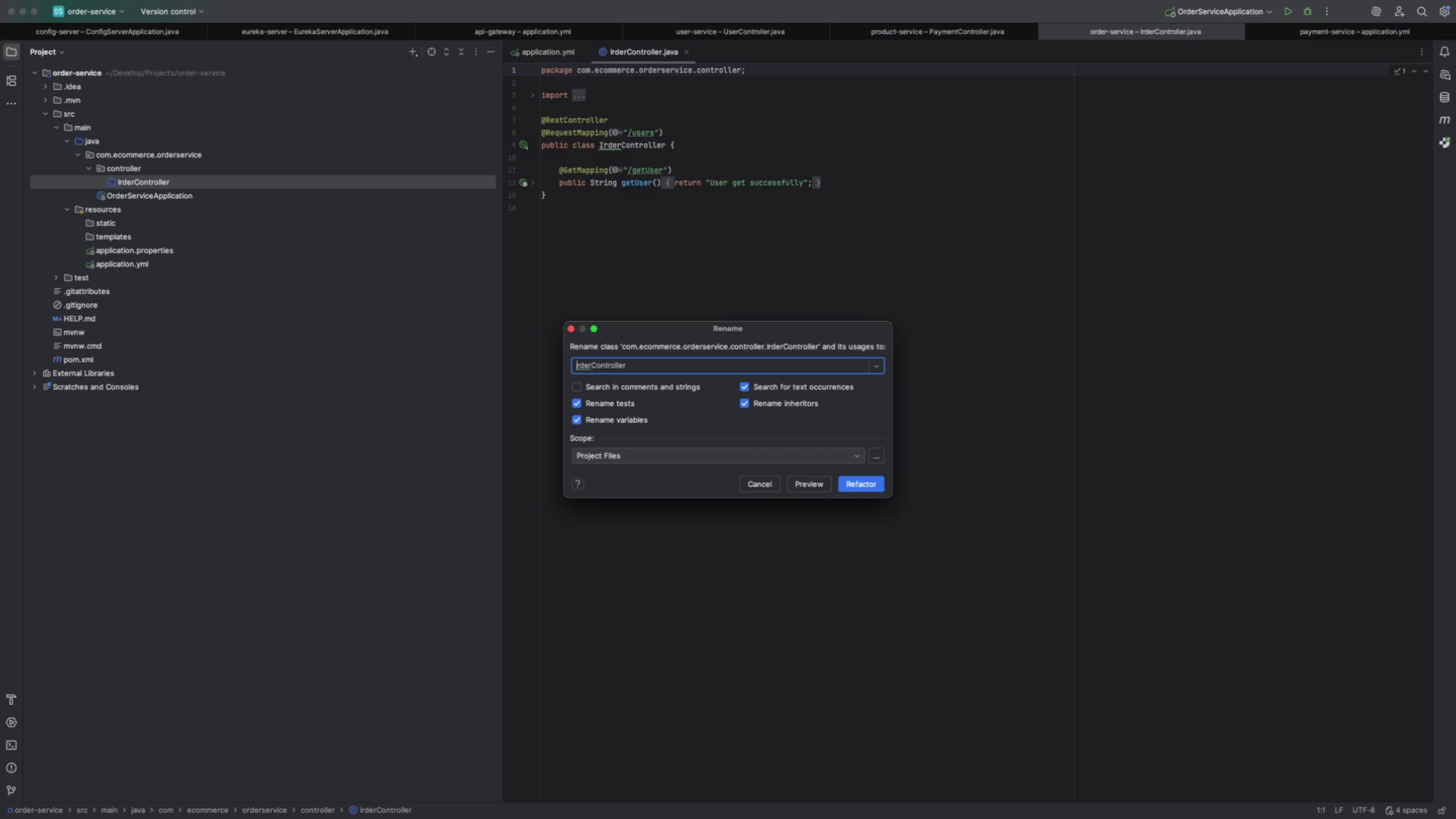 
key(Shift+O)
 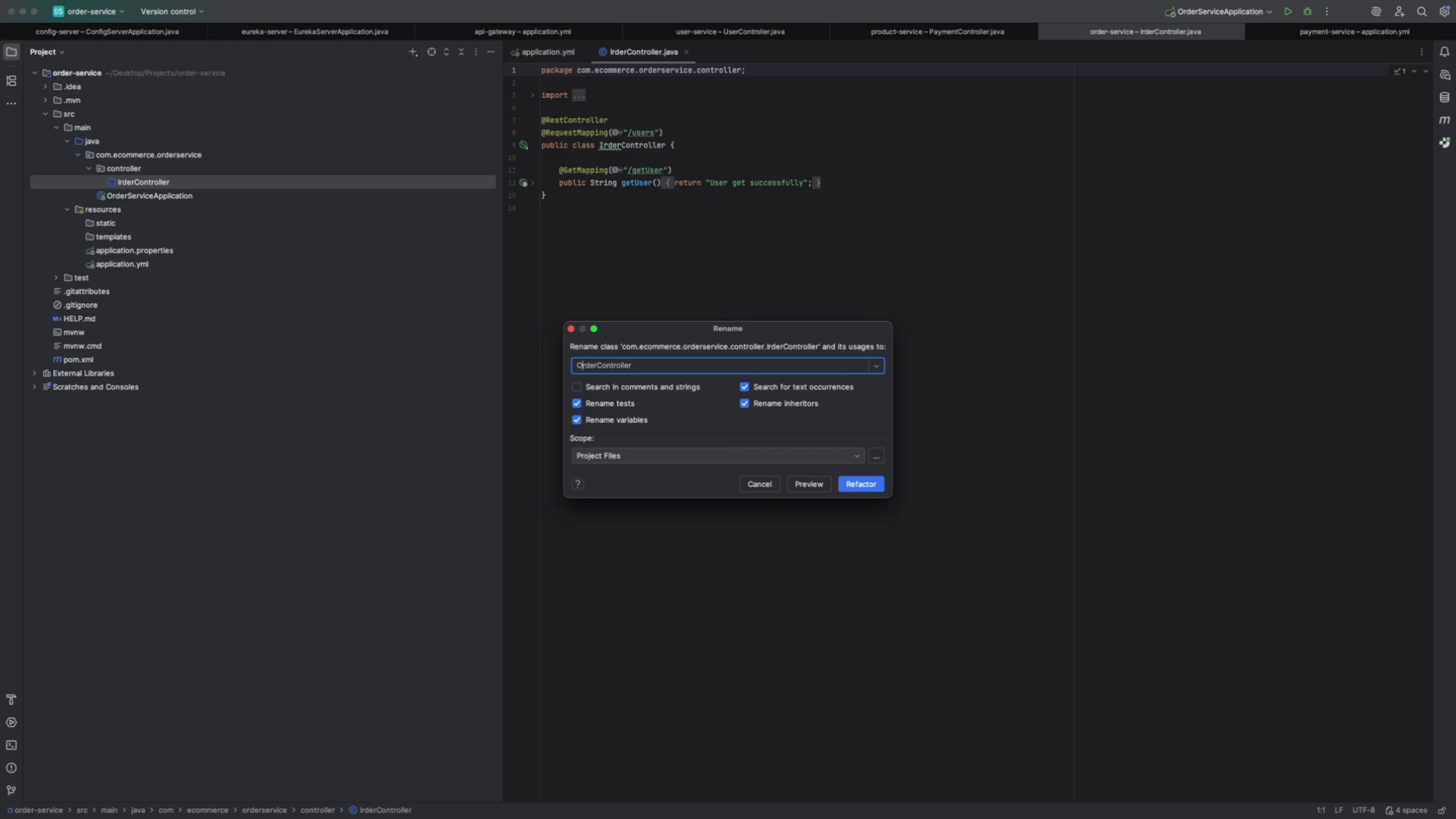 
key(Enter)
 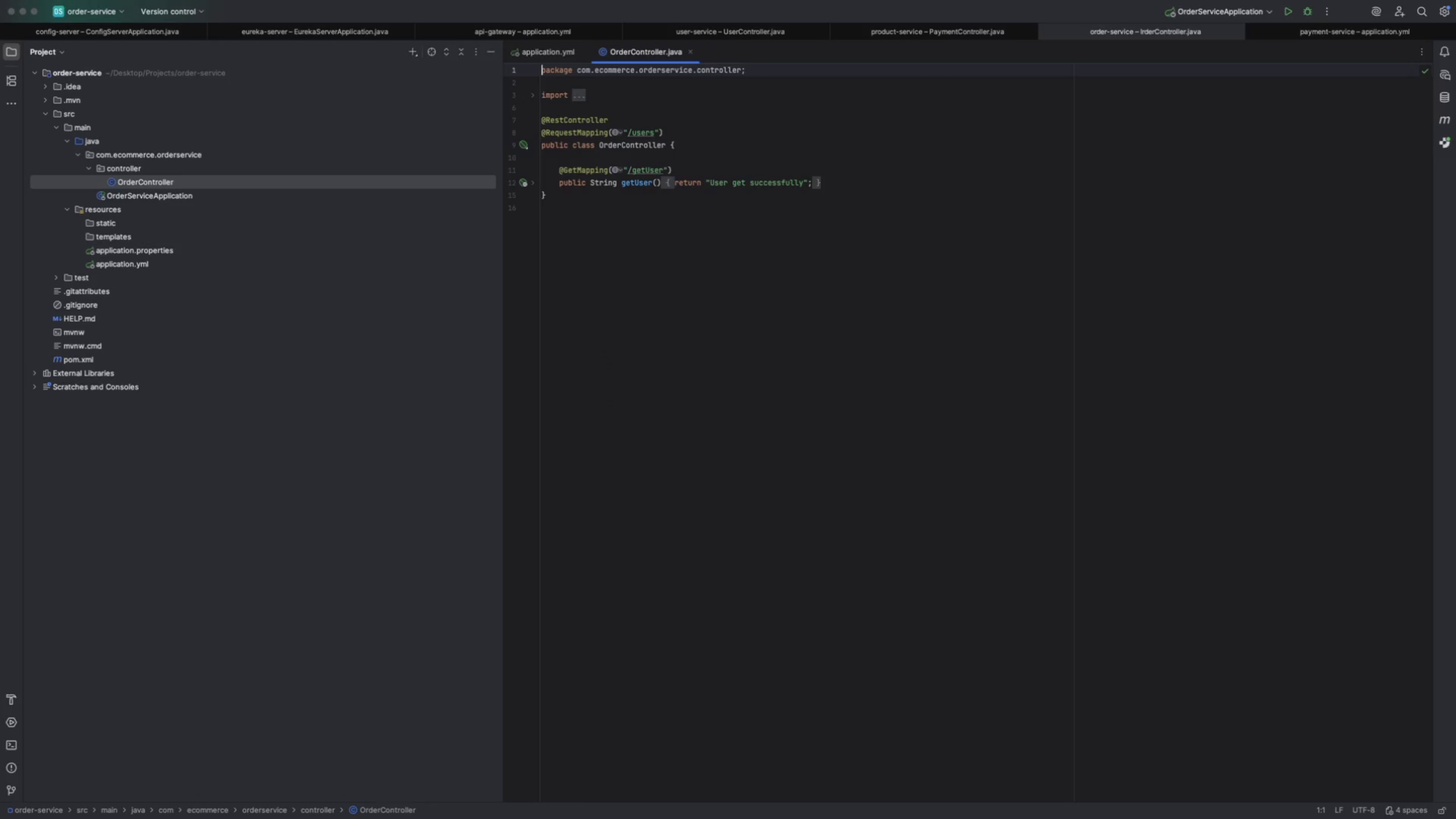 
key(ArrowUp)
 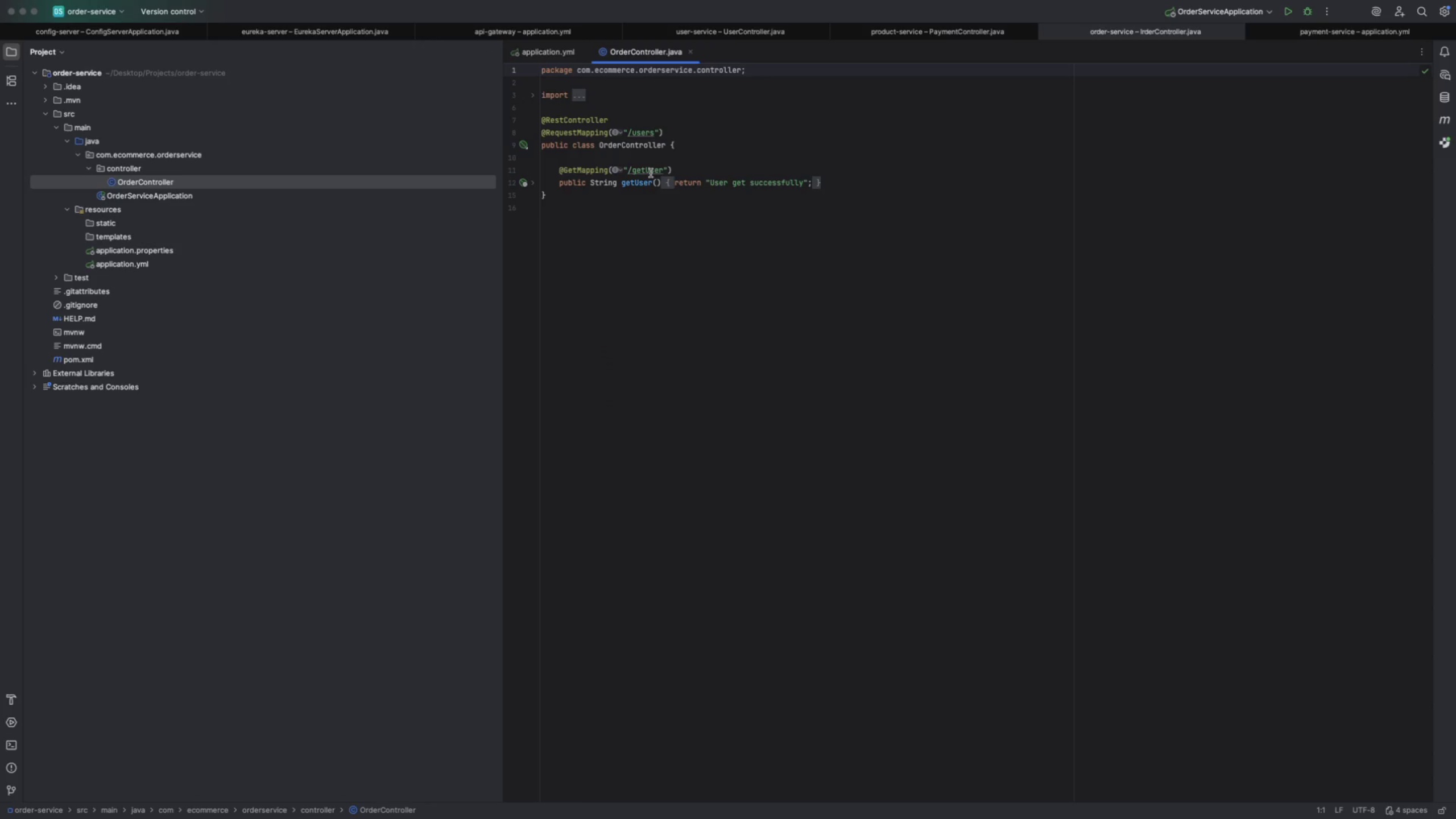 
double_click([650, 171])
 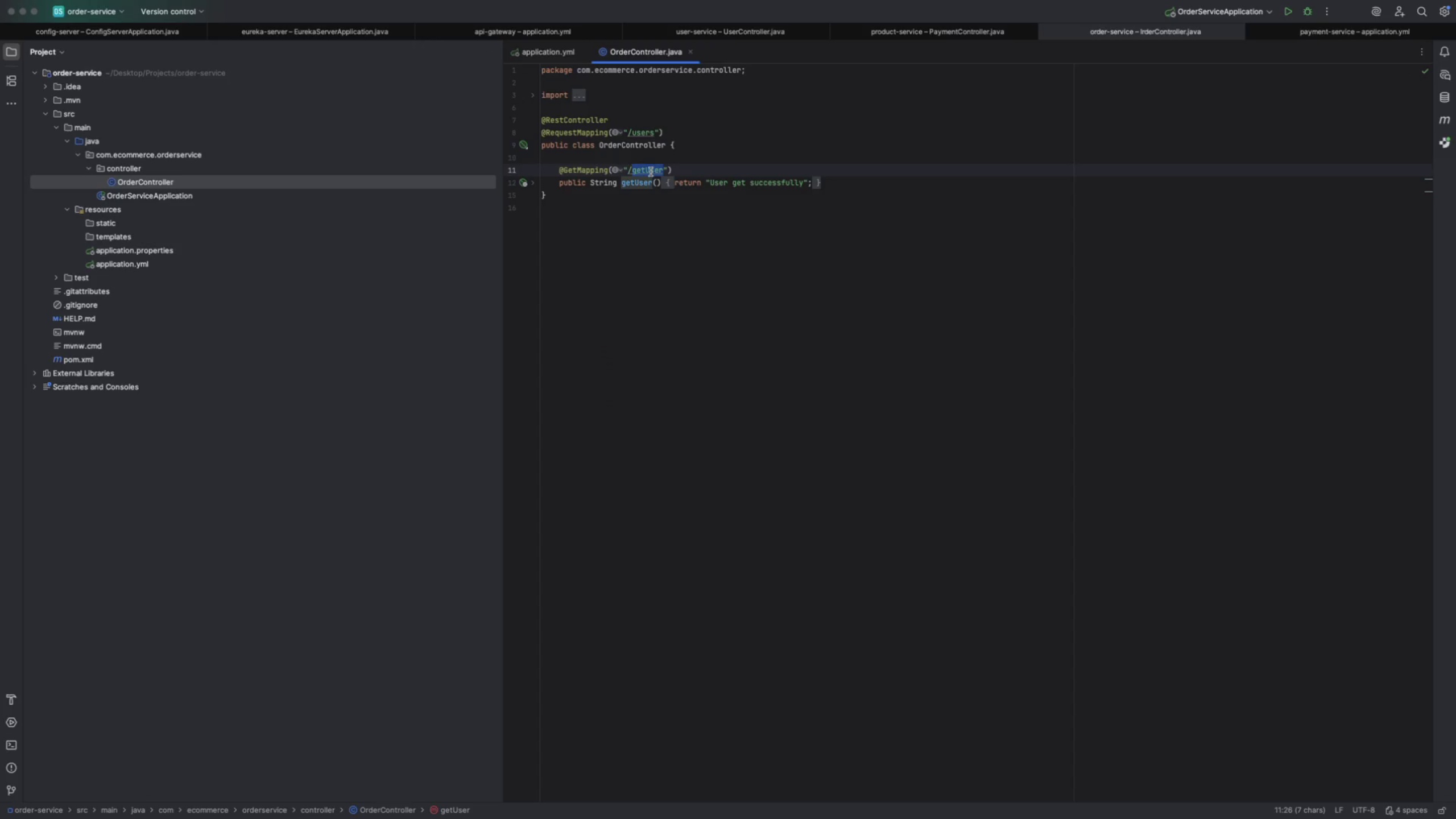 
type(getOrder)
 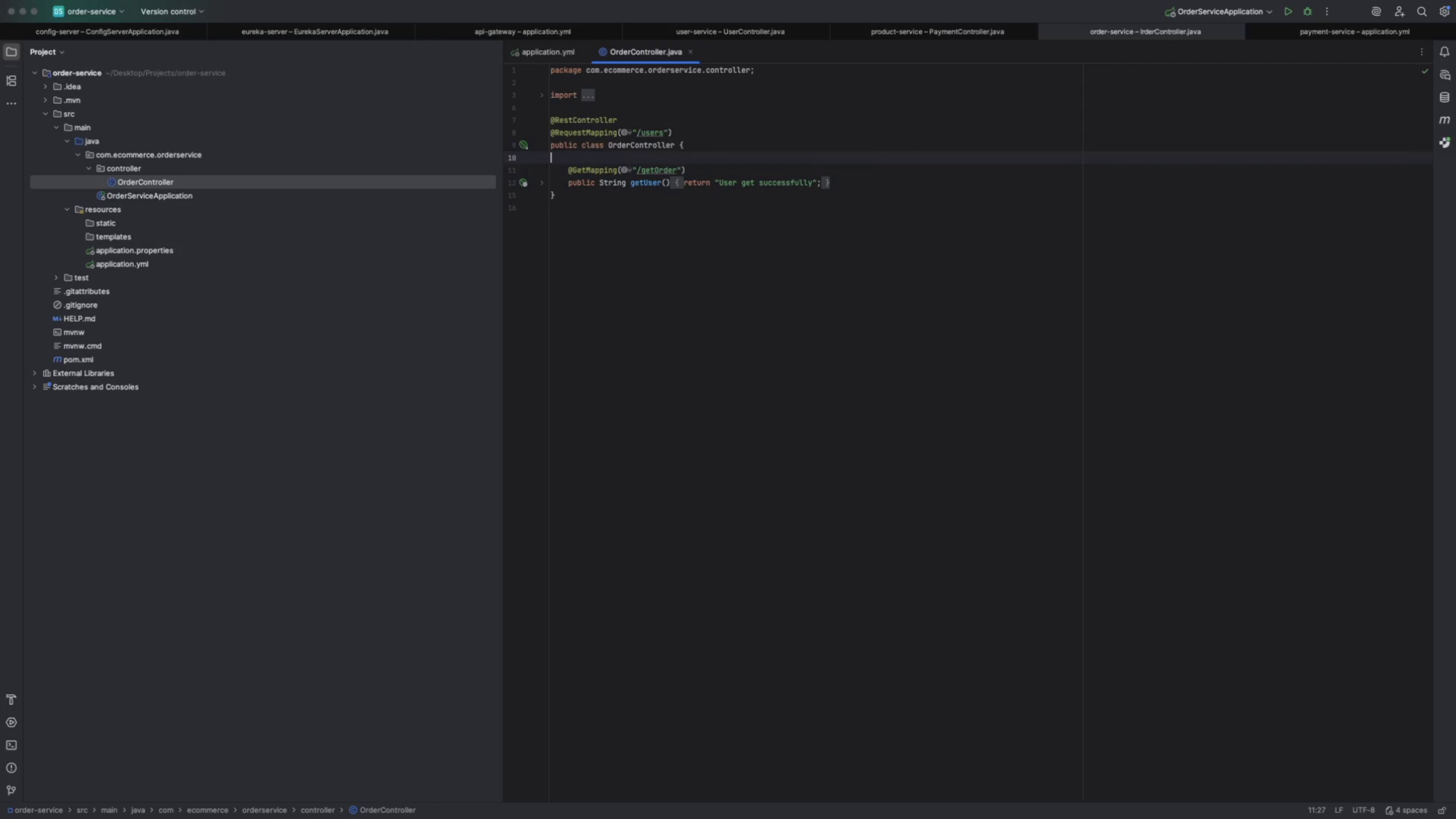 
key(ArrowUp)
 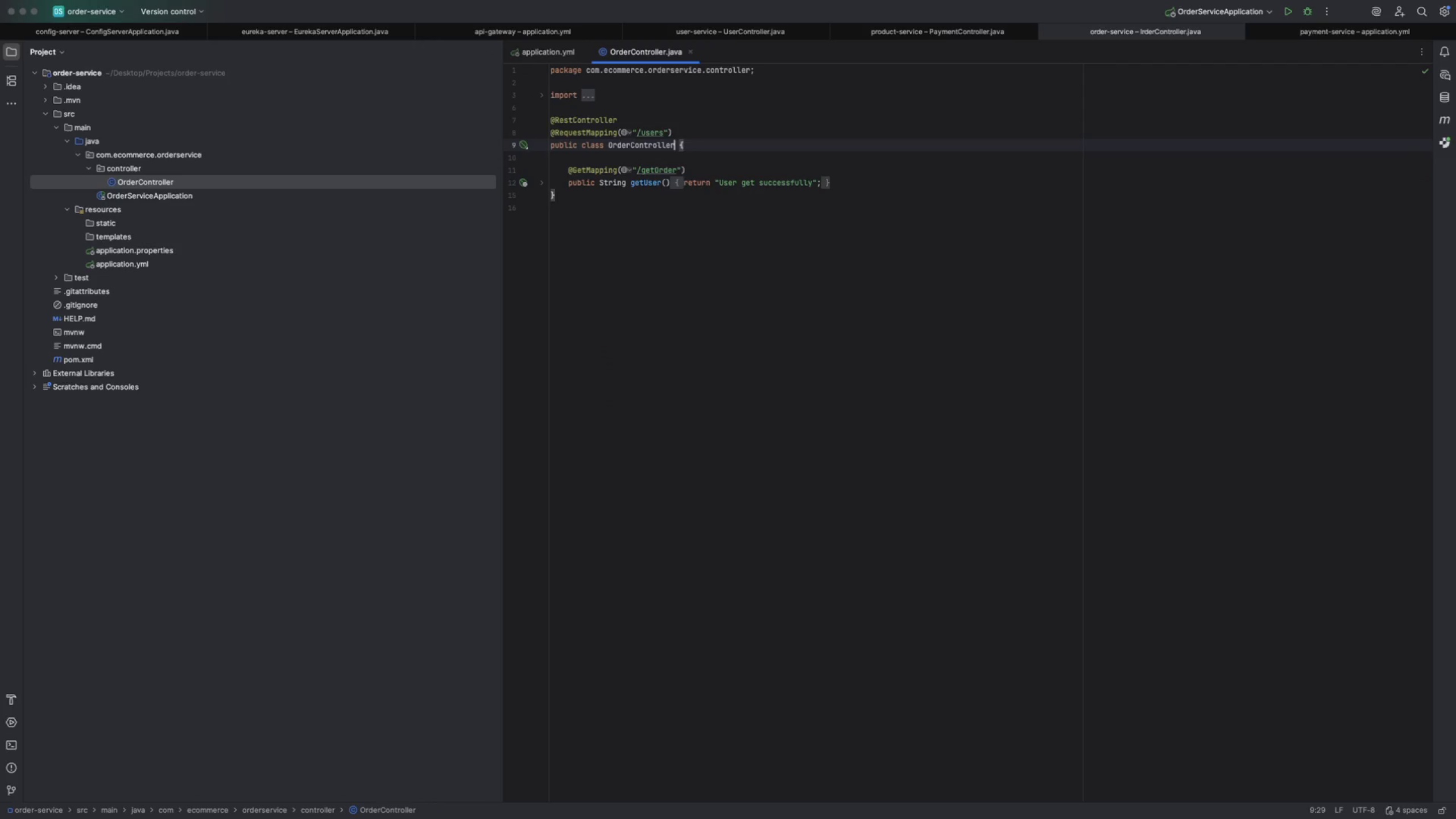 
key(ArrowUp)
 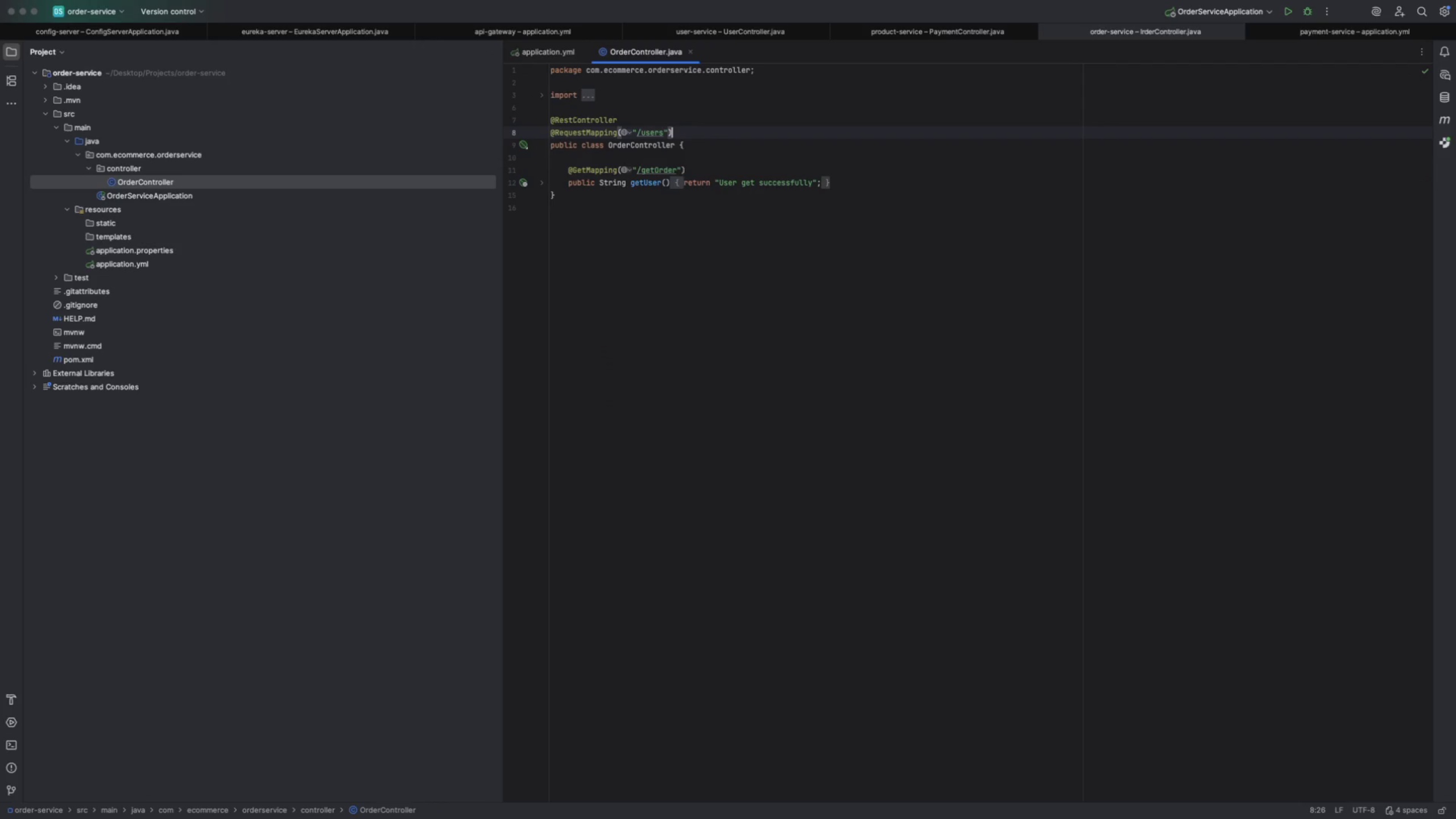 
key(ArrowUp)
 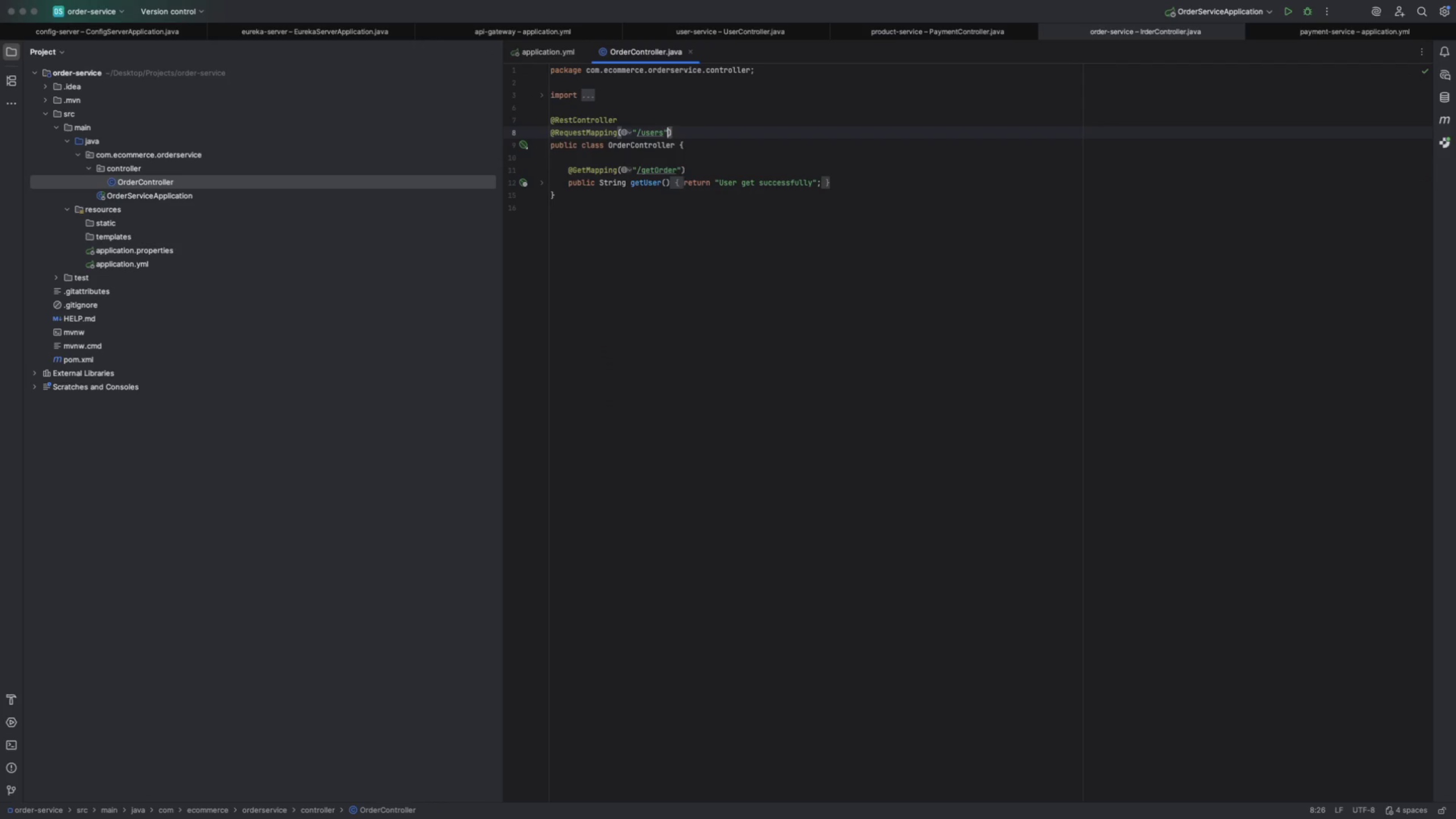 
key(ArrowLeft)
 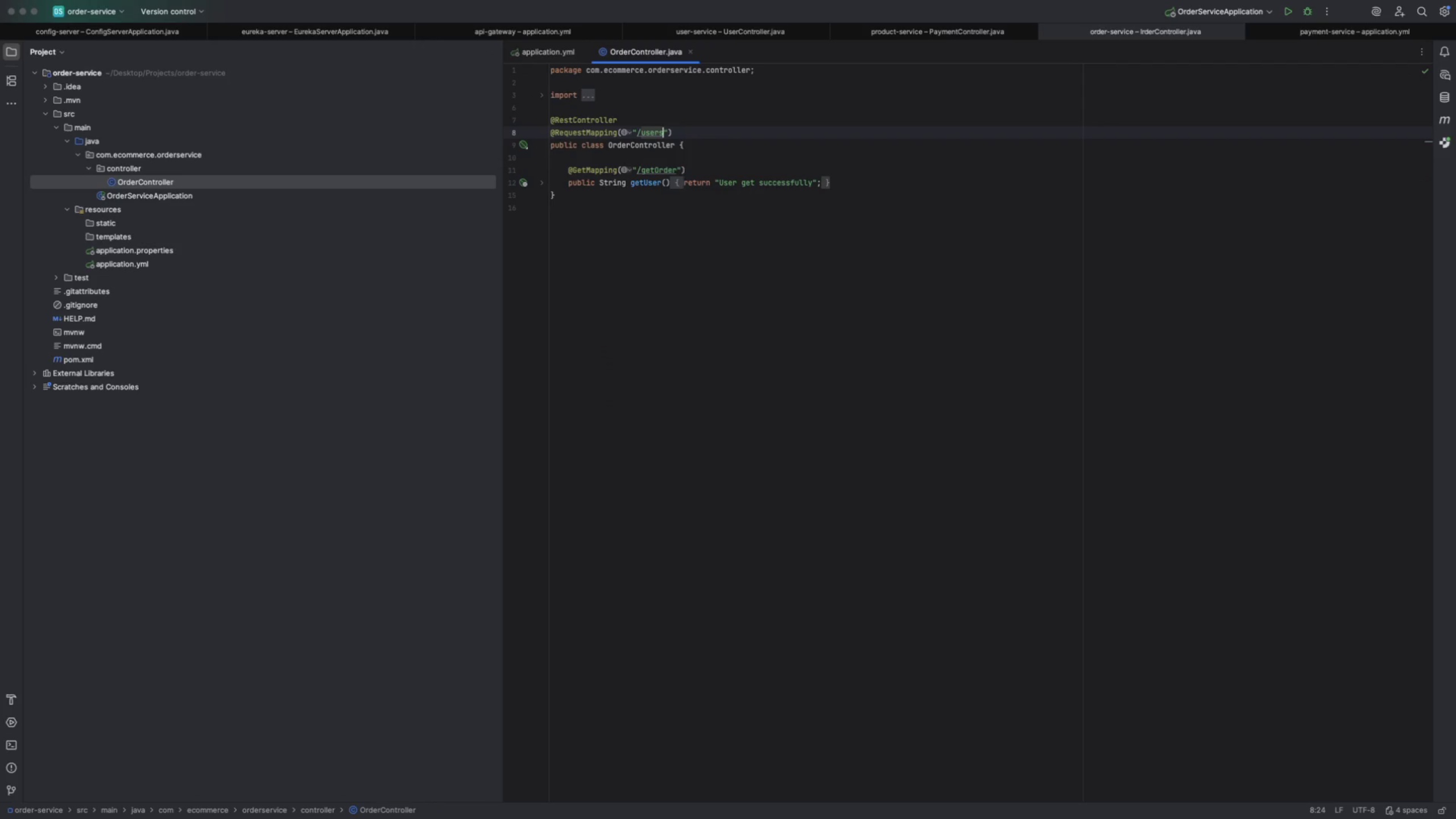 
key(ArrowLeft)
 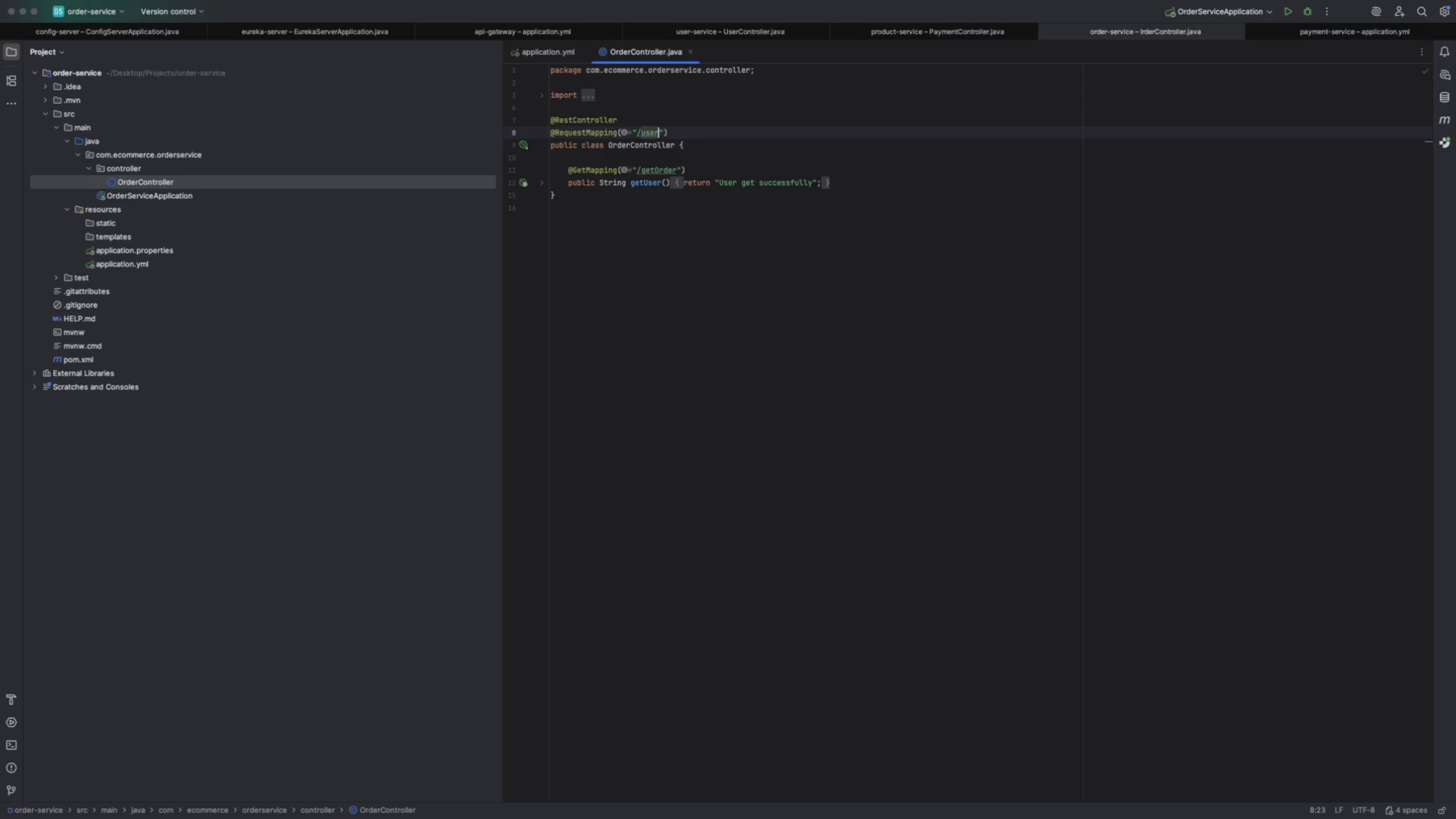 
key(Backspace)
key(Backspace)
key(Backspace)
key(Backspace)
key(Backspace)
type(order)
 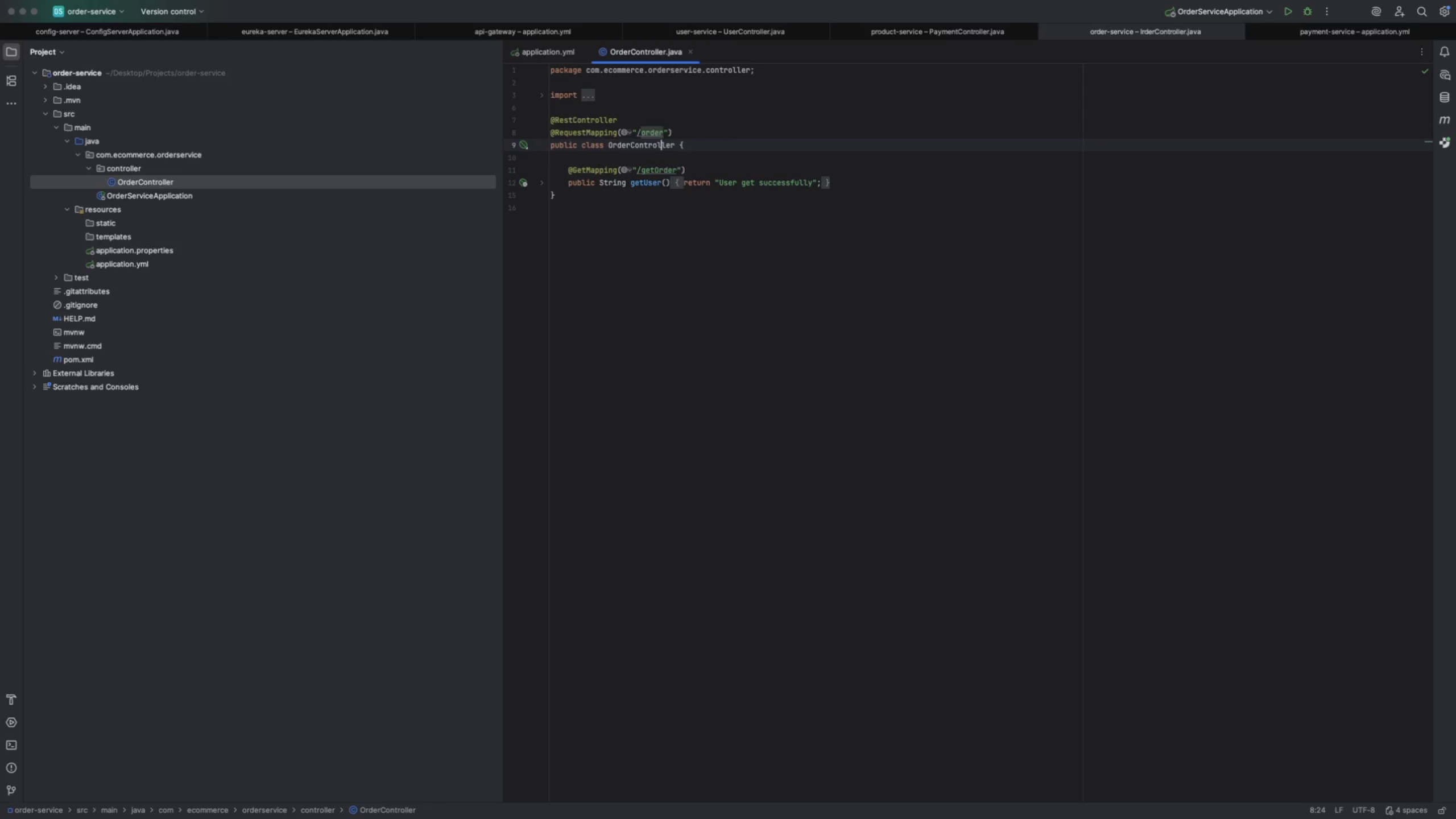 
key(ArrowDown)
 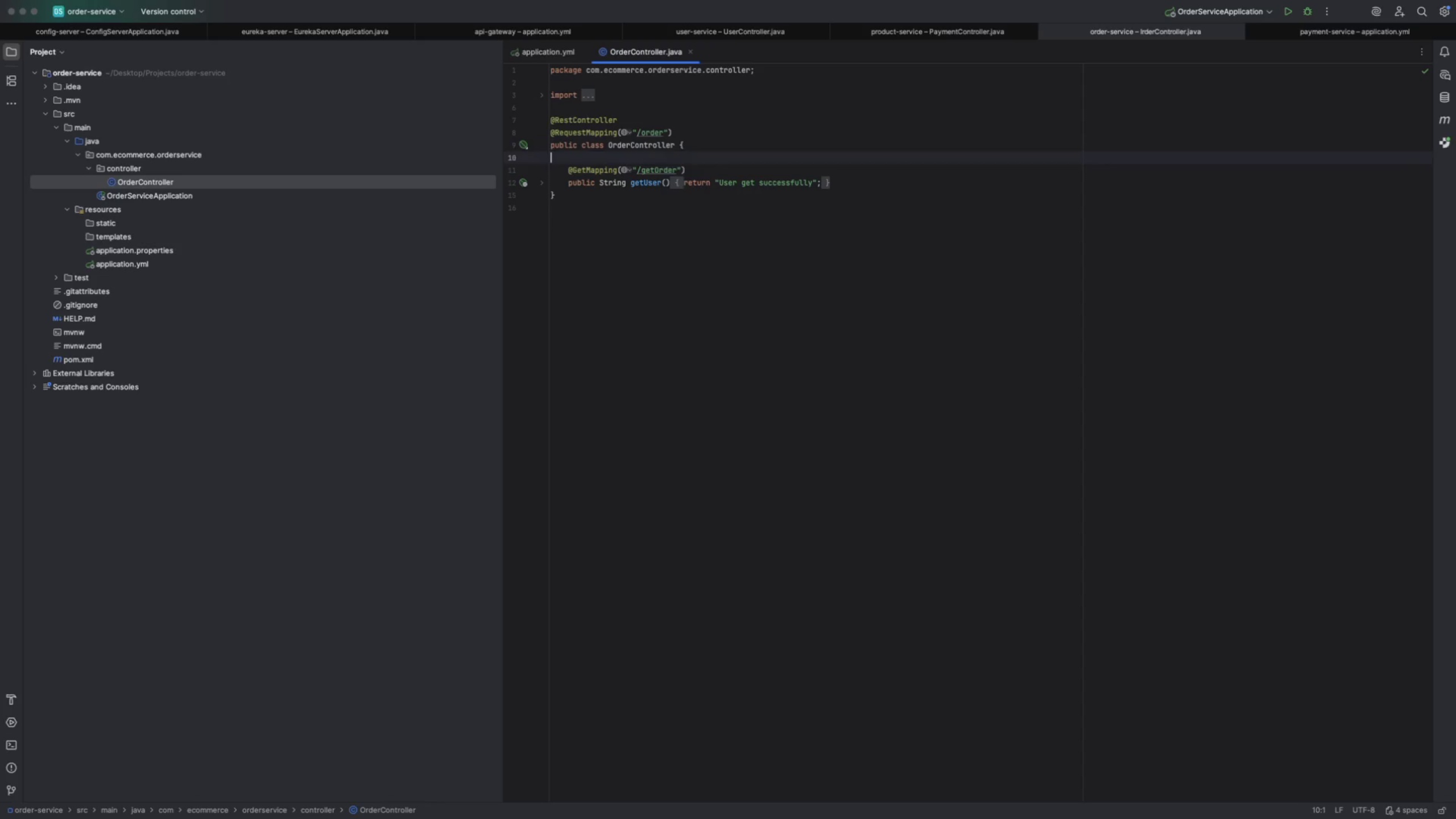 
key(ArrowDown)
 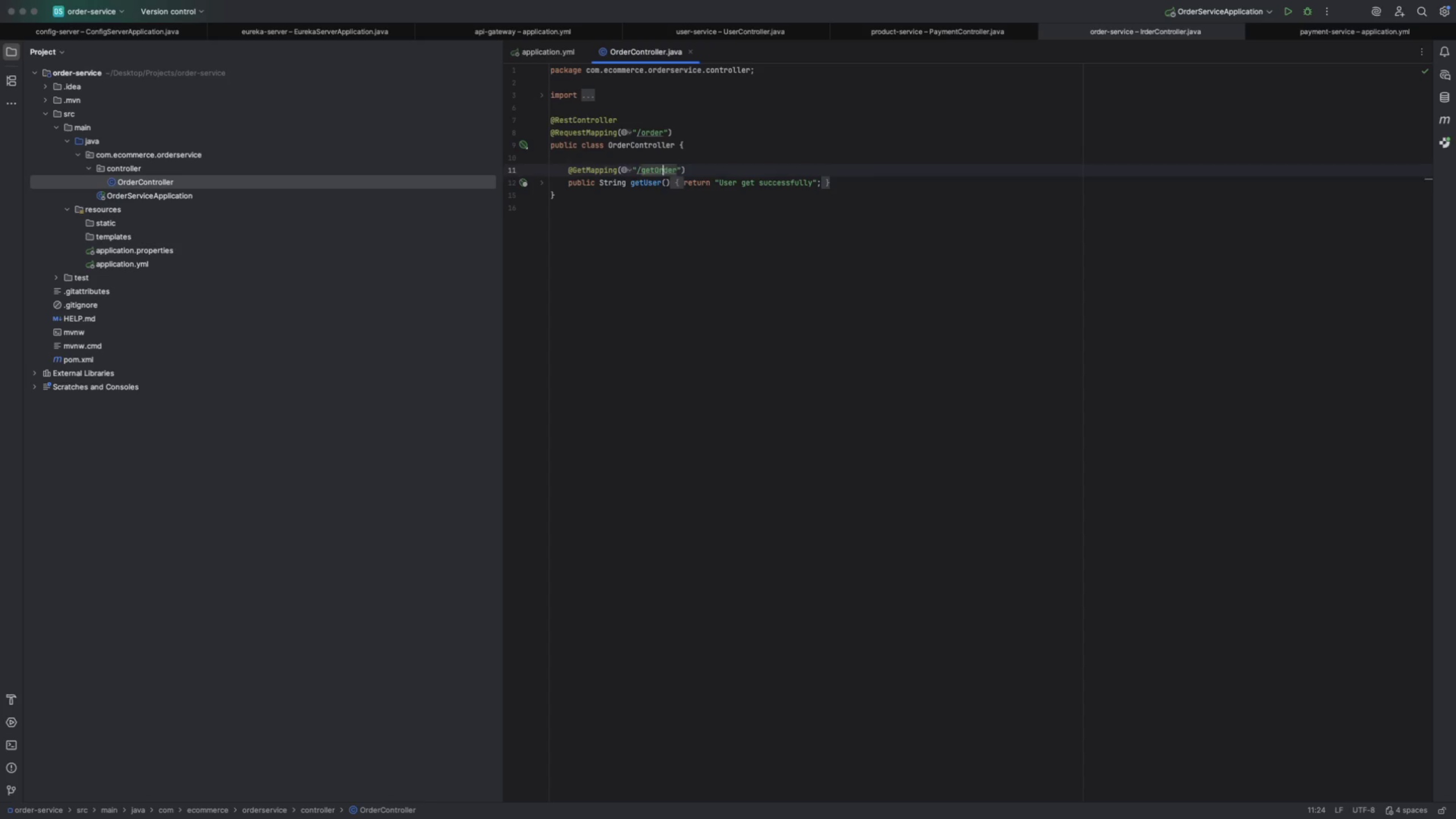 
key(ArrowDown)
 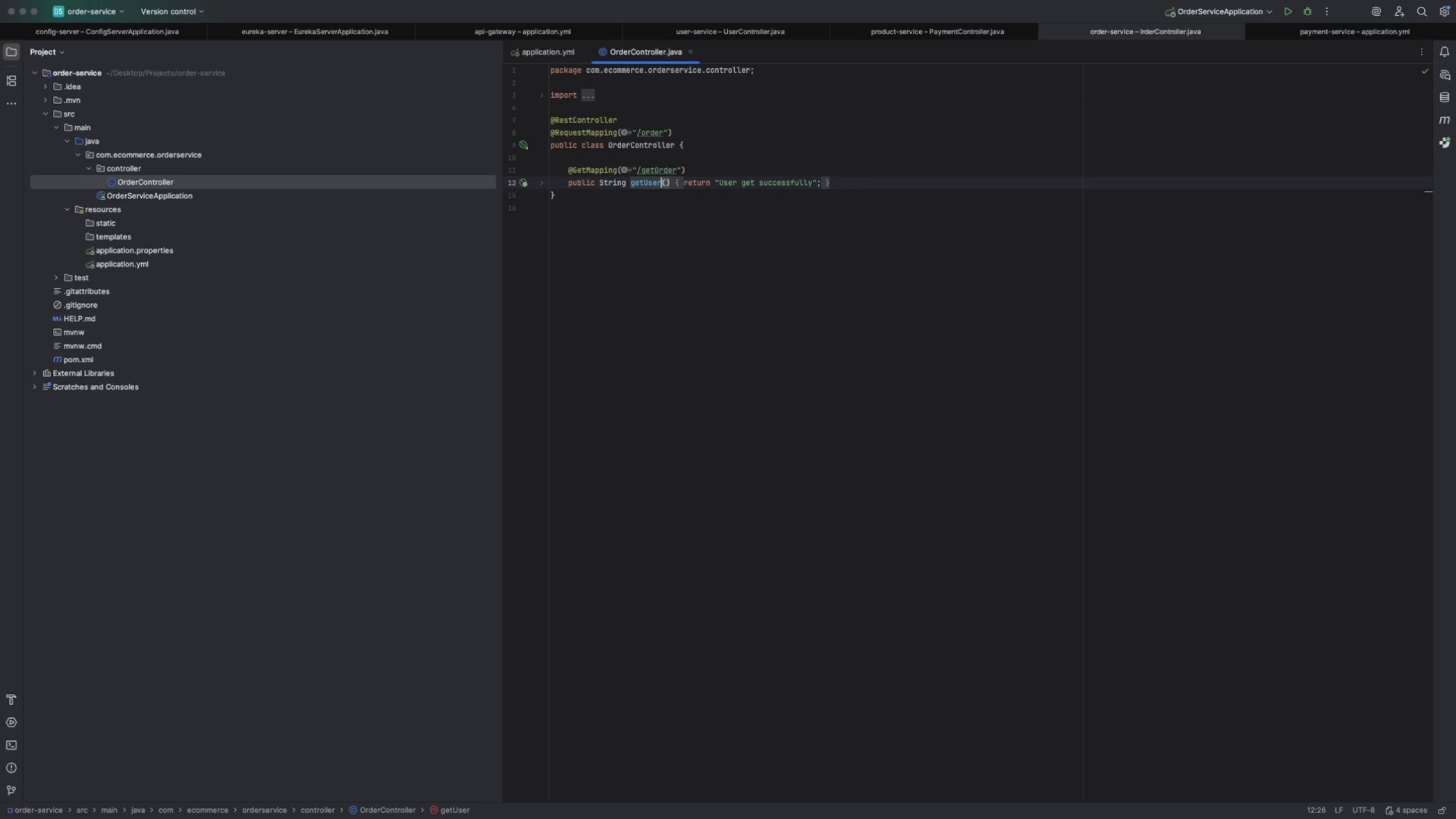 
key(ArrowDown)
 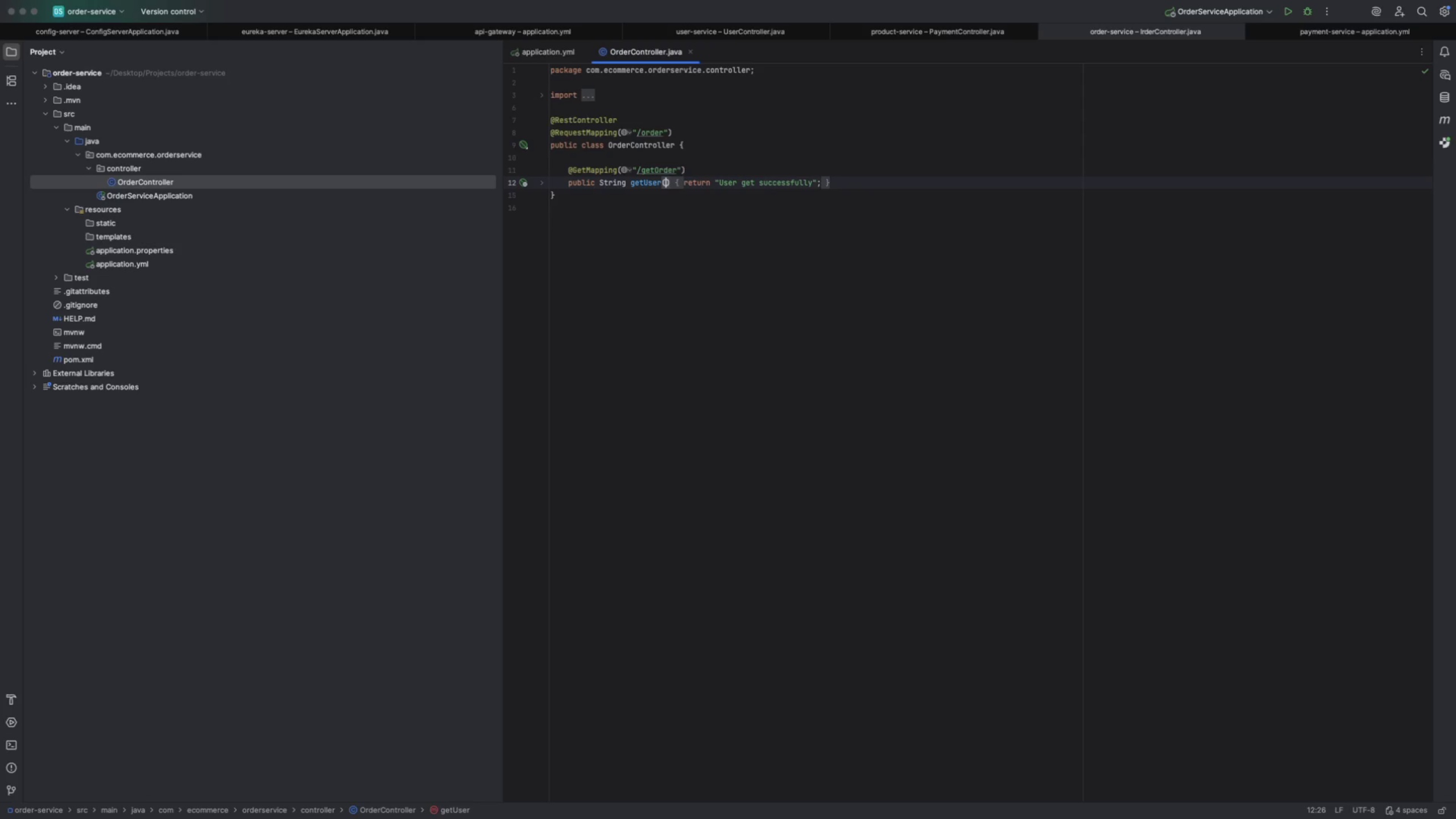 
hold_key(key=ArrowRight, duration=1.5)
 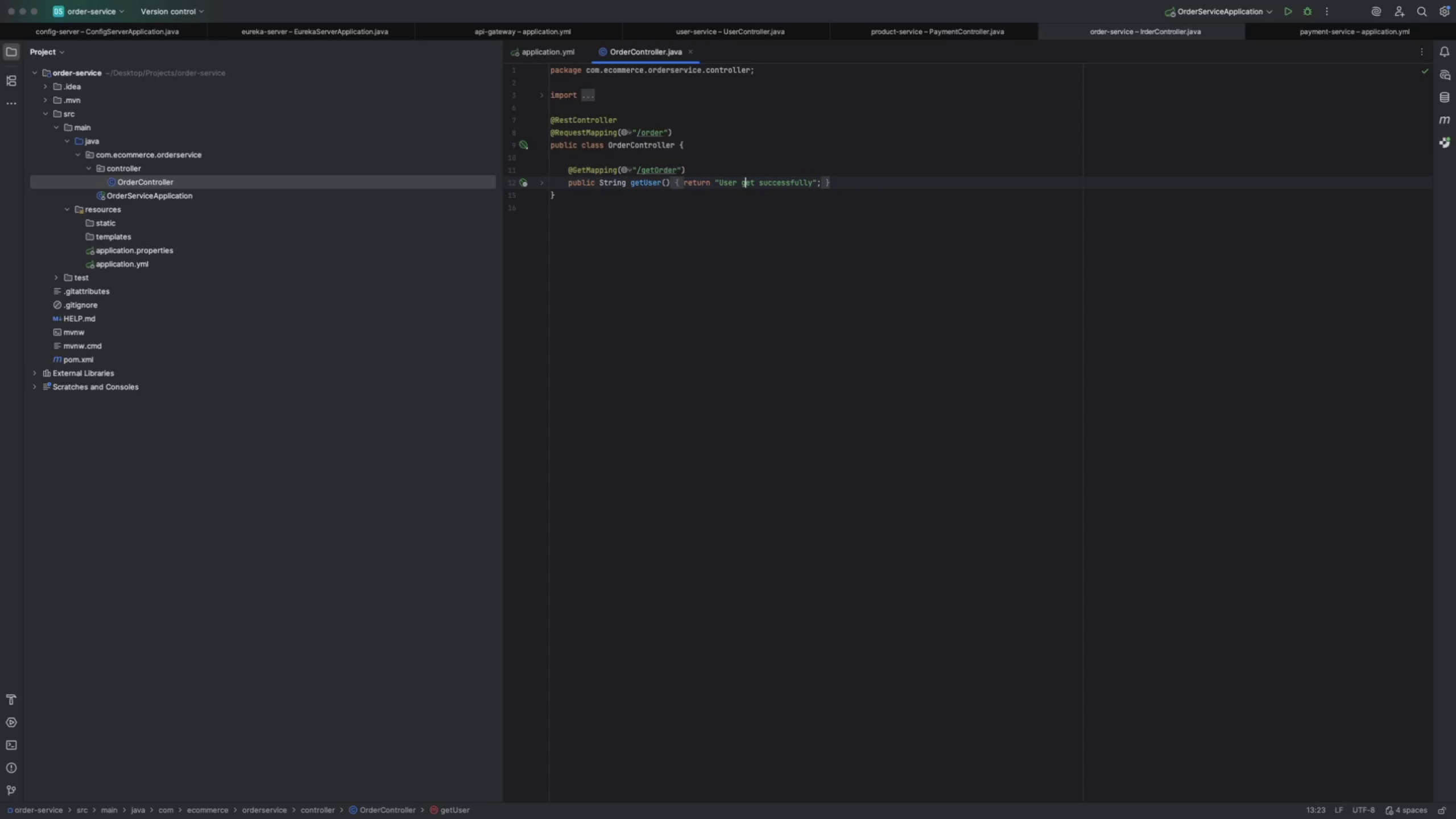 
hold_key(key=ArrowRight, duration=0.44)
 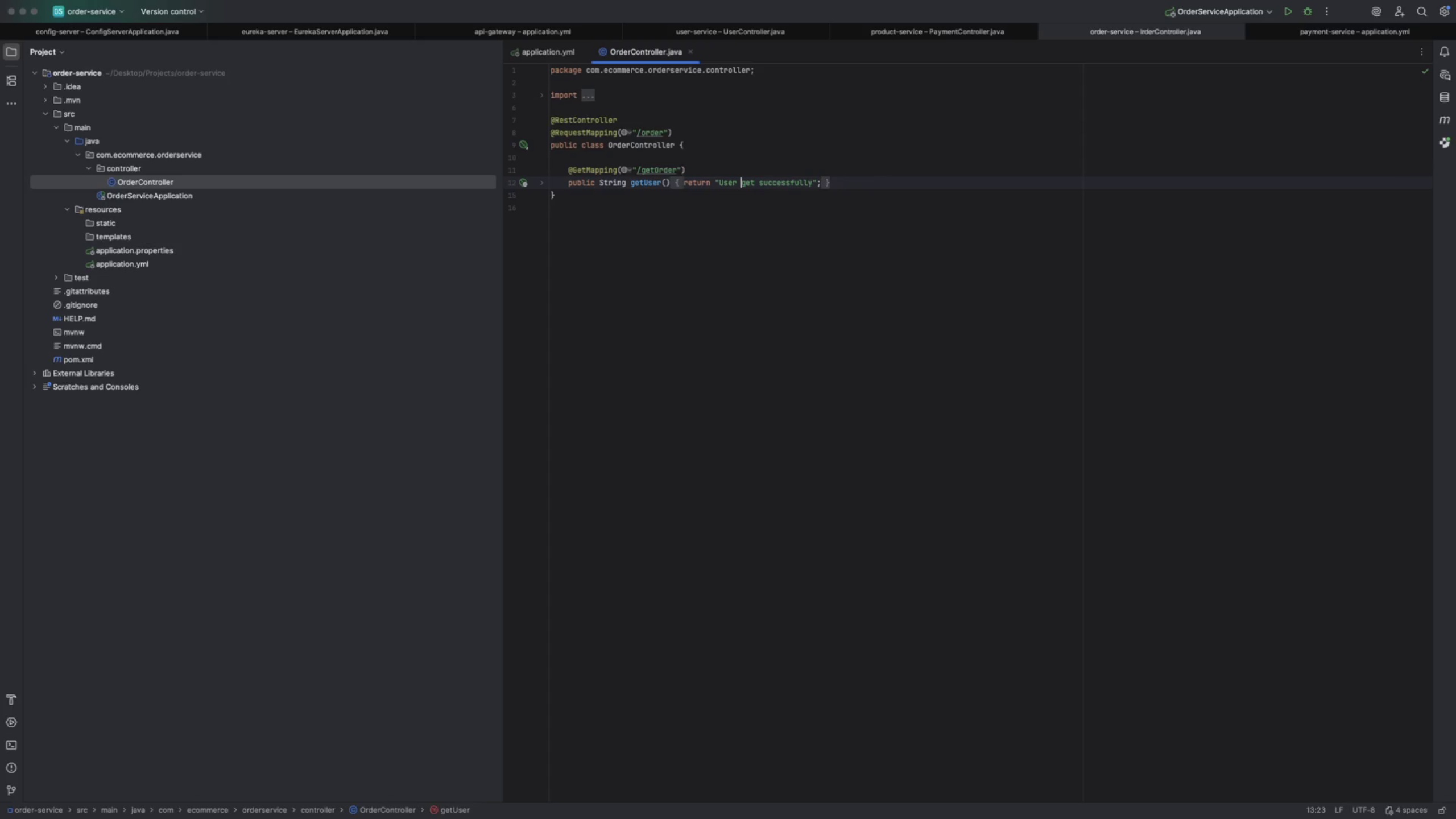 
key(ArrowLeft)
 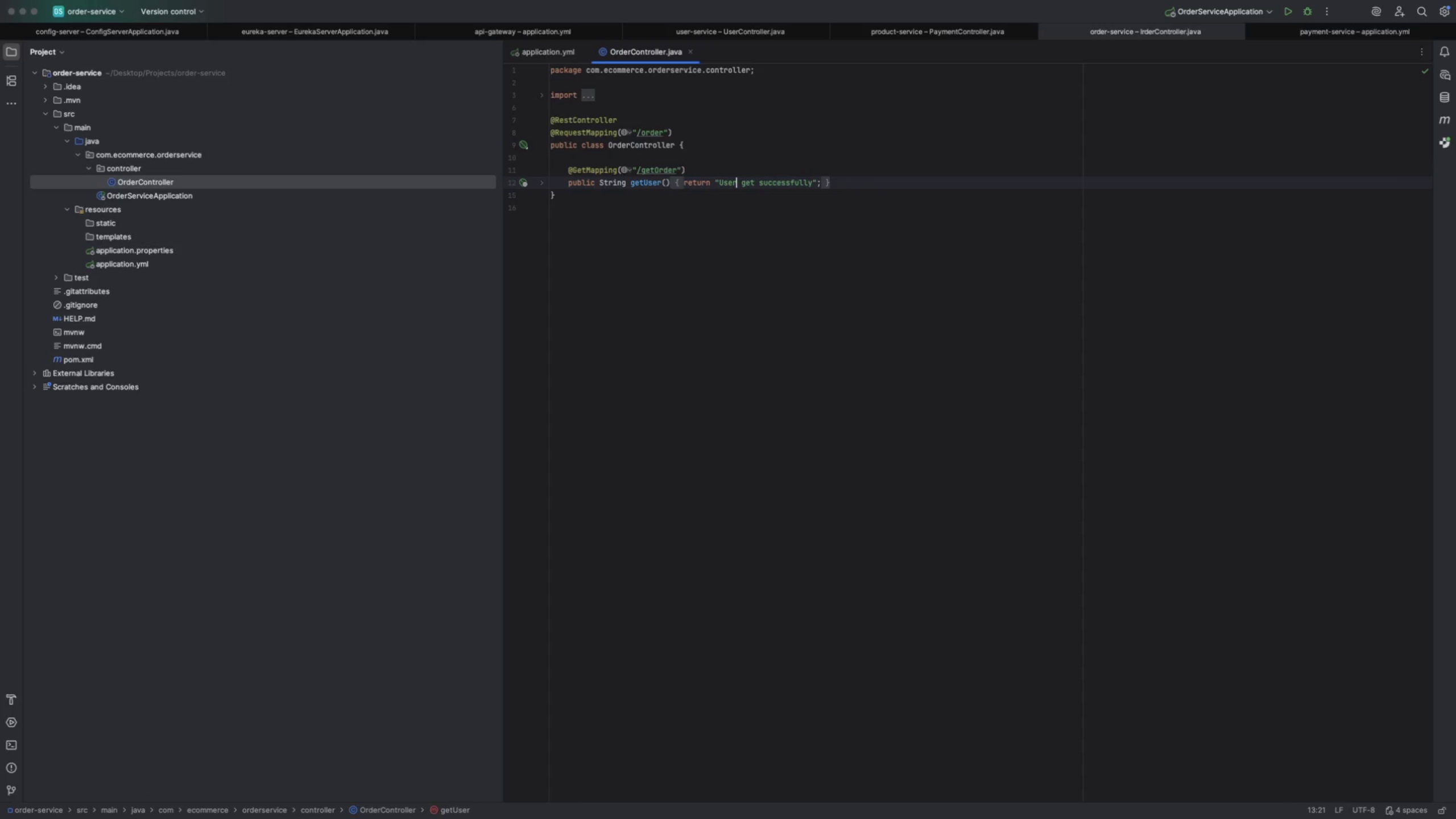 
key(ArrowLeft)
 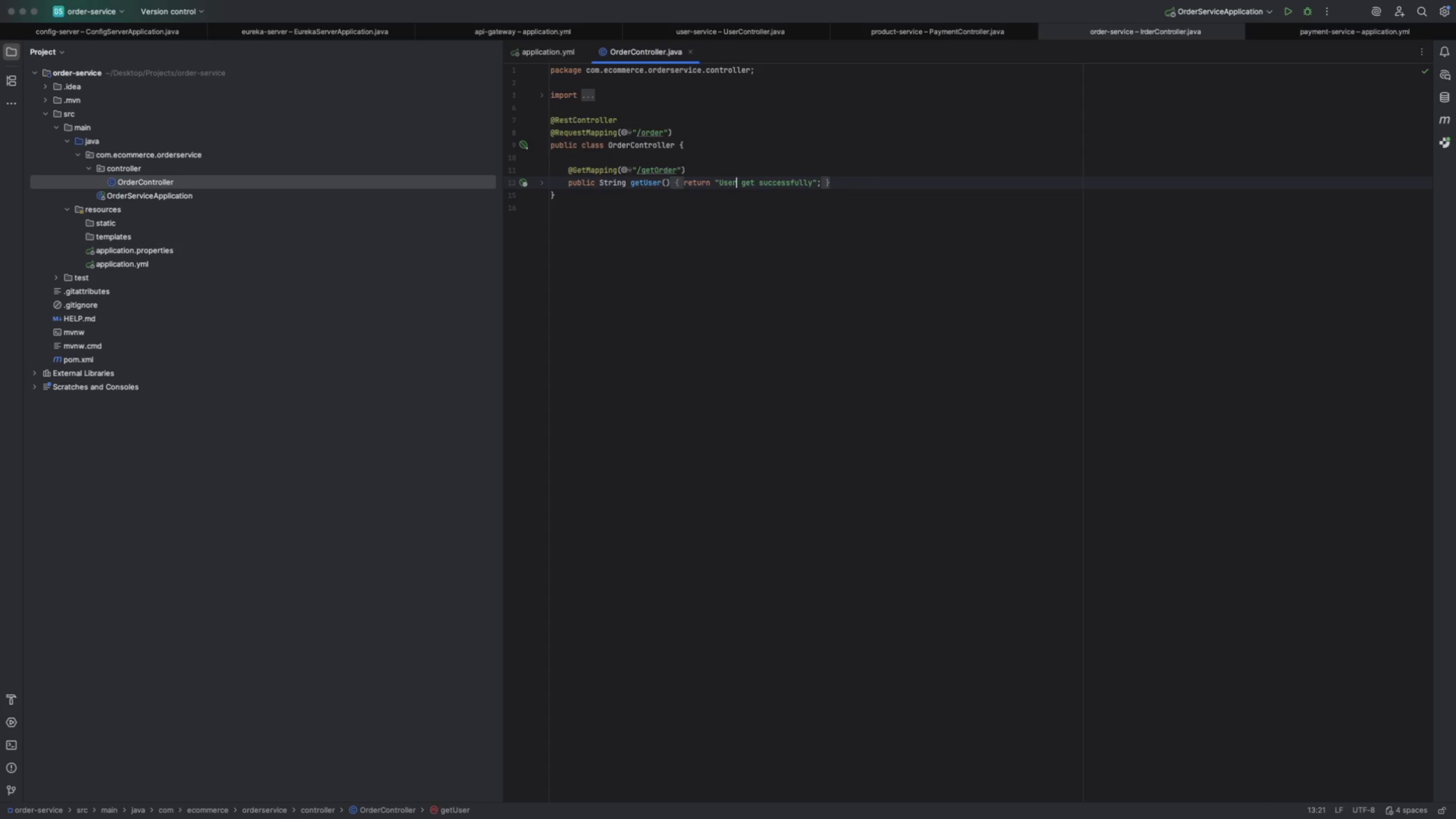 
type([Insert][Insert][Insert])
key(Backspace)
key(Backspace)
key(Backspace)
key(Backspace)
type(IOrder)
 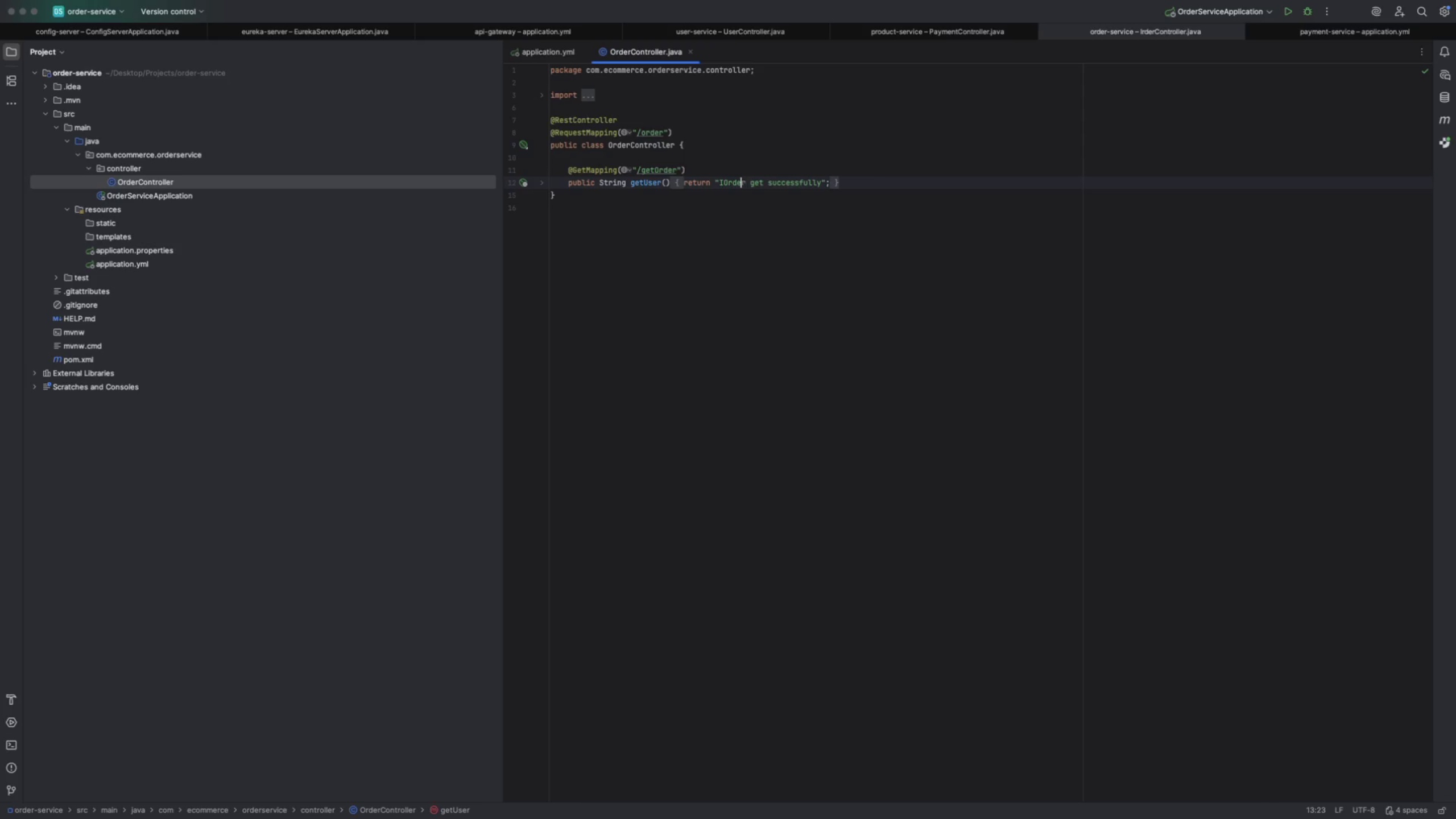 
key(ArrowLeft)
 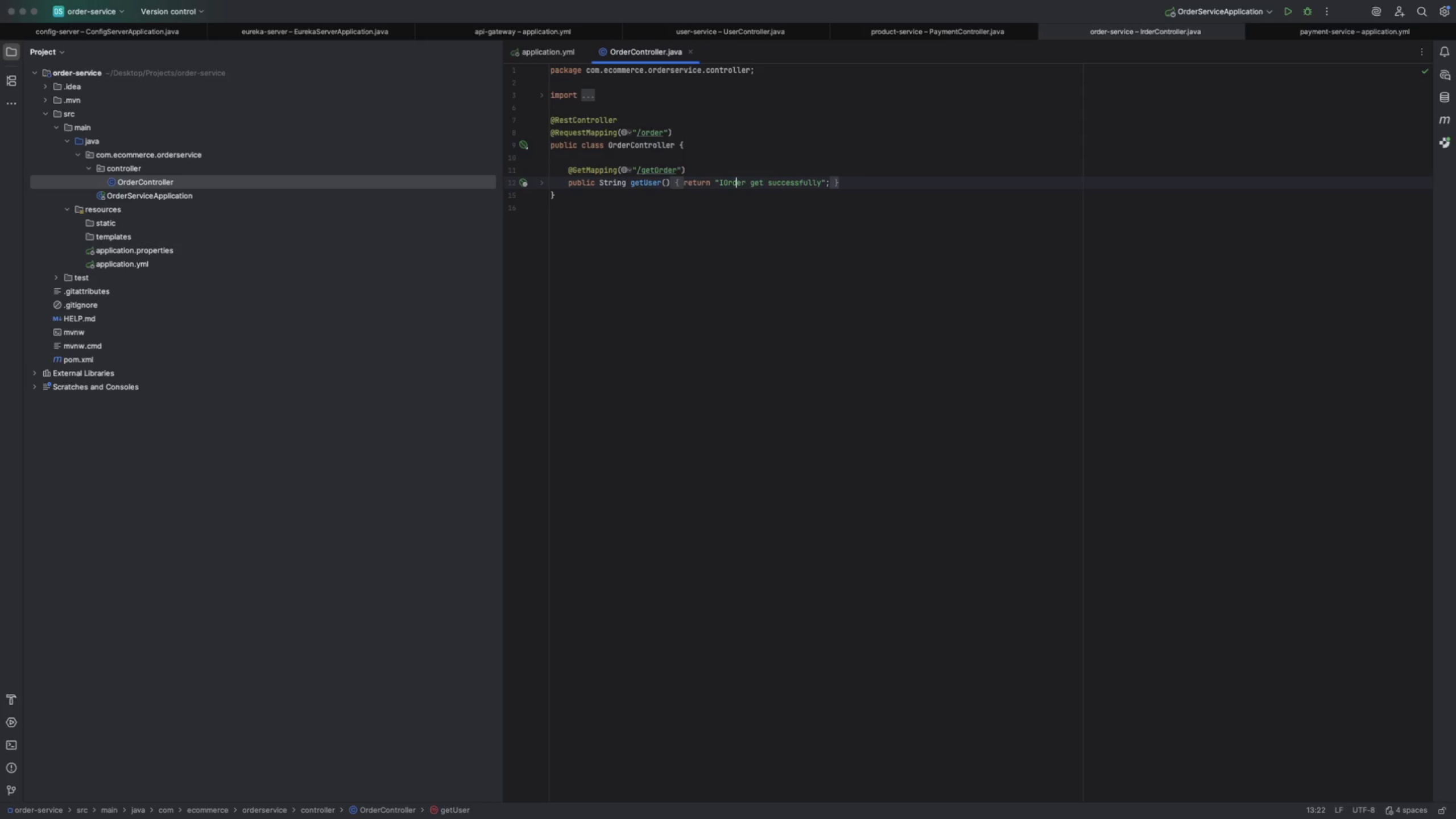 
key(ArrowLeft)
 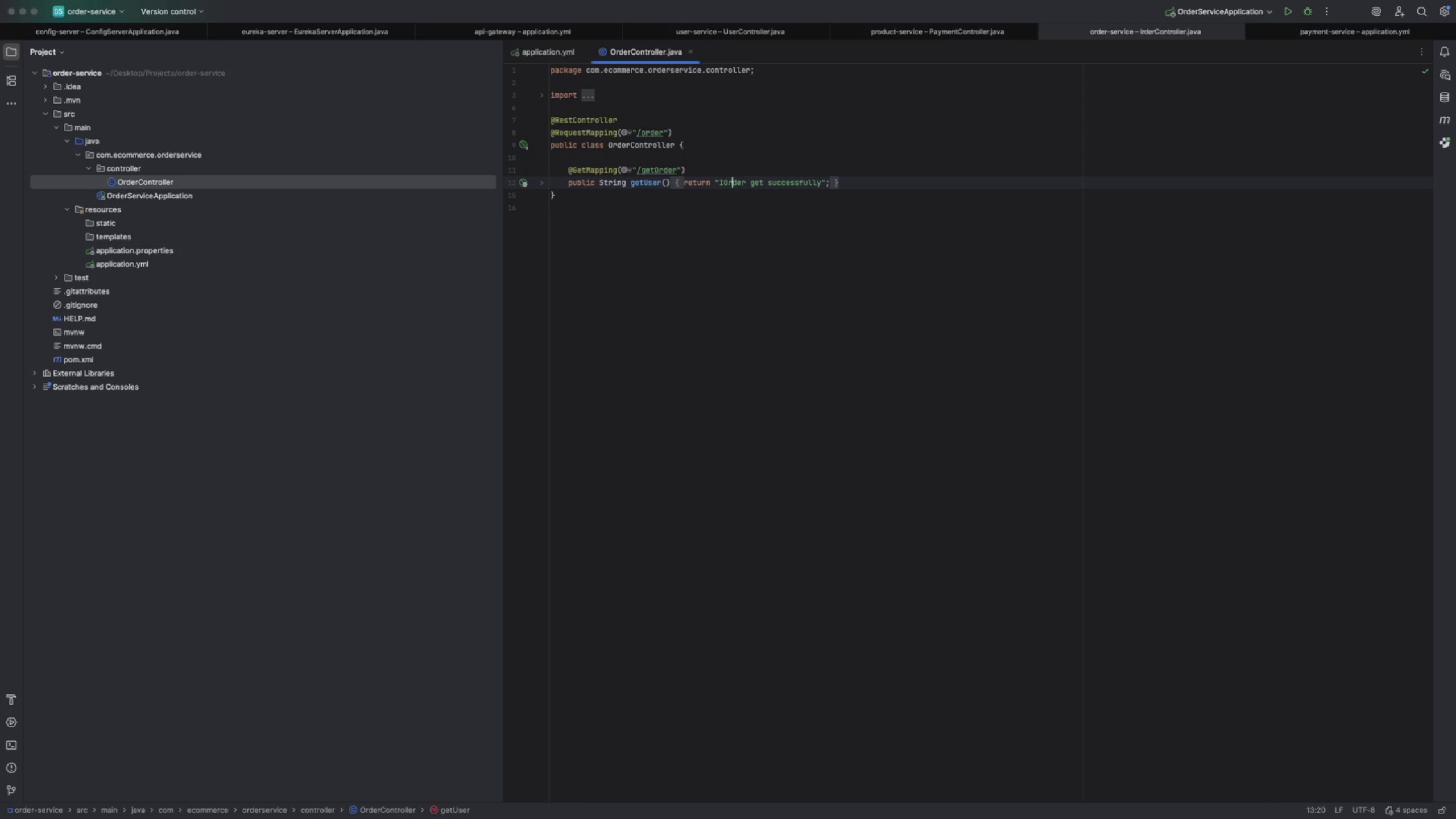 
key(ArrowLeft)
 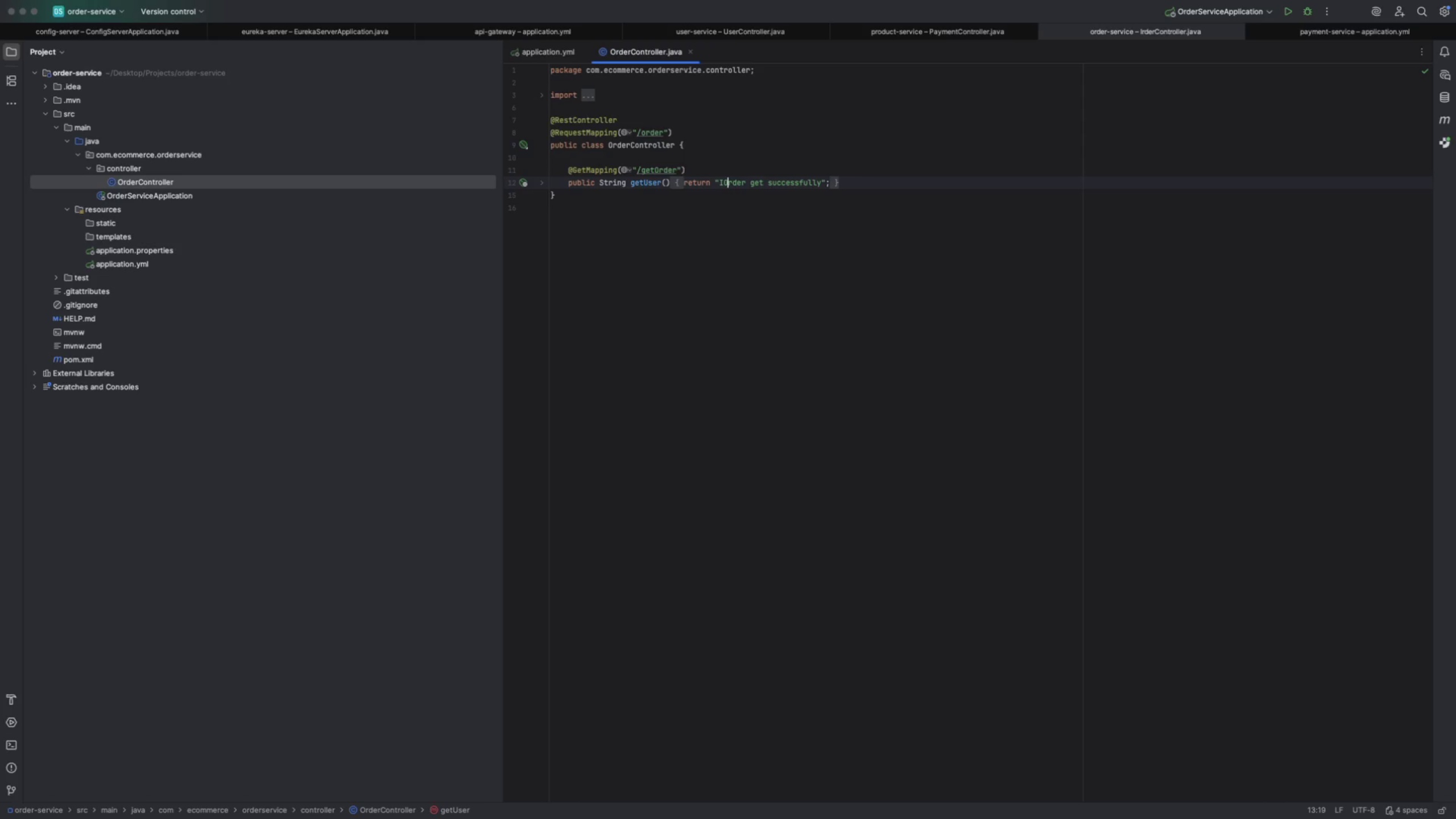 
key(ArrowLeft)
 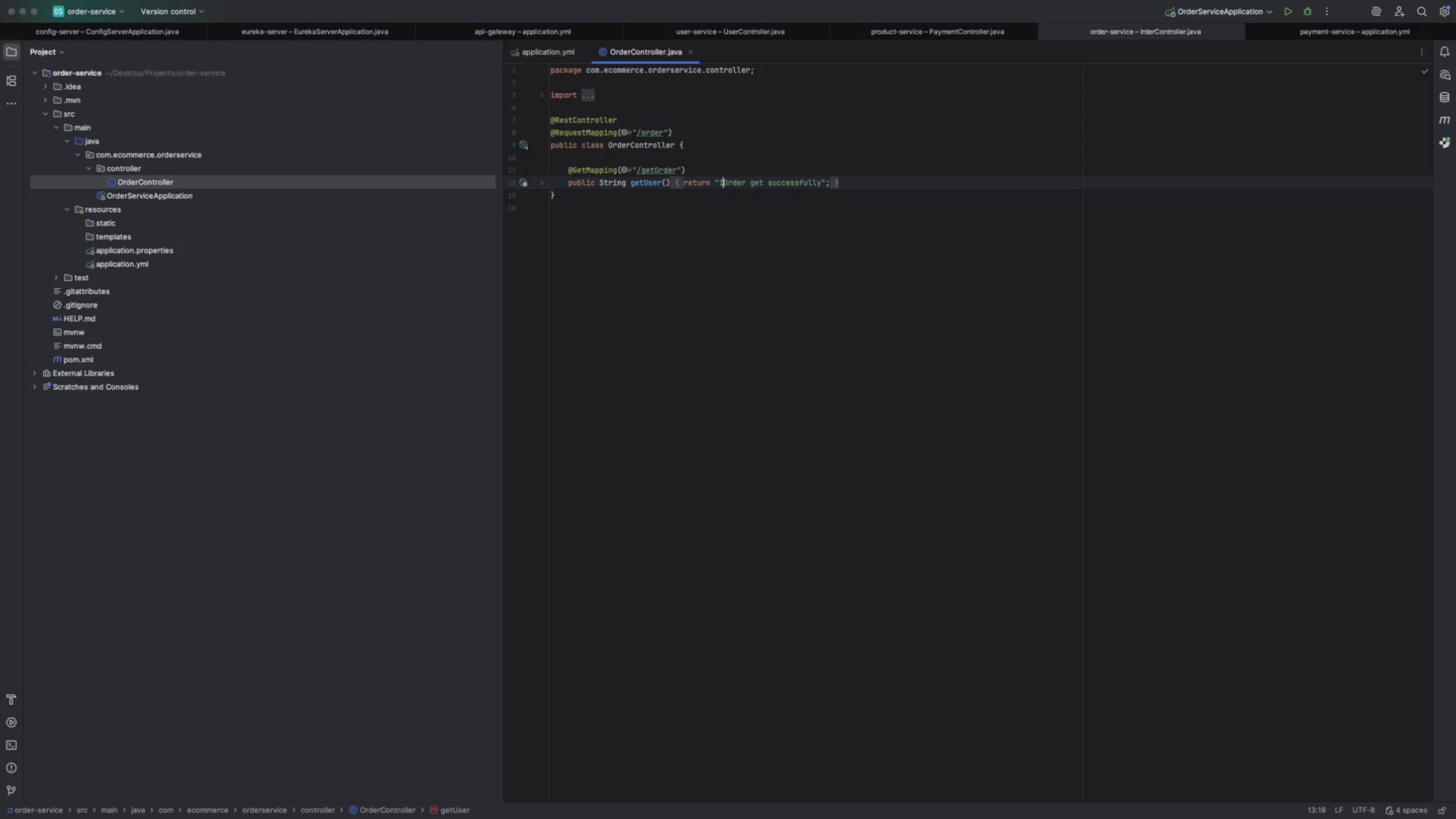 
key(ArrowLeft)
 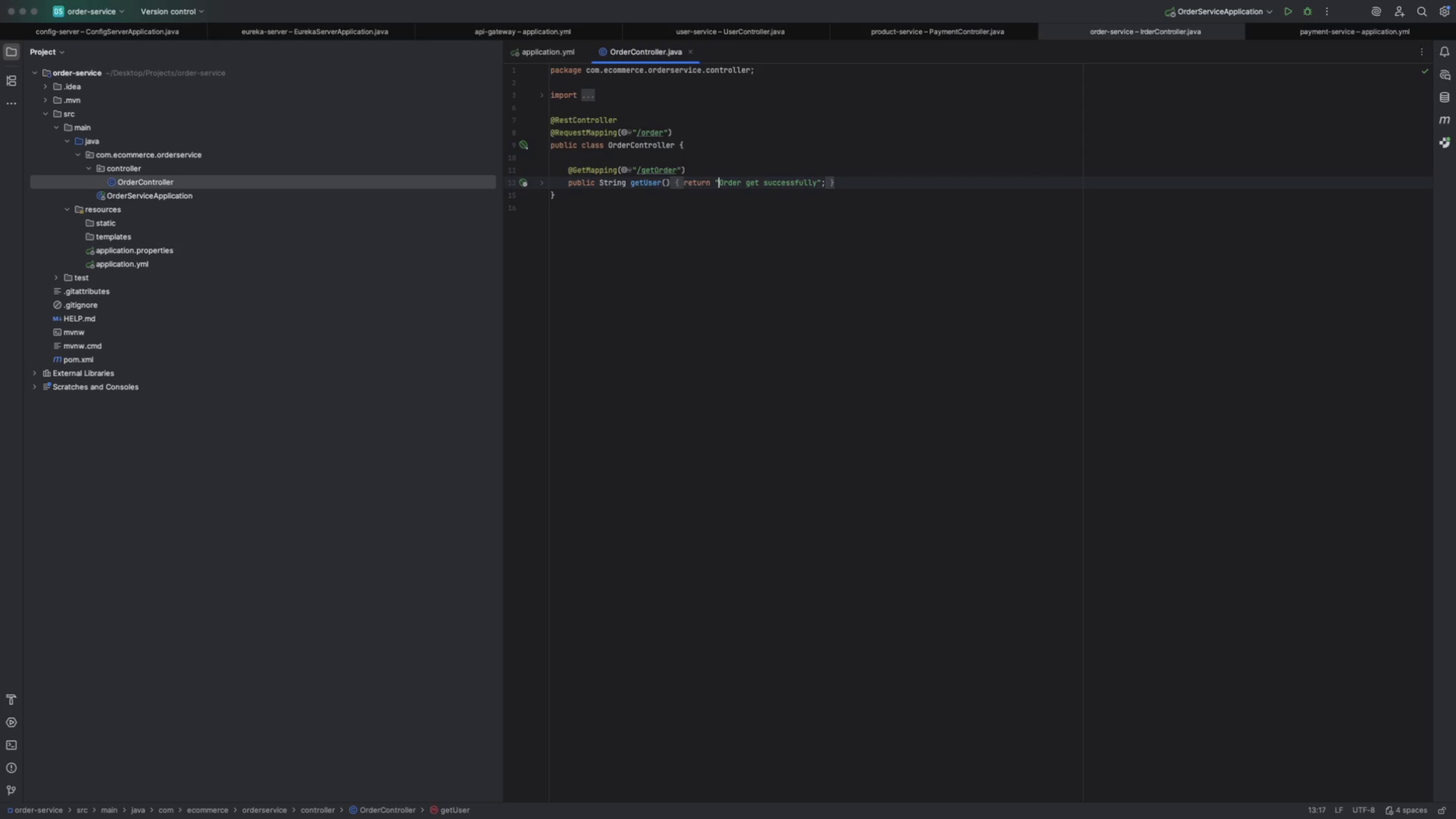 
key(Backspace)
 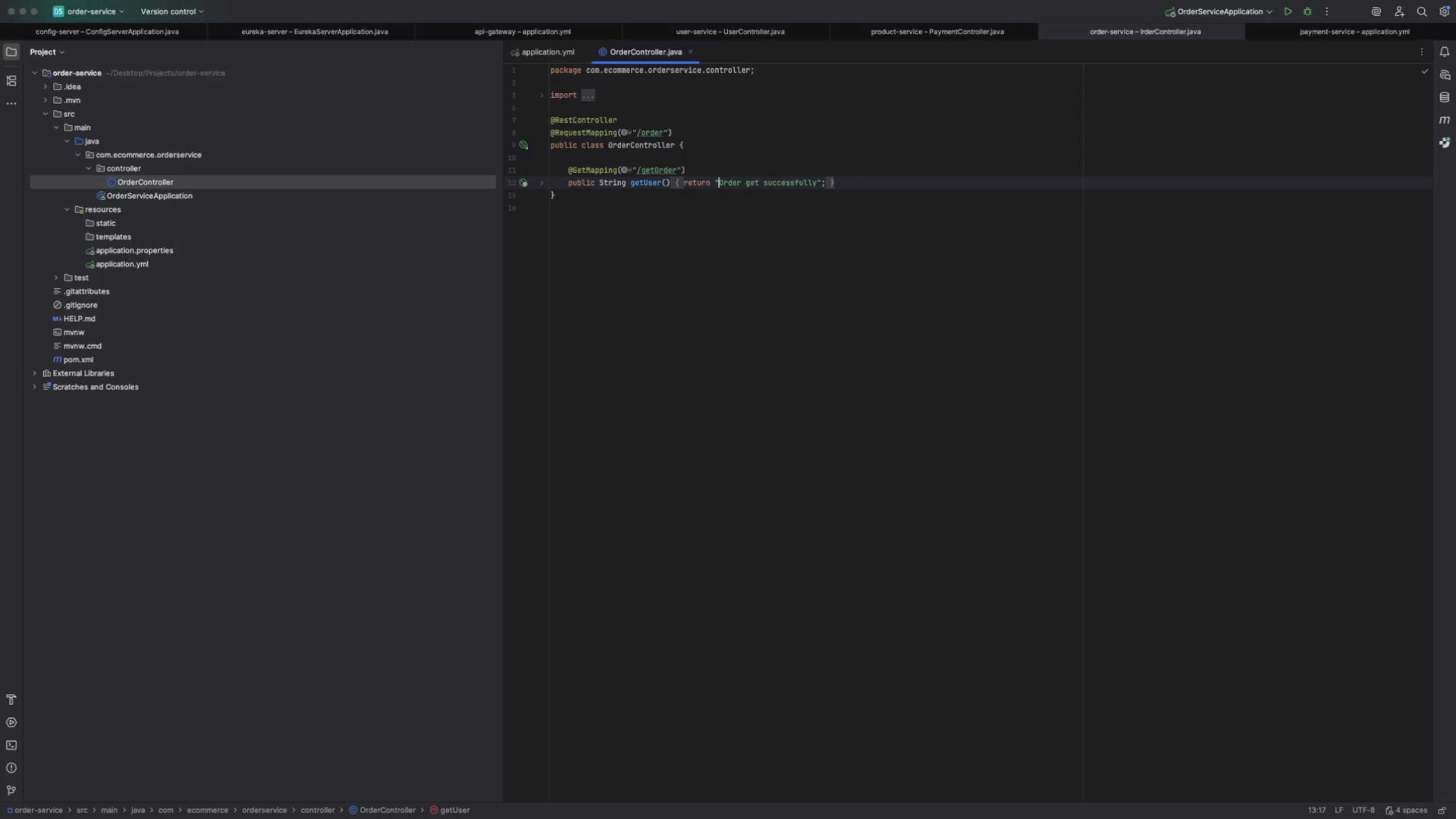 
key(Meta+S)
 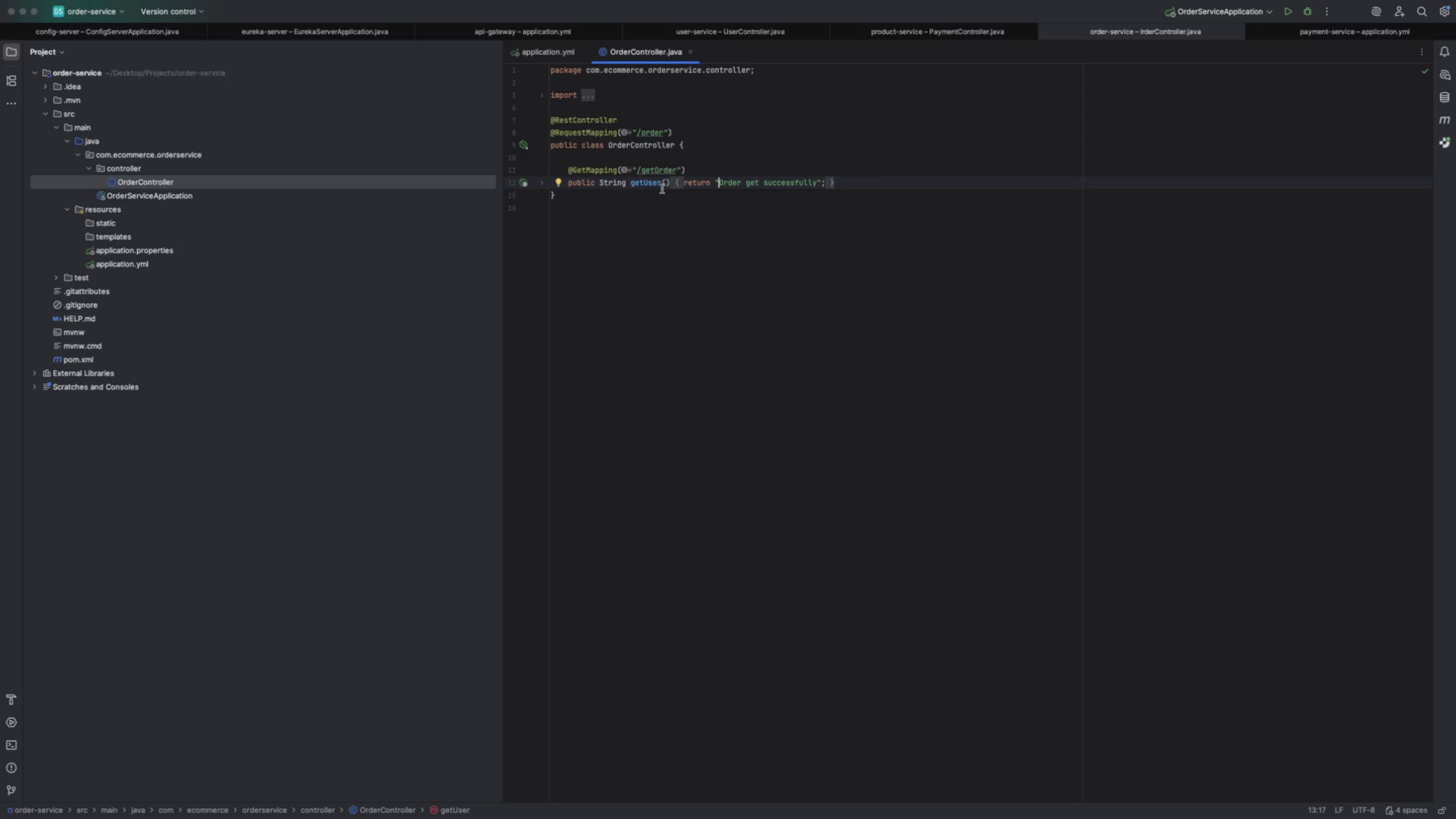 
left_click([673, 185])
 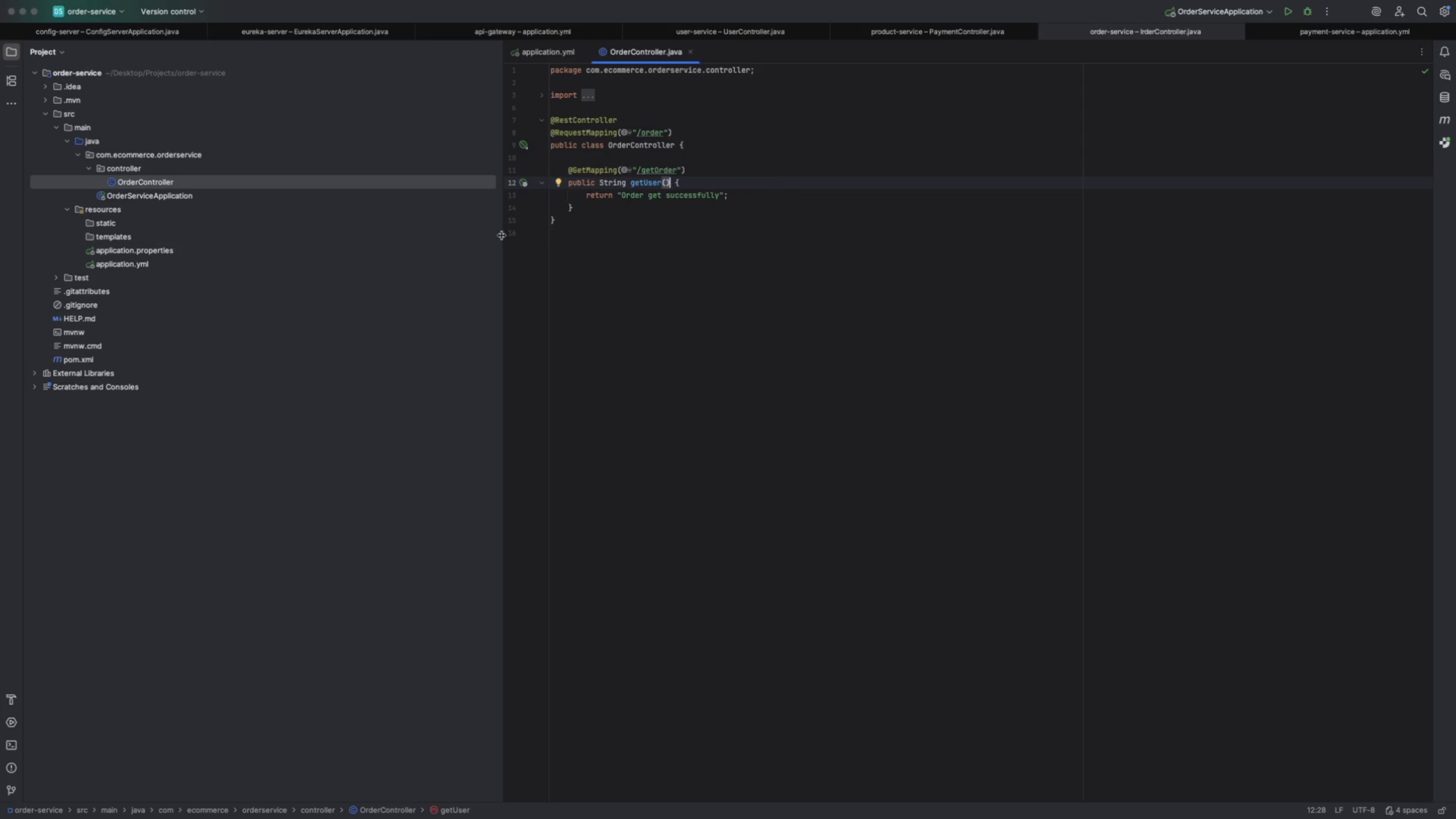 
wait(7.63)
 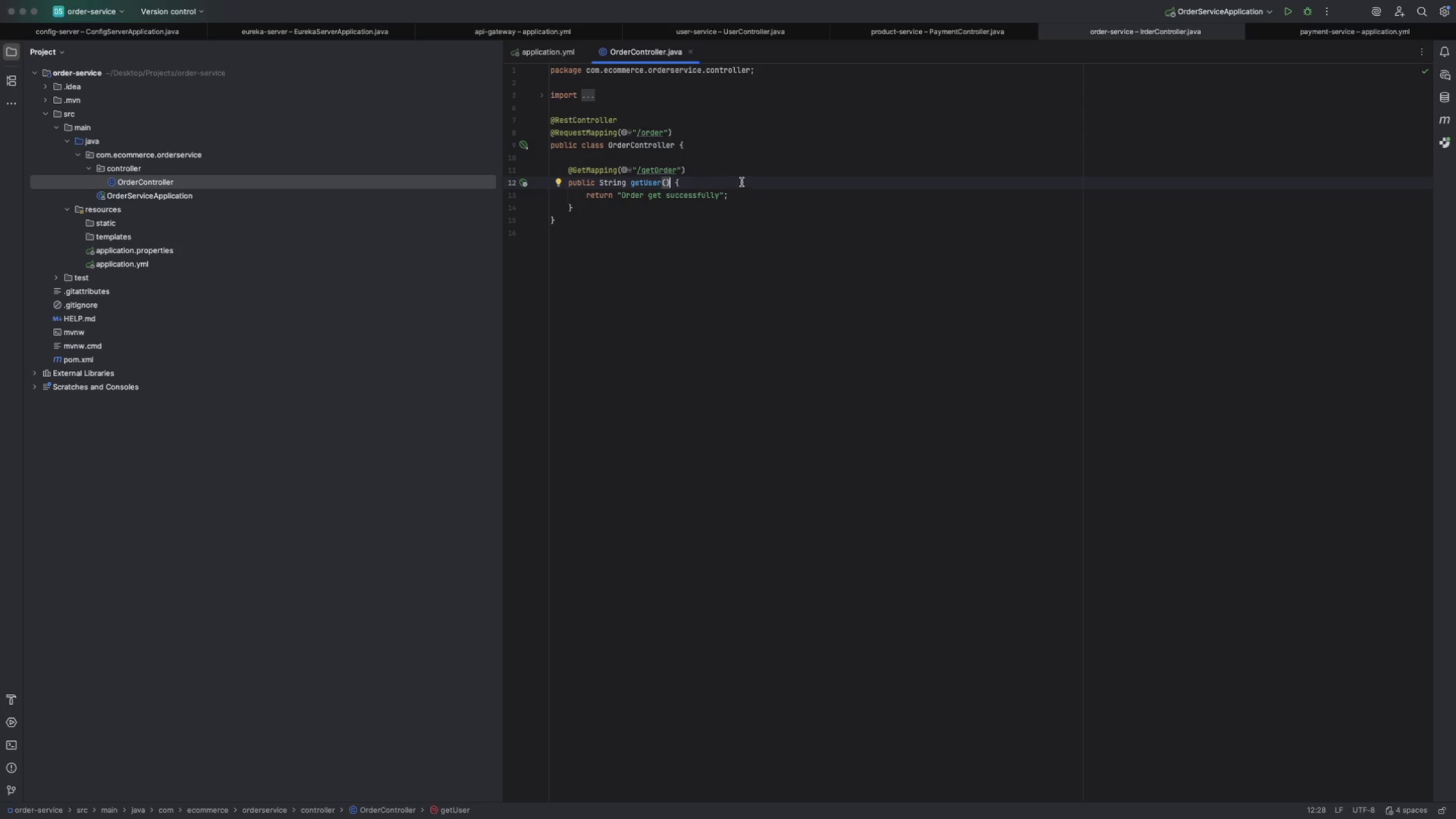 
left_click([1284, 38])
 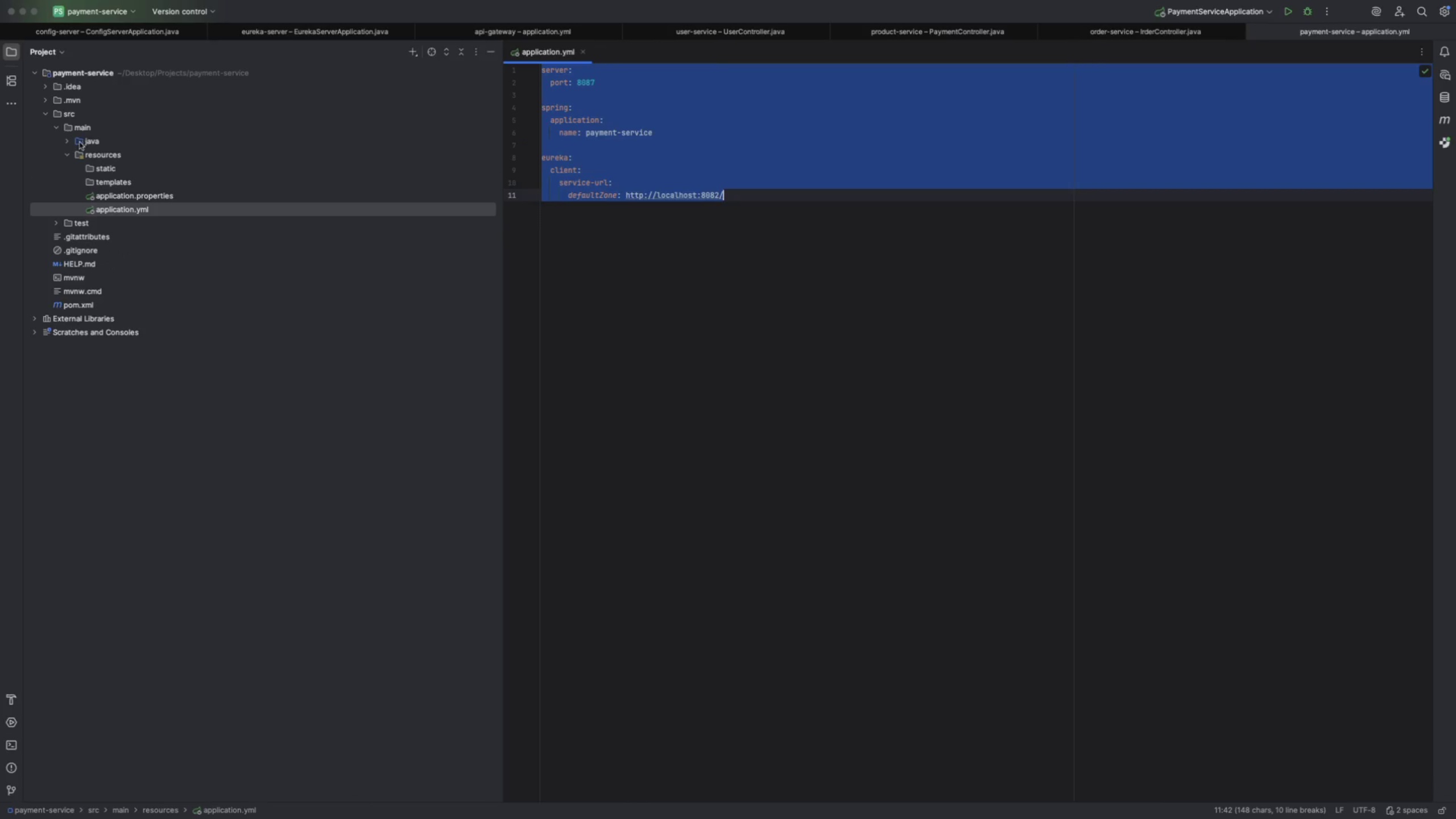 
left_click([69, 142])
 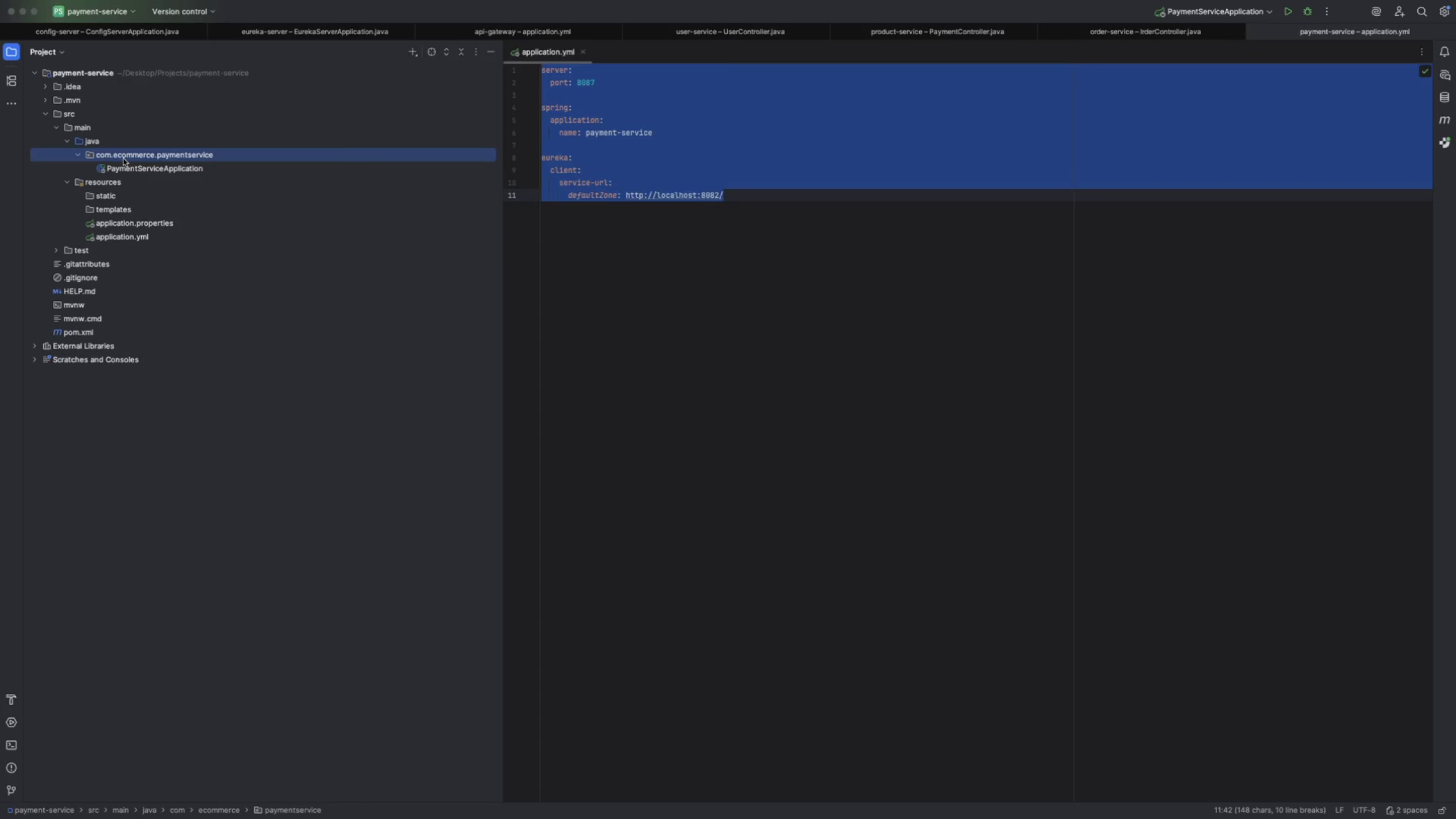 
key(Meta+V)
 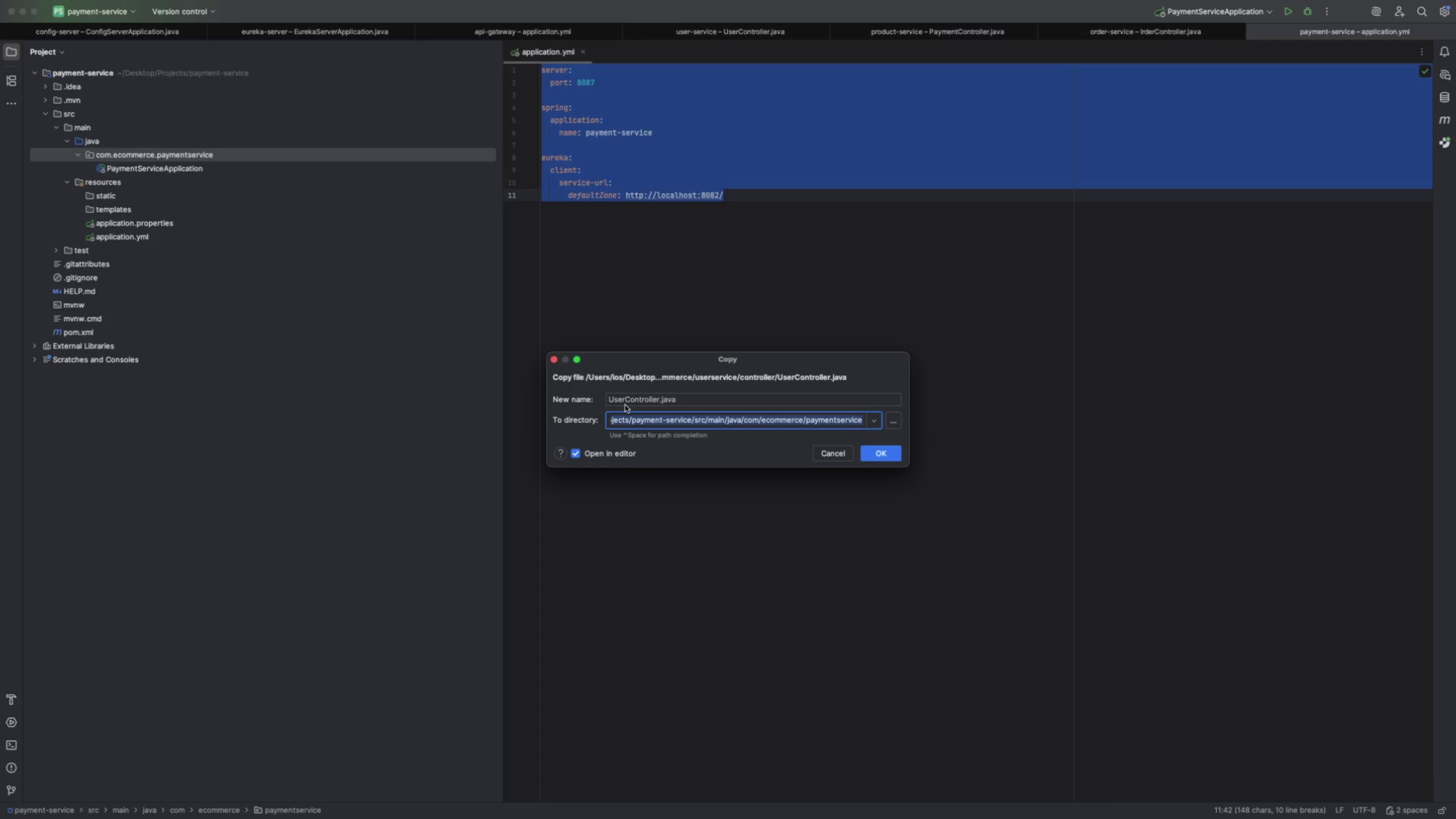 
left_click([624, 402])
 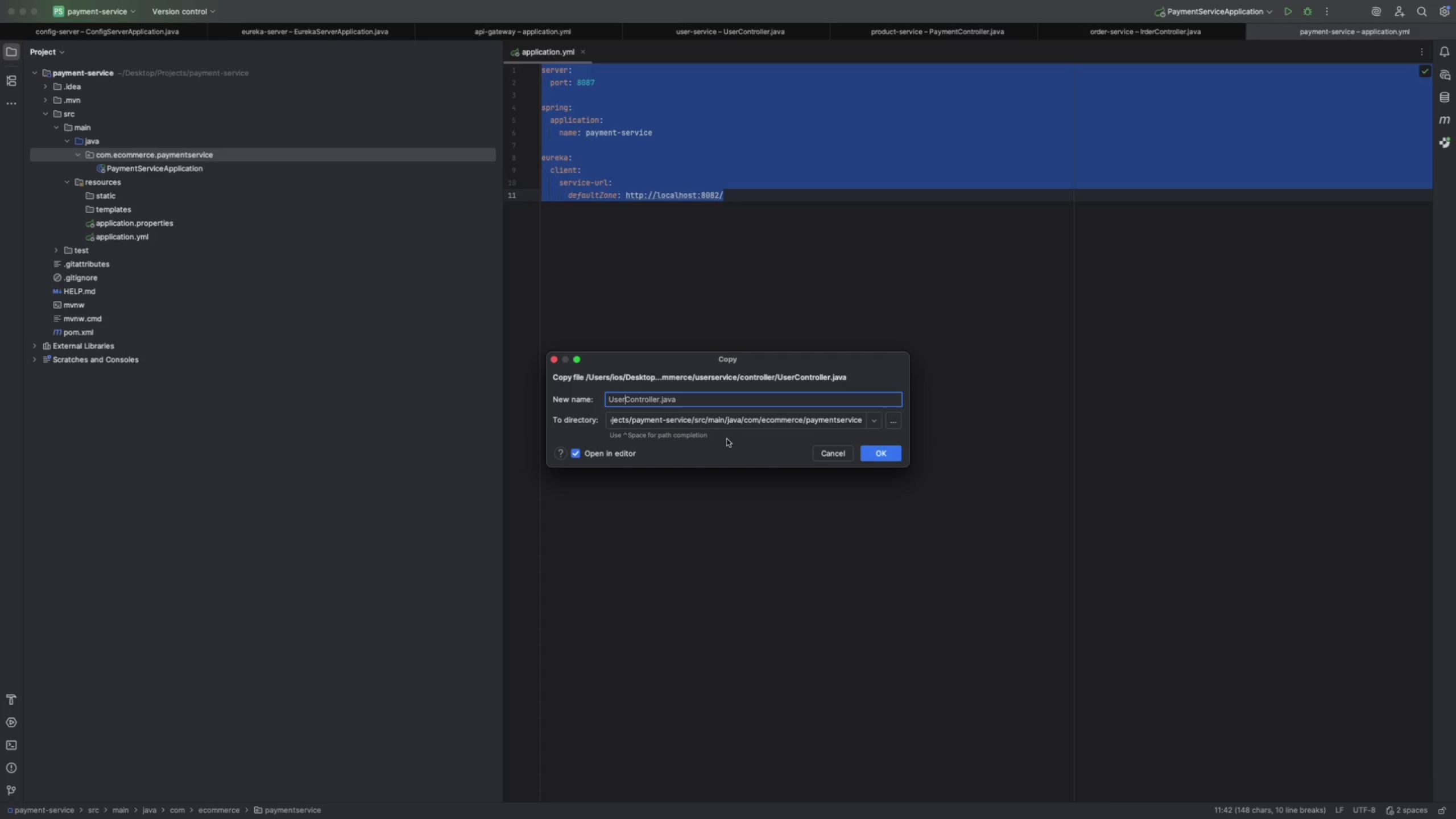 
key(Backspace)
key(Backspace)
key(Backspace)
key(Backspace)
key(Backspace)
type(Payment)
 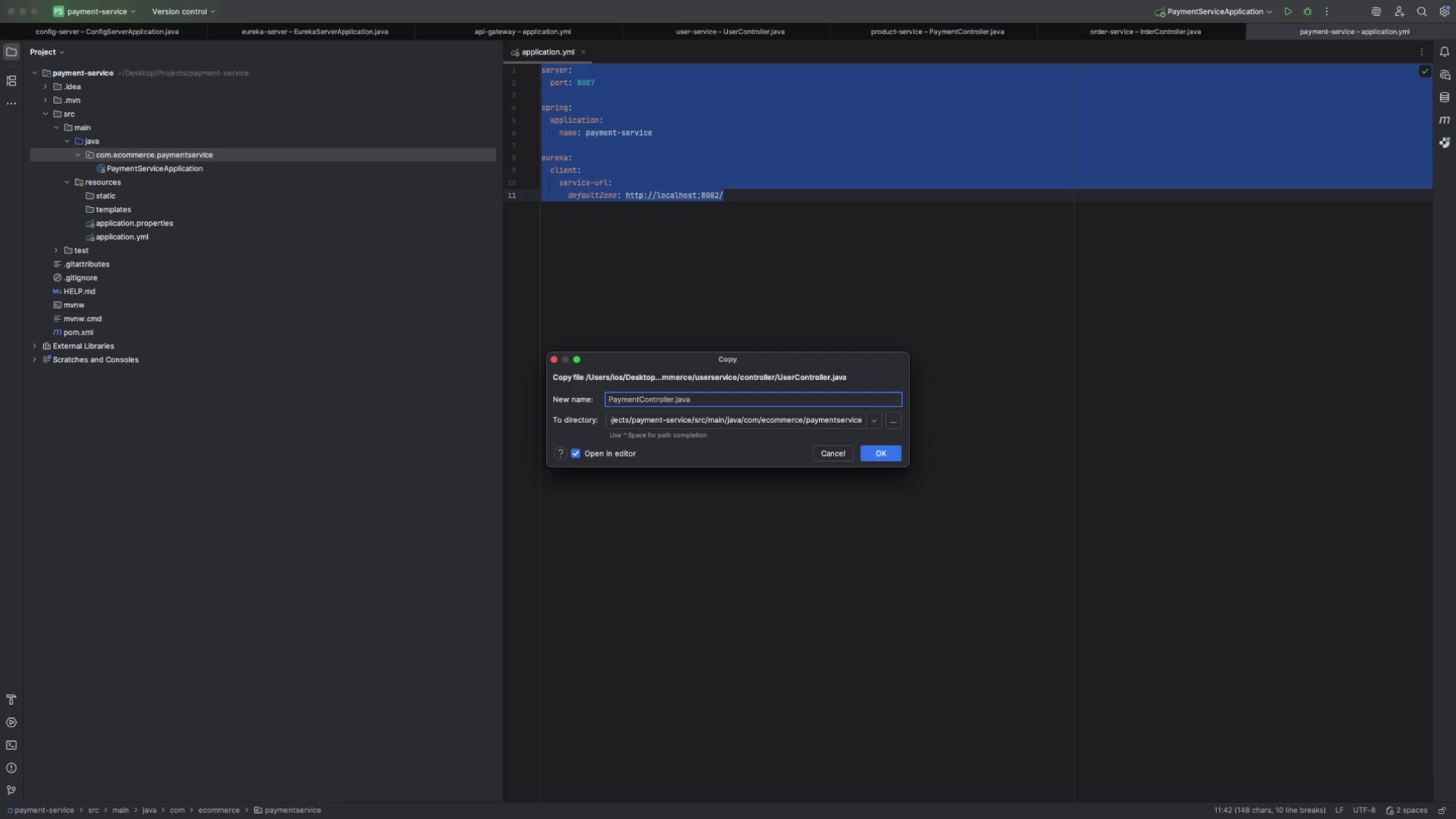 
key(Enter)
 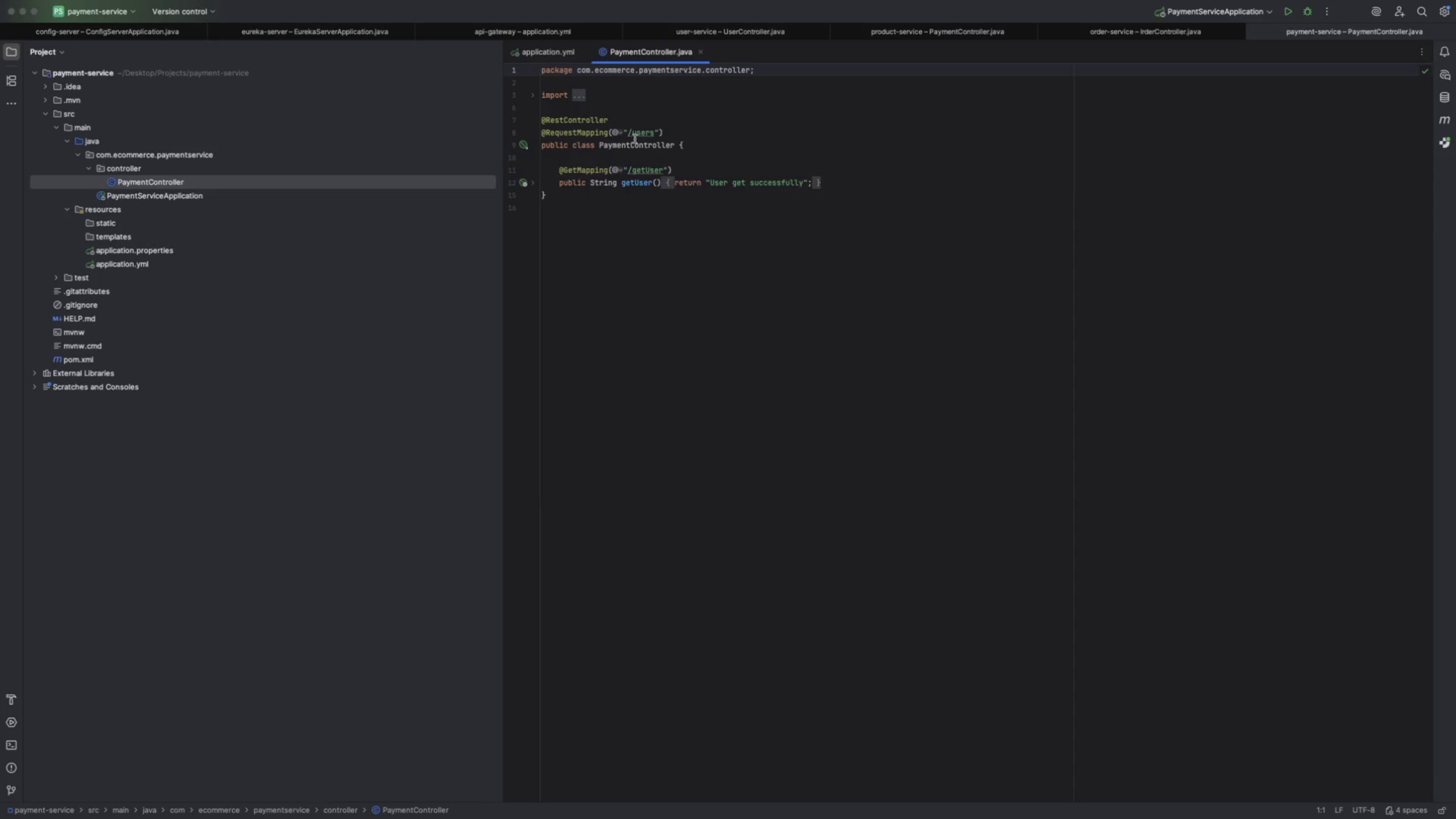 
double_click([638, 133])
 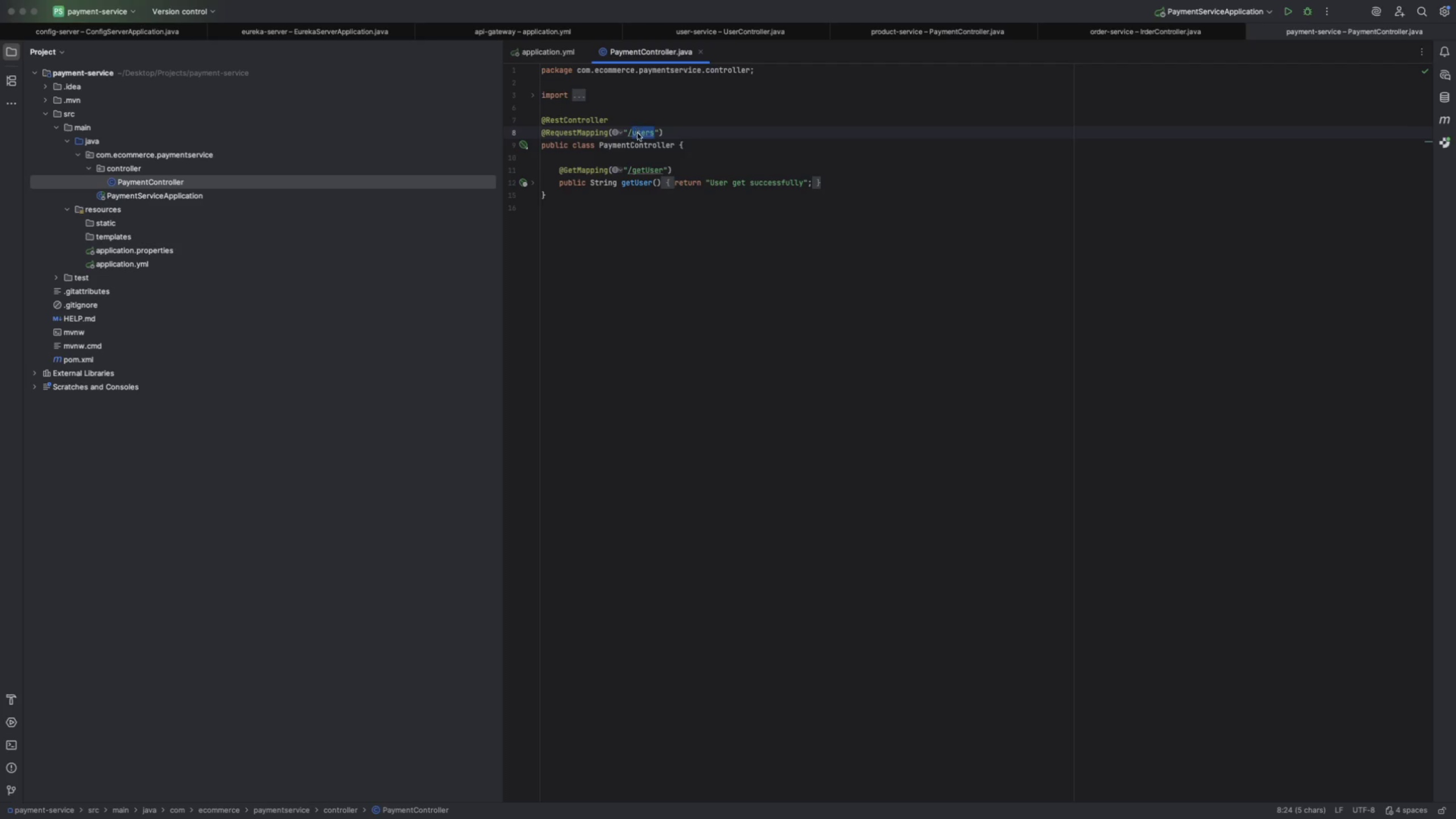 
type(paymet)
 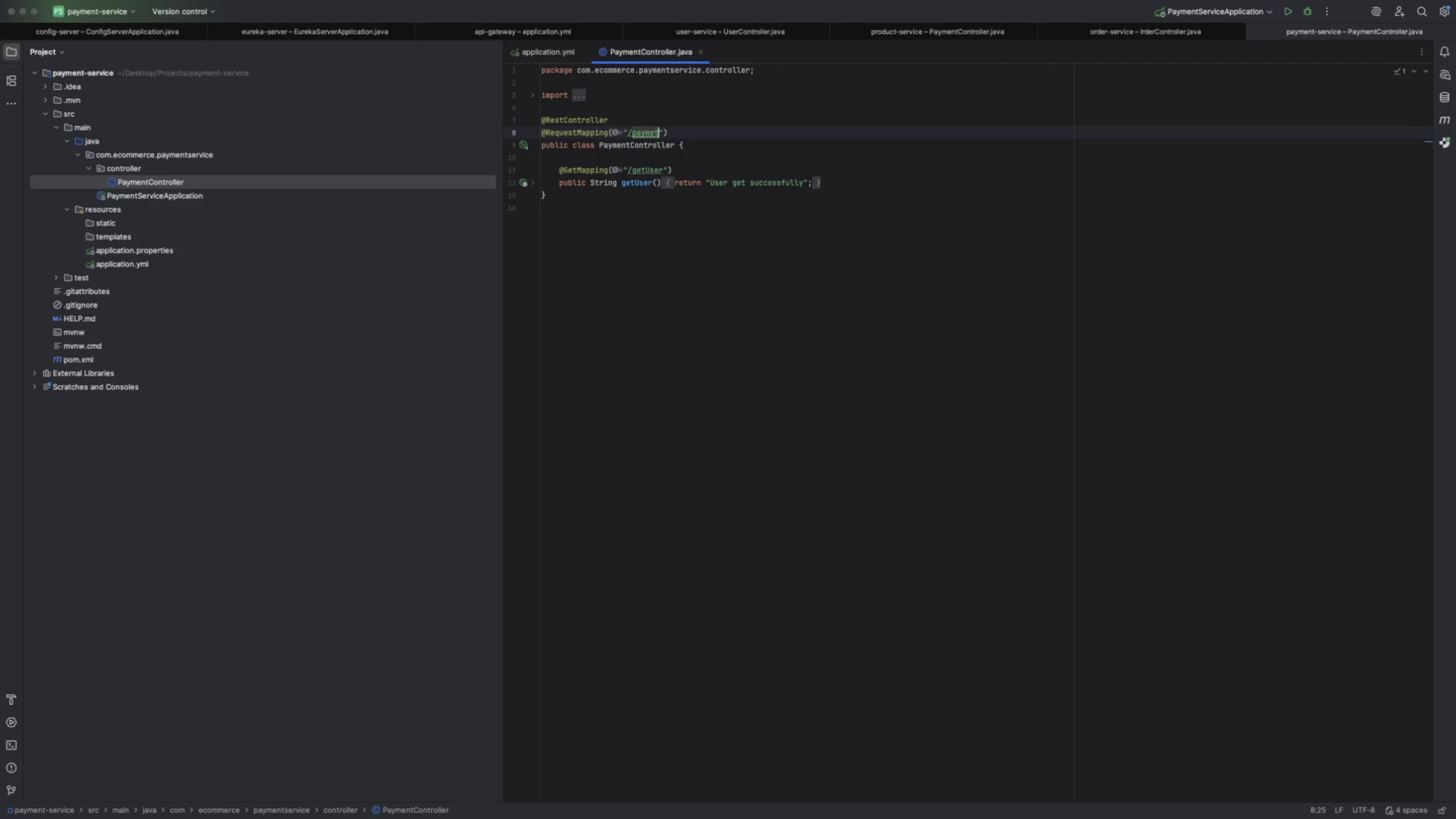 
key(ArrowLeft)
 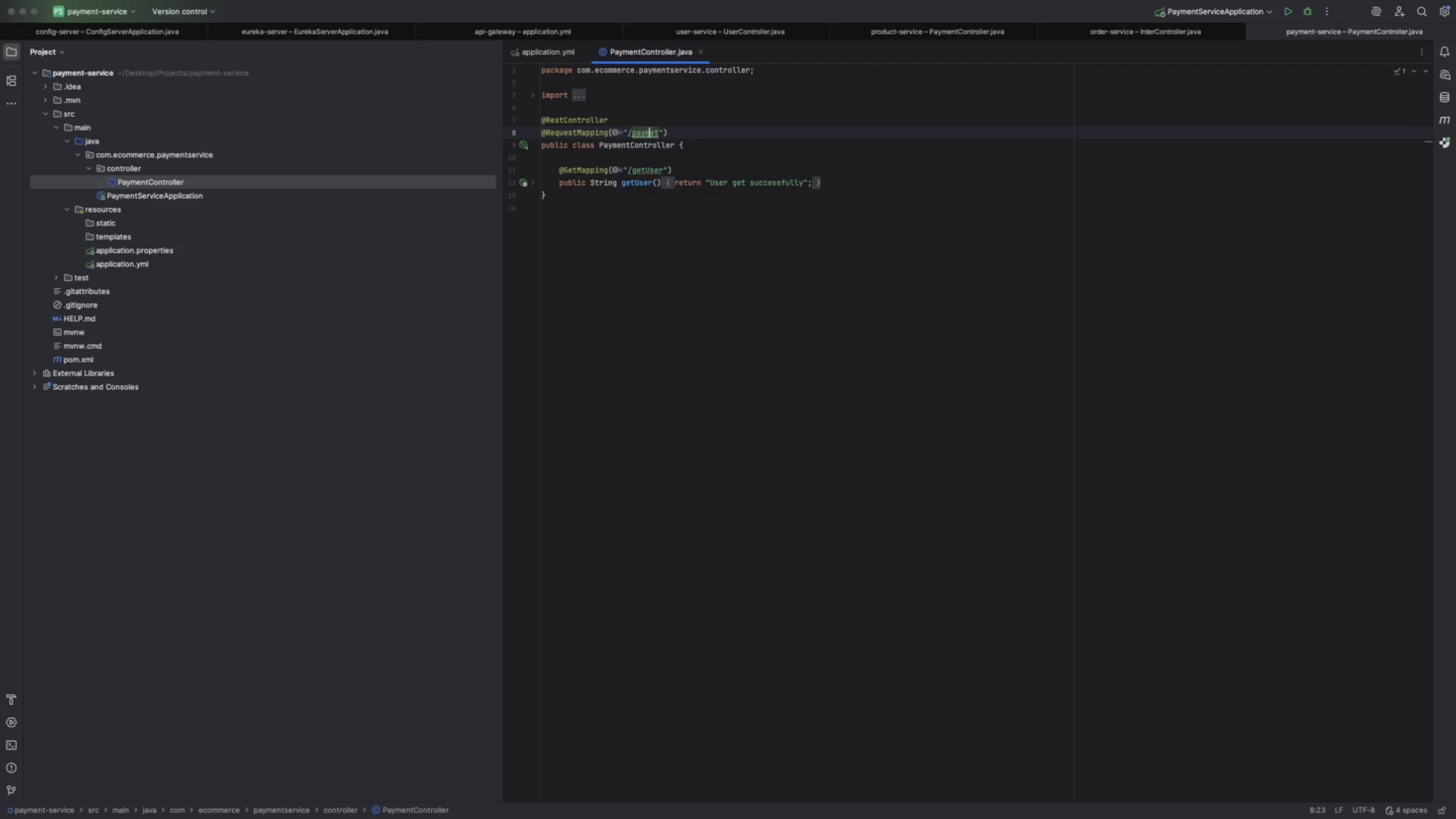 
key(ArrowLeft)
 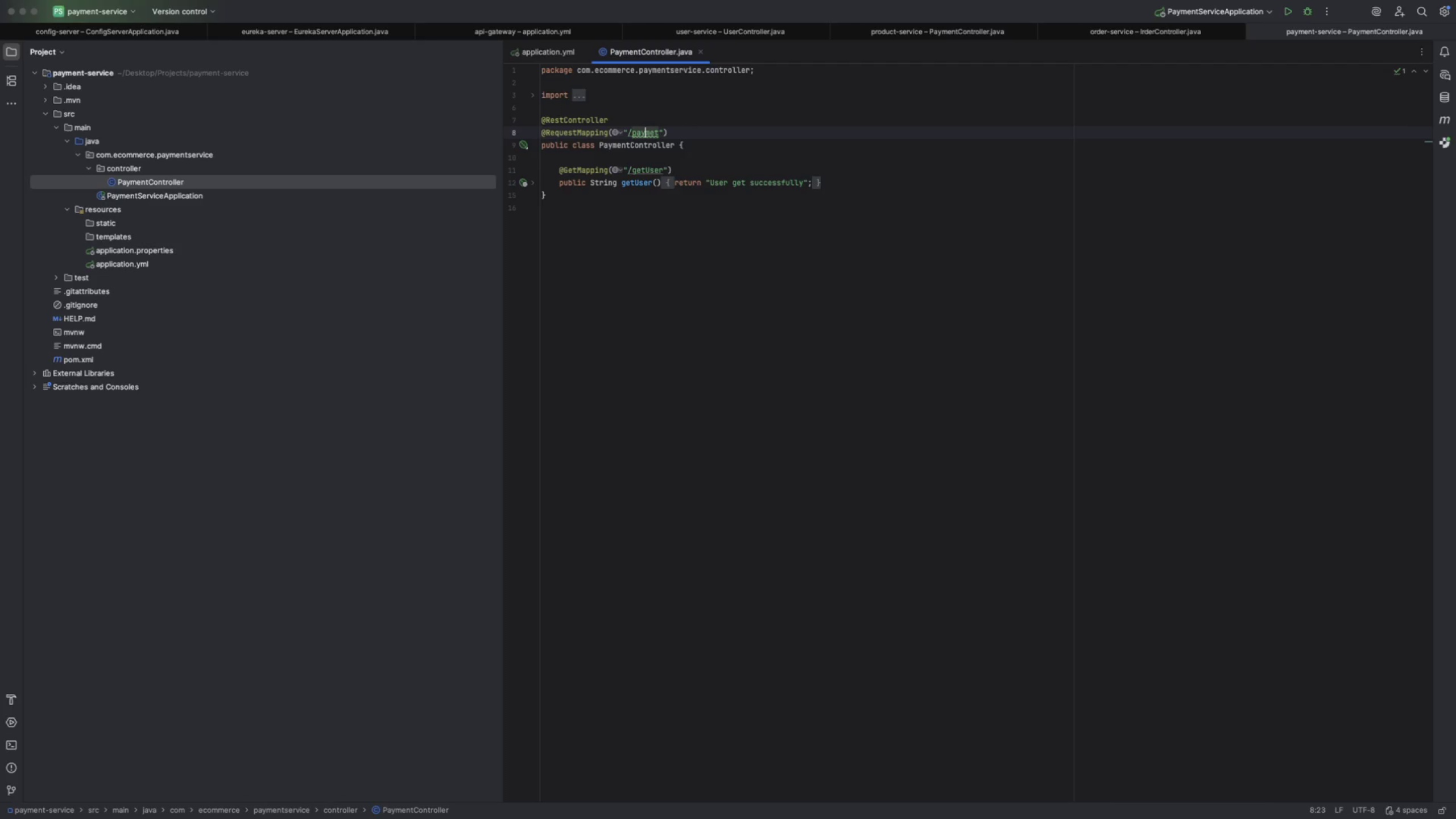 
key(ArrowLeft)
 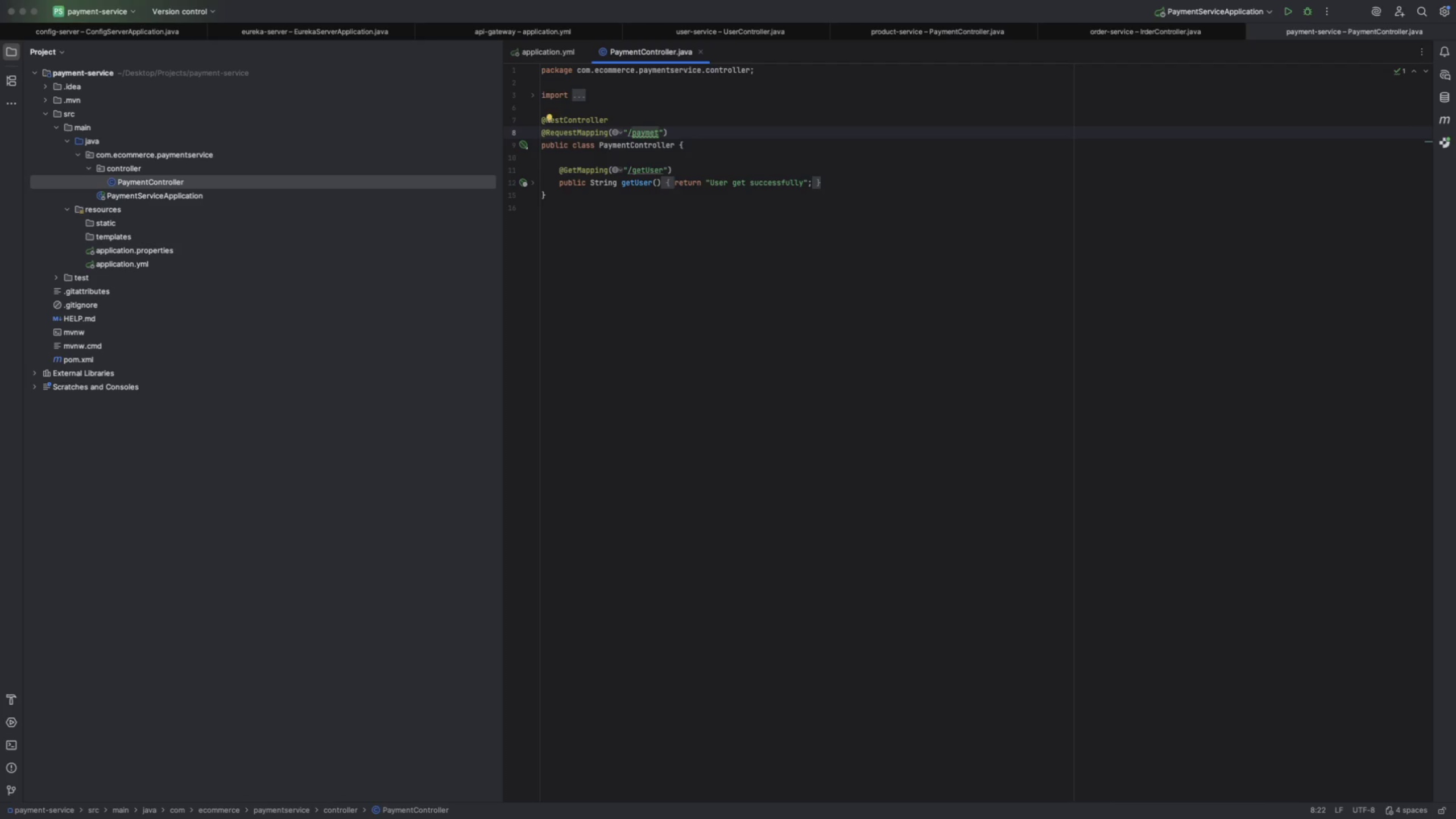 
key(ArrowRight)
 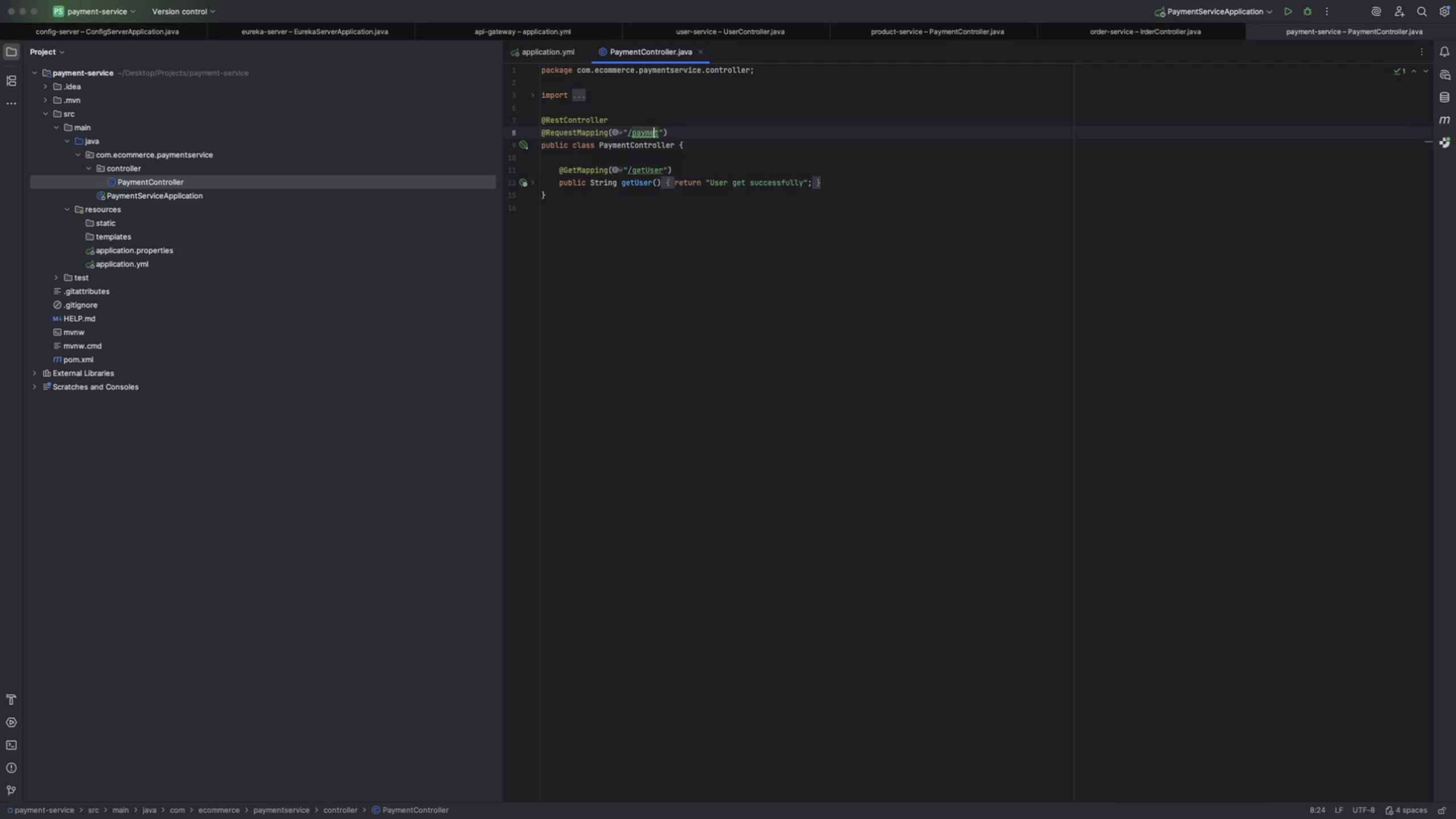 
key(ArrowRight)
 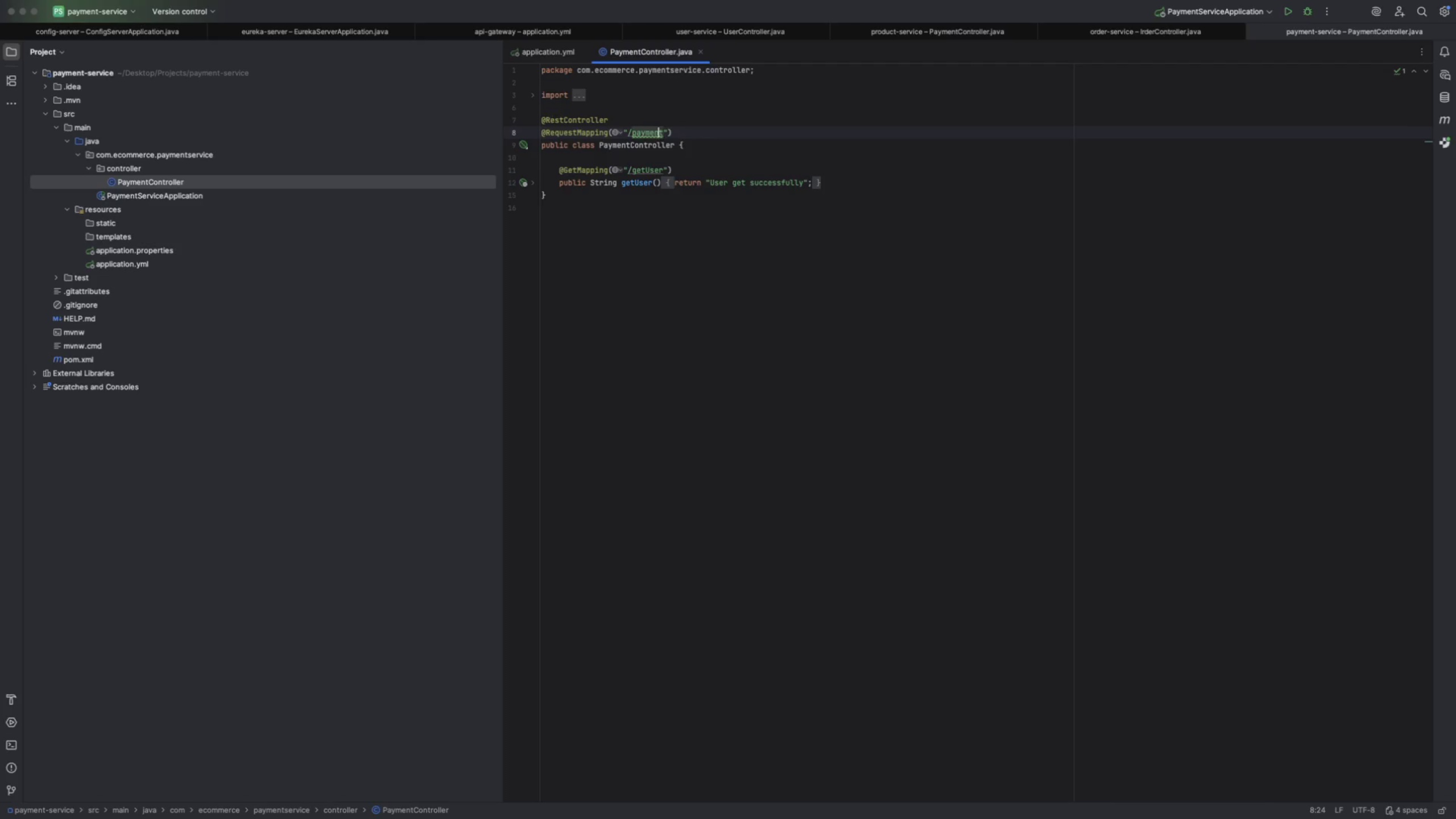 
key(N)
 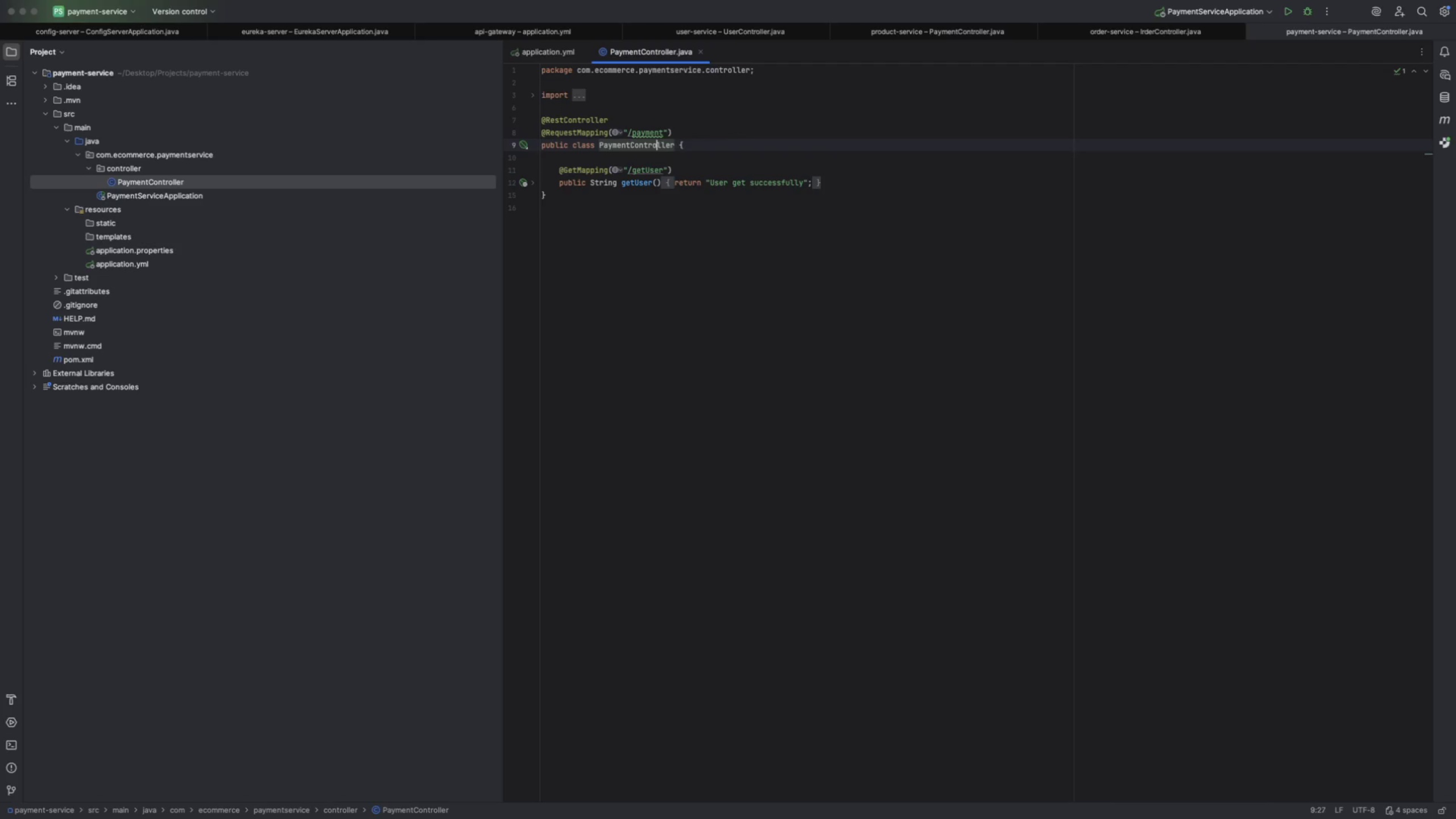 
key(ArrowDown)
 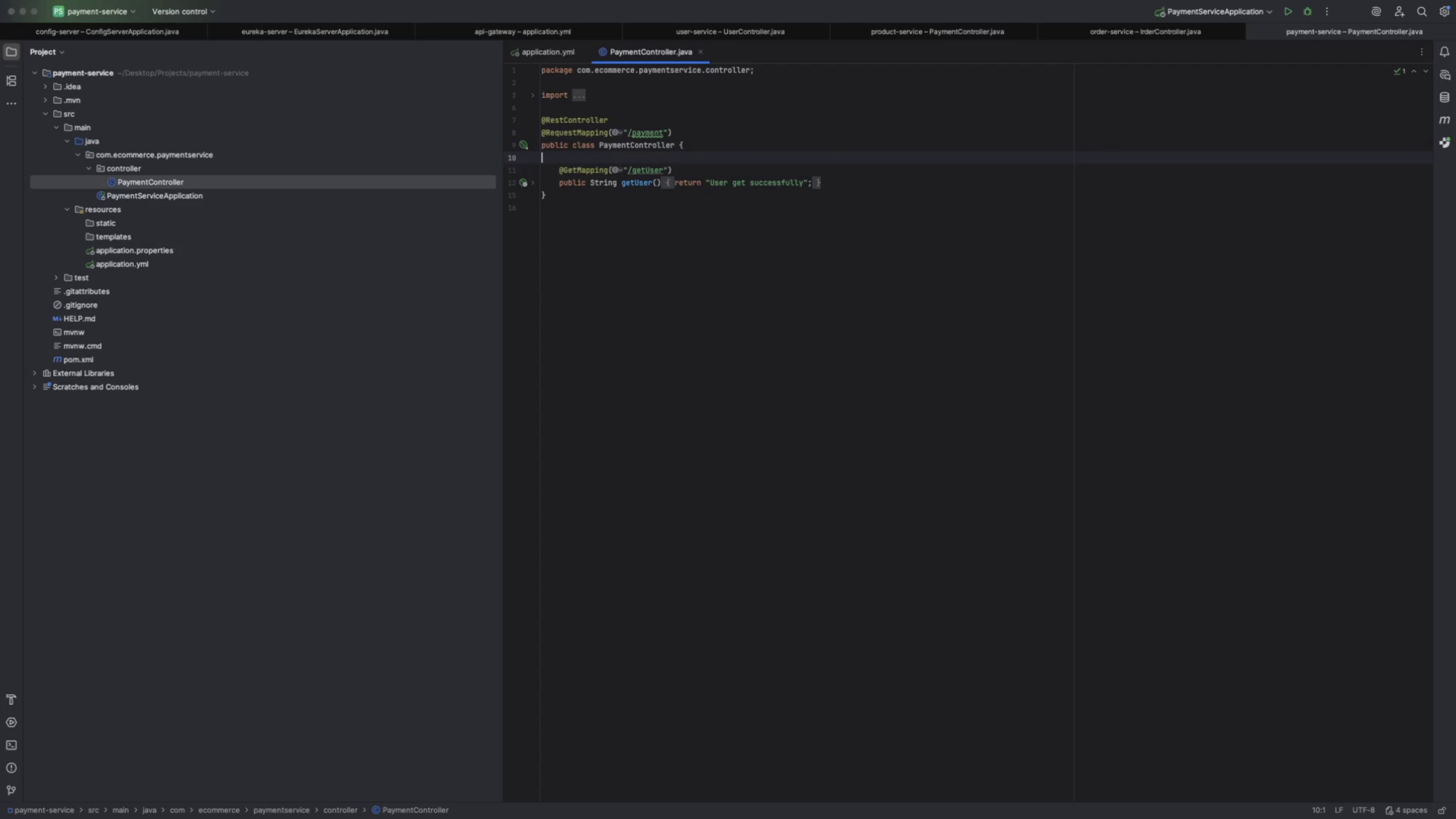 
key(ArrowDown)
 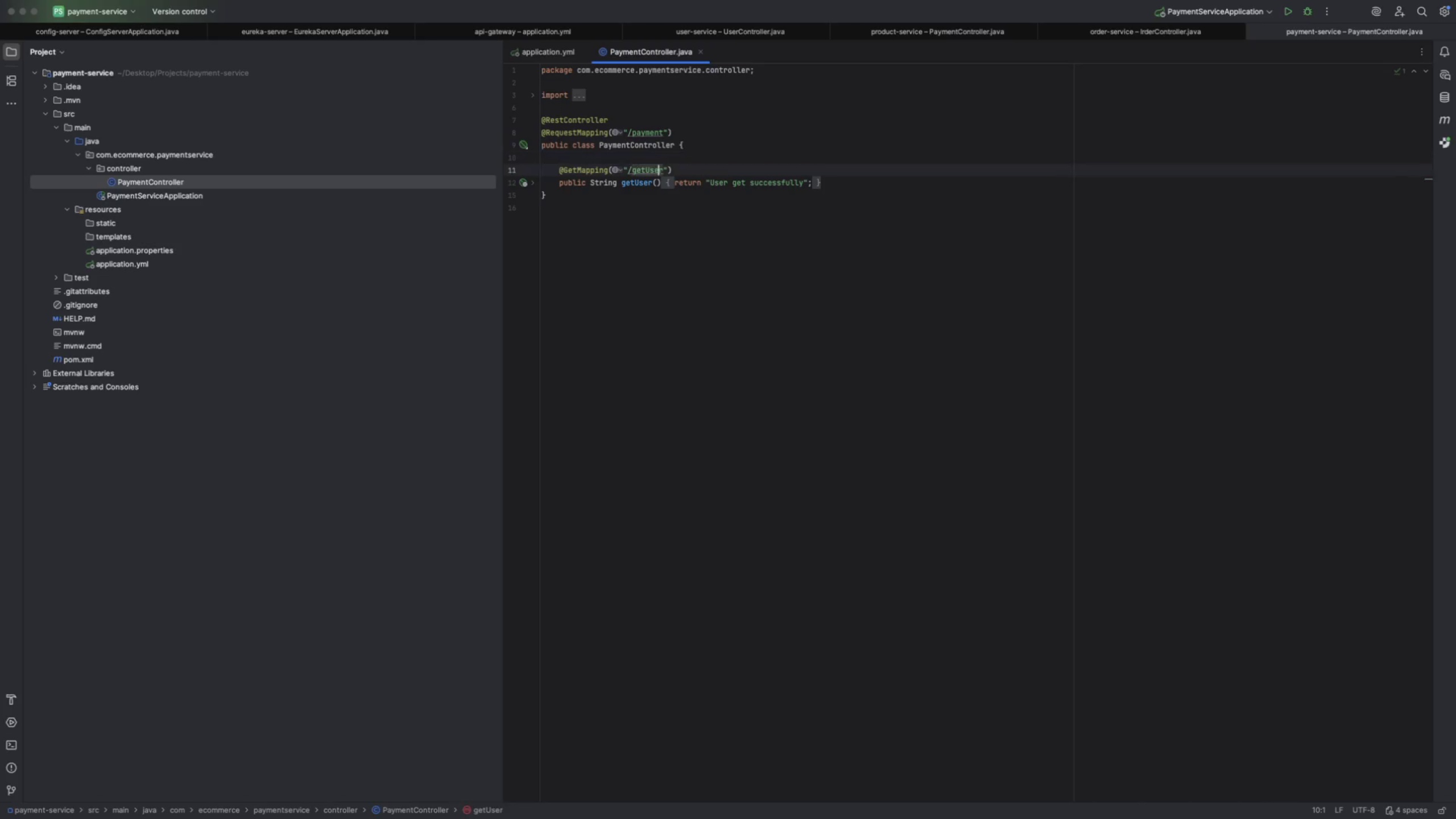 
key(ArrowDown)
 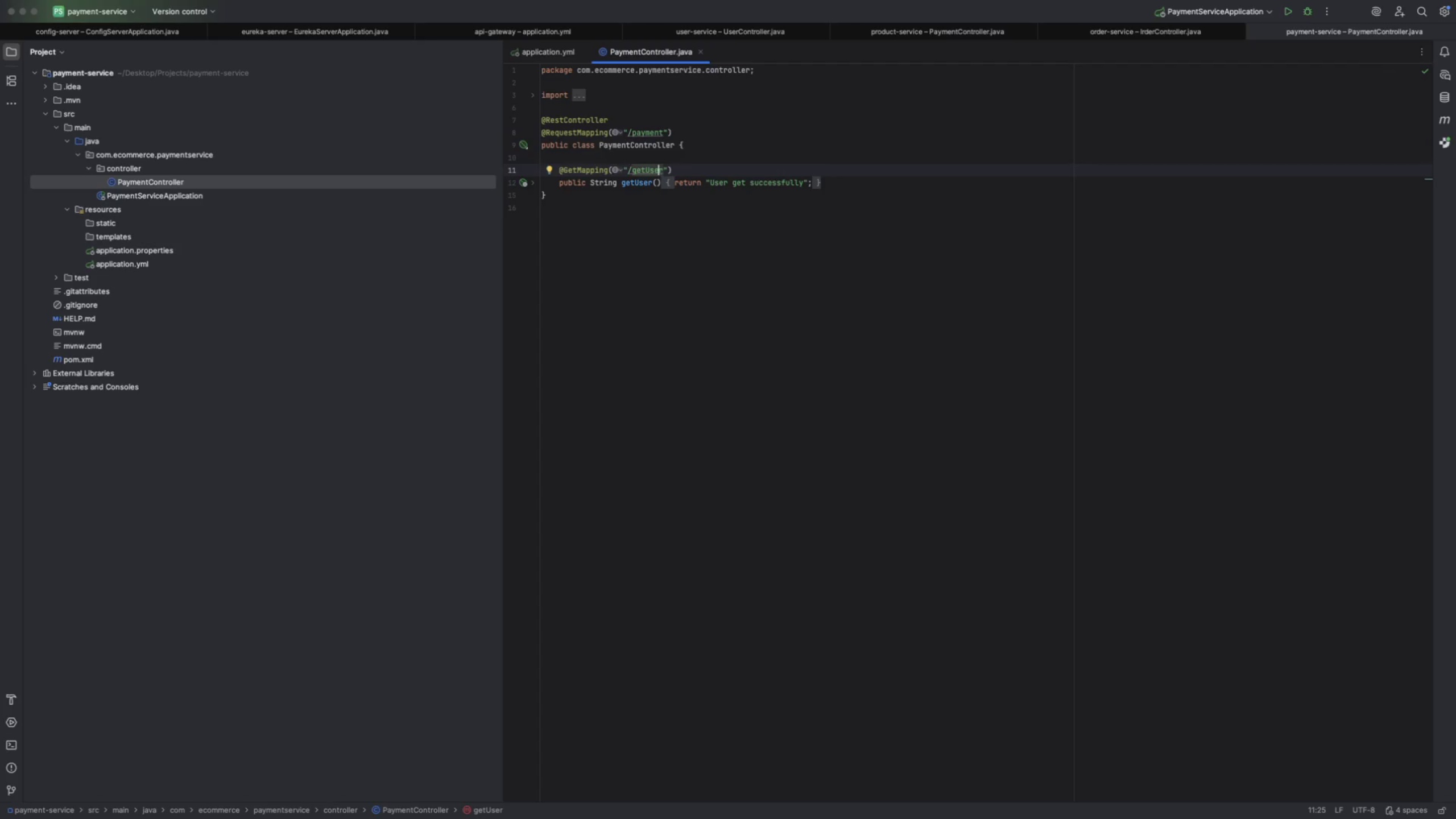 
key(ArrowRight)
 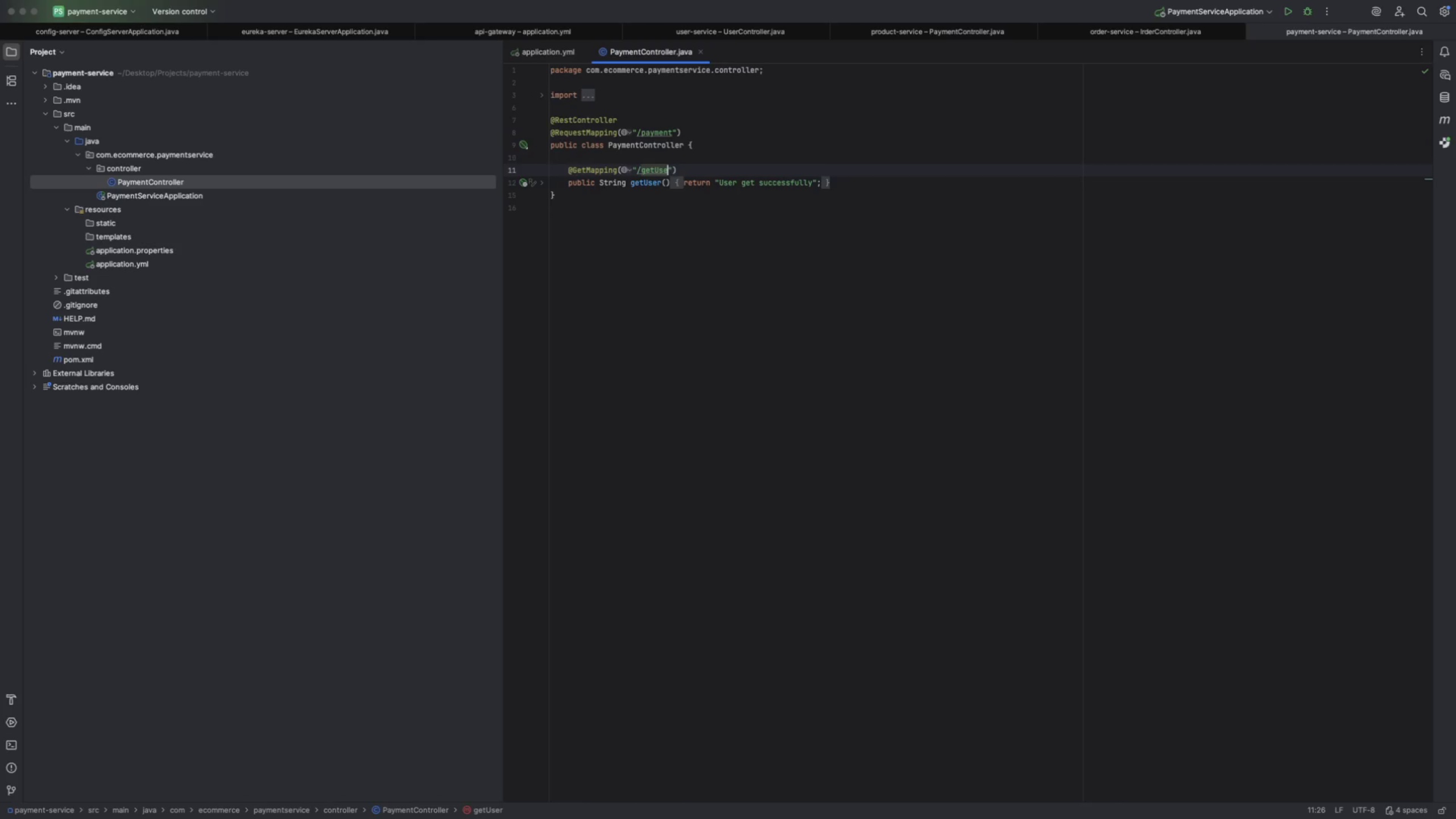 
key(Backspace)
key(Backspace)
key(Backspace)
key(Backspace)
key(Backspace)
key(Backspace)
key(Backspace)
type(done)
key(Backspace)
key(Backspace)
key(Backspace)
key(Backspace)
type(success)
 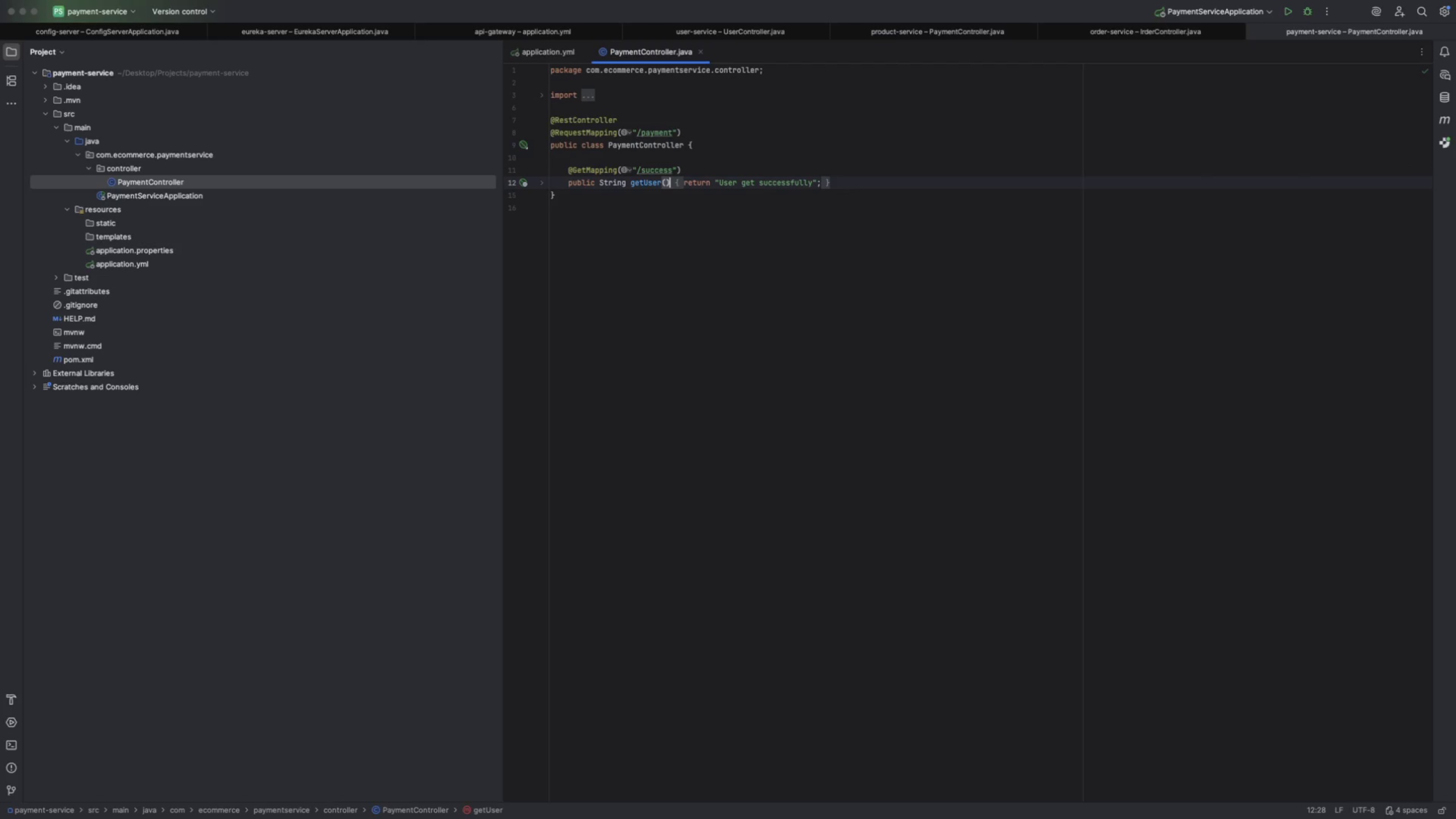 
key(ArrowDown)
 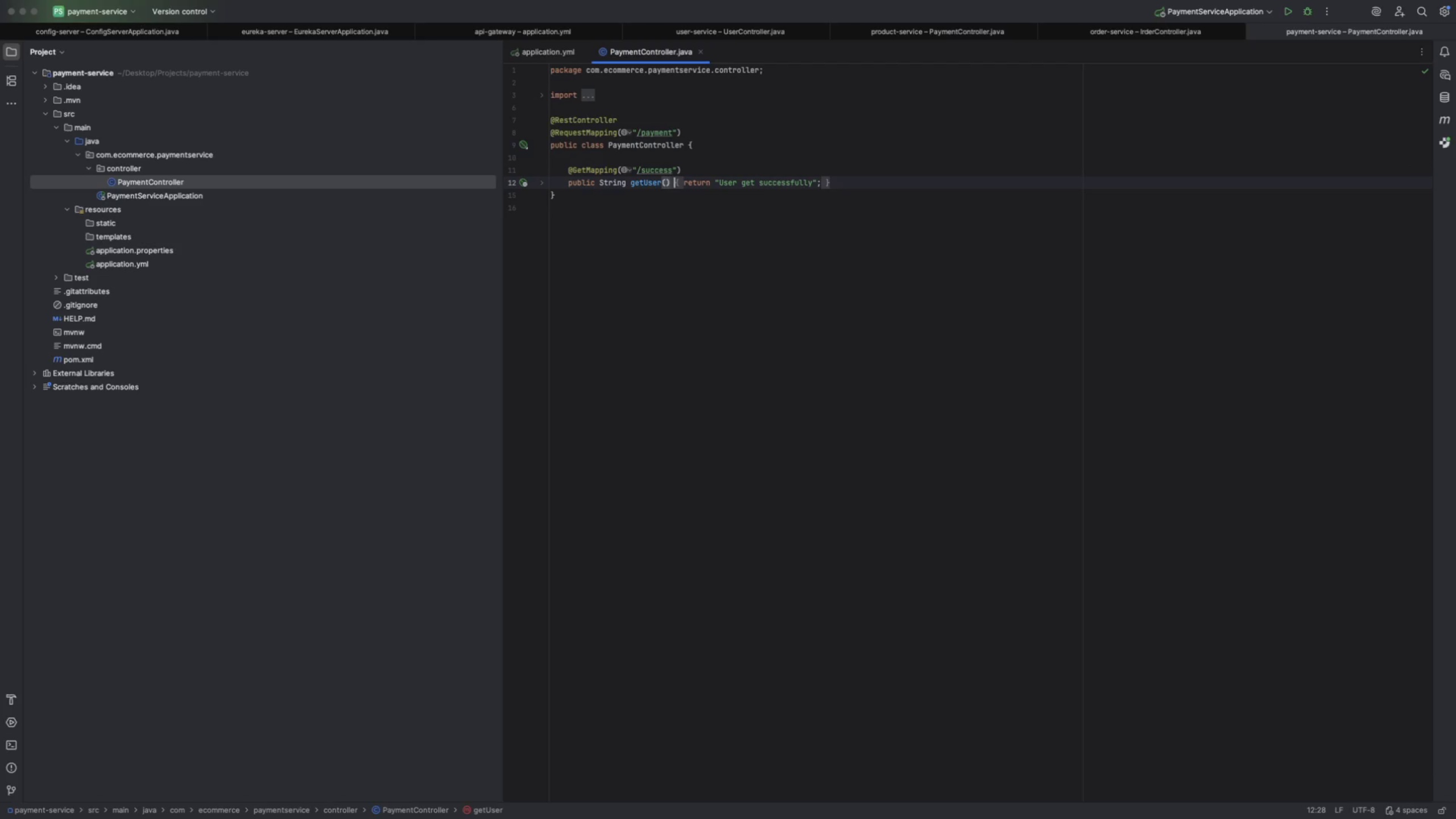 
key(ArrowRight)
 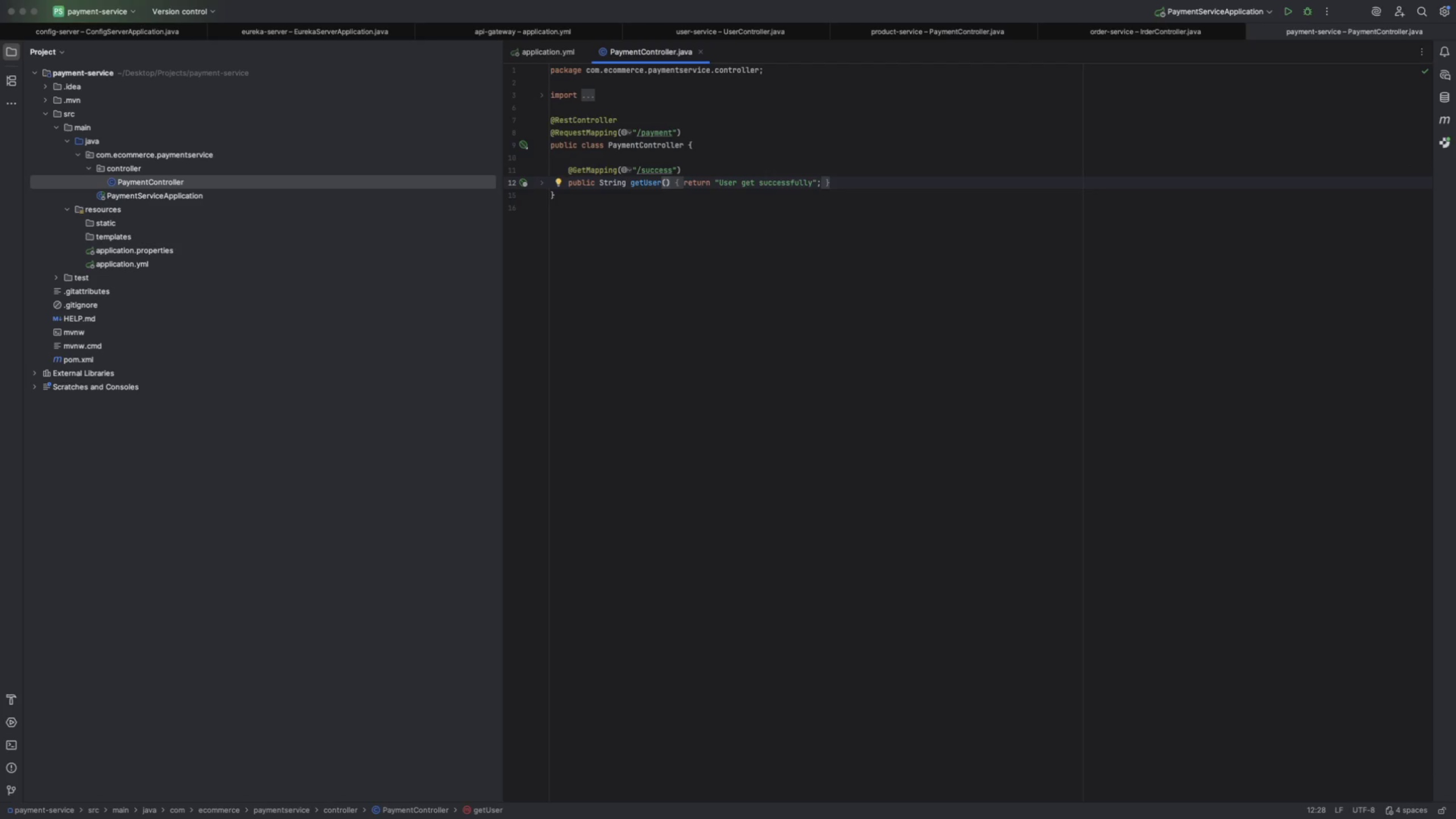 
key(Enter)
 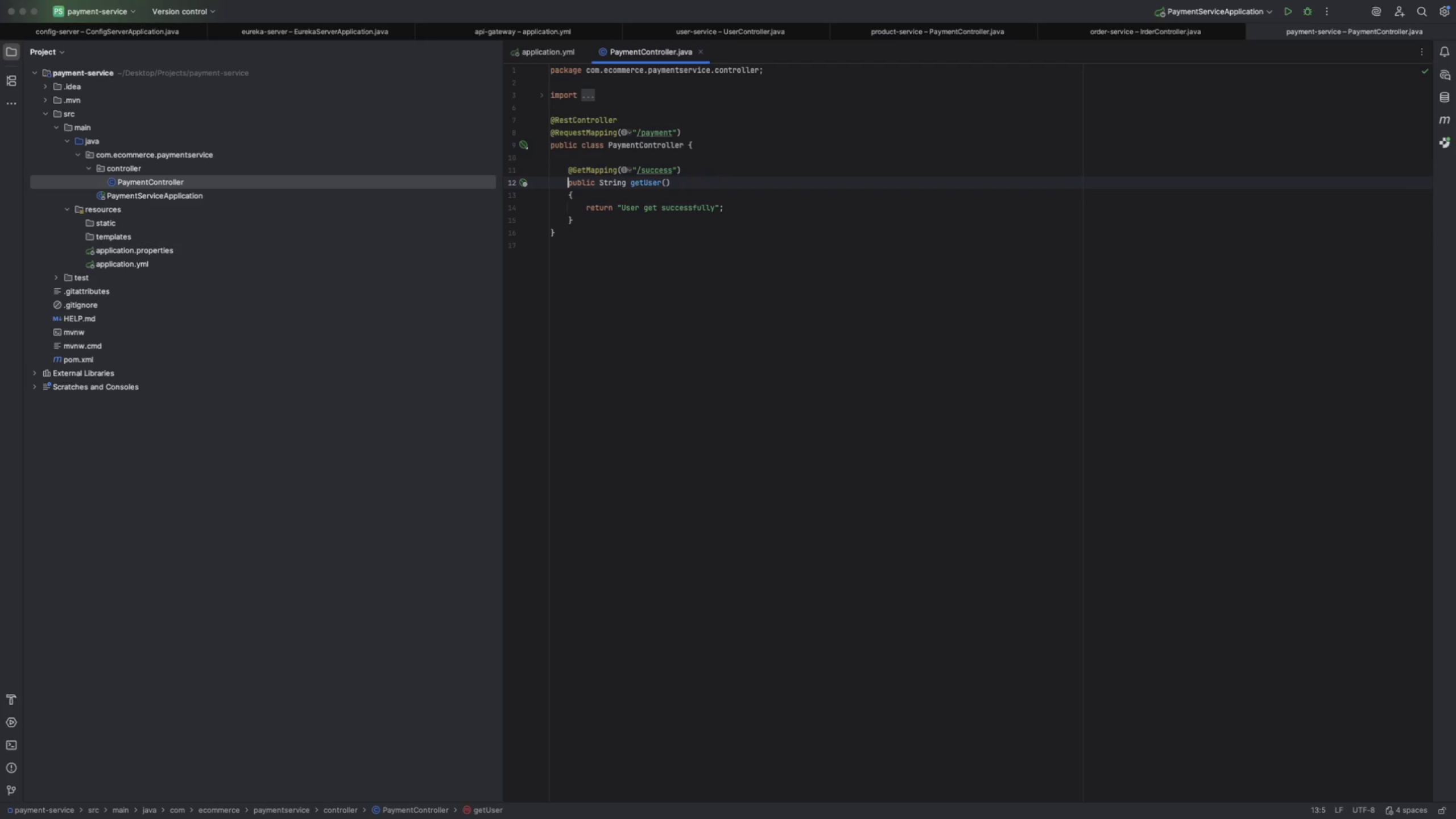 
key(ArrowUp)
 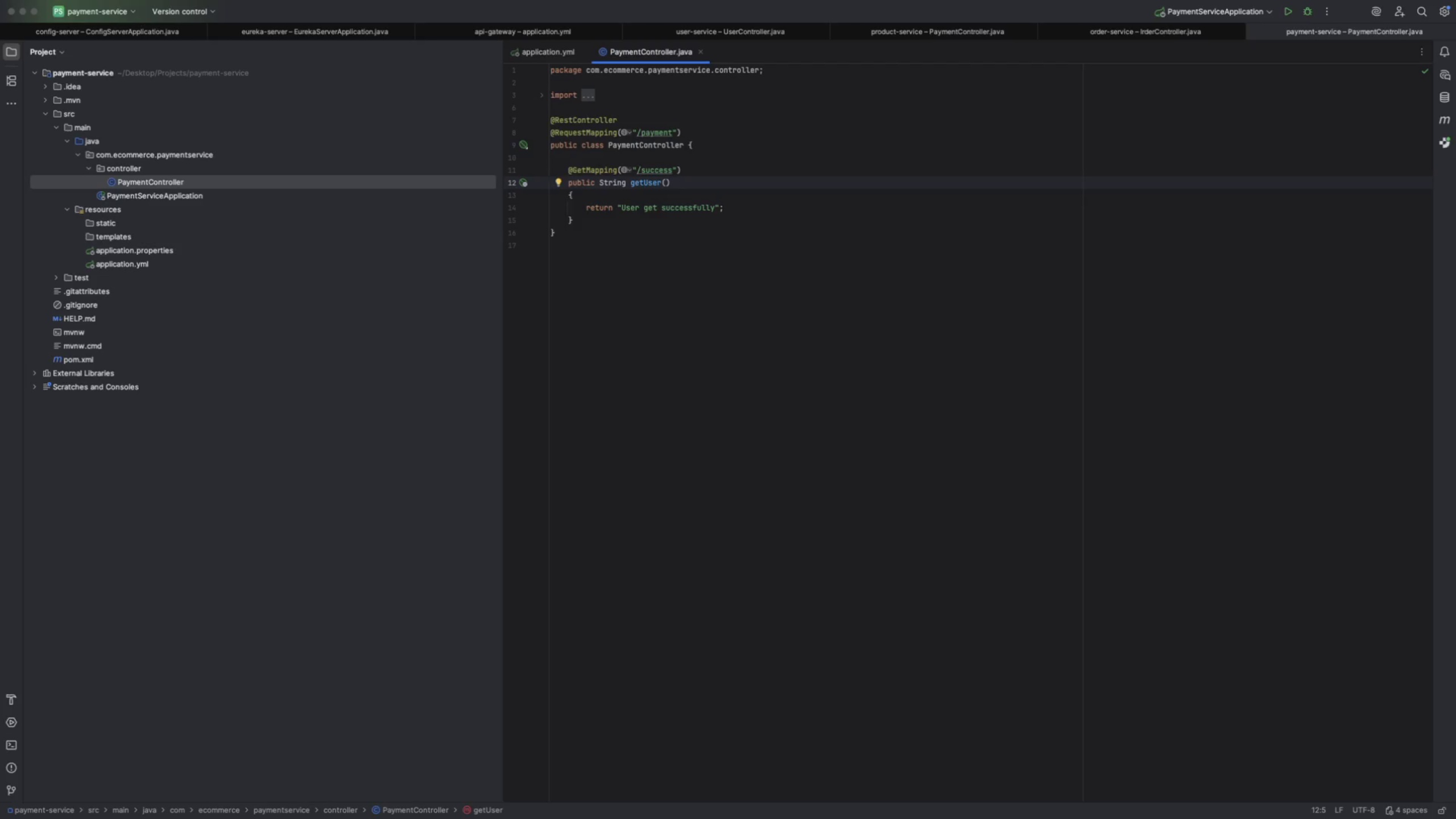 
hold_key(key=ArrowRight, duration=1.5)
 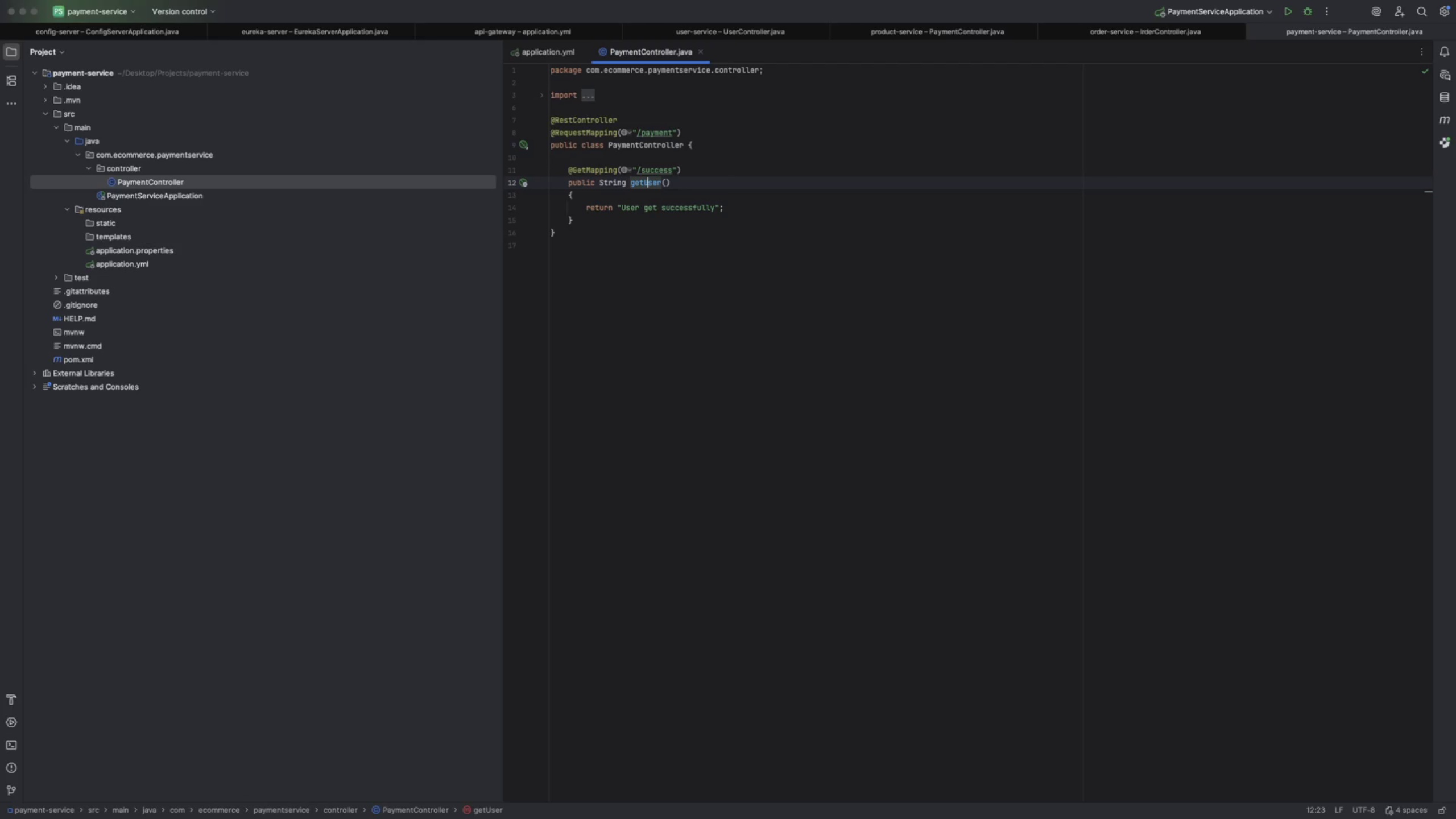 
hold_key(key=ArrowRight, duration=0.3)
 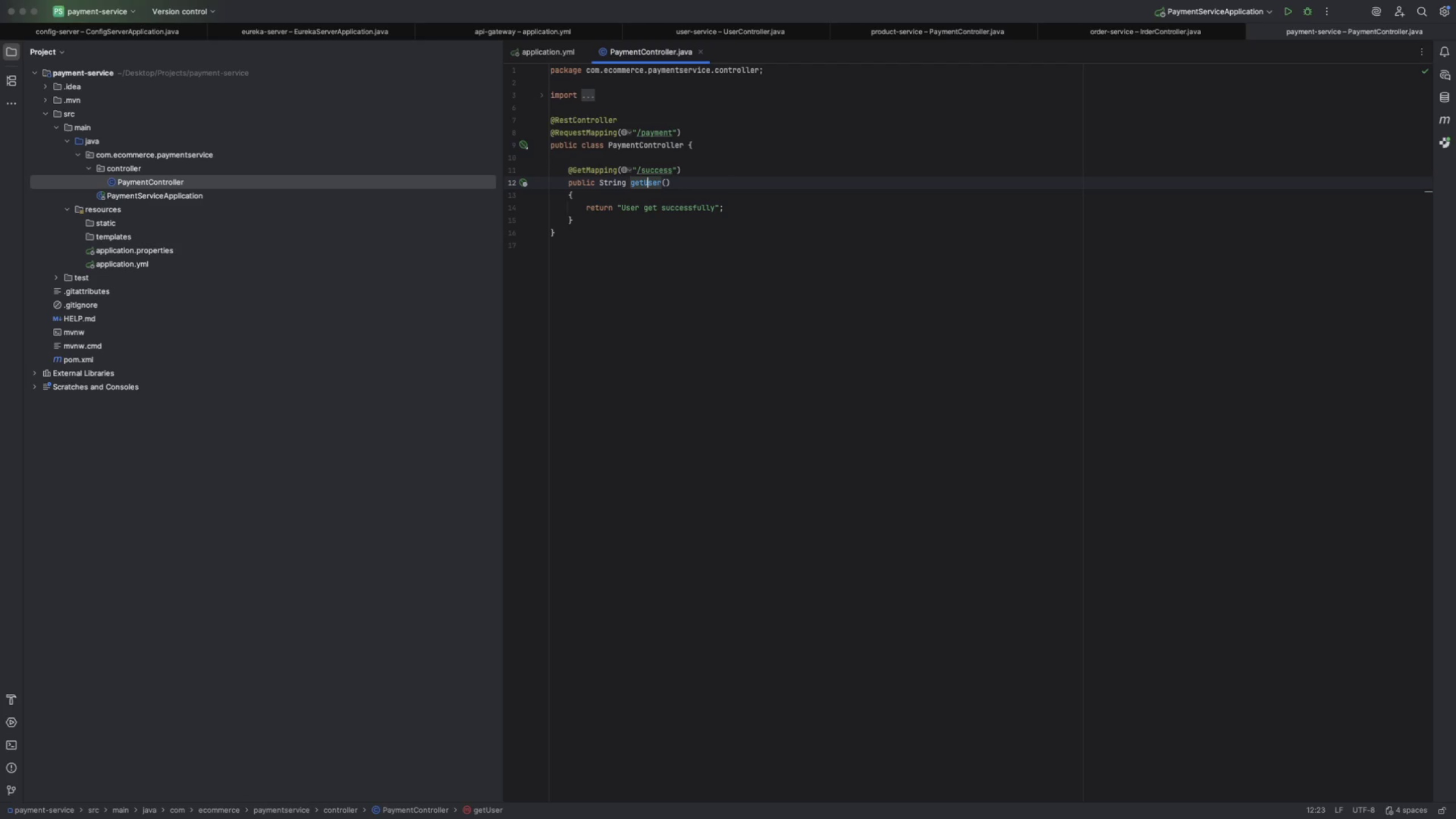 
key(ArrowRight)
 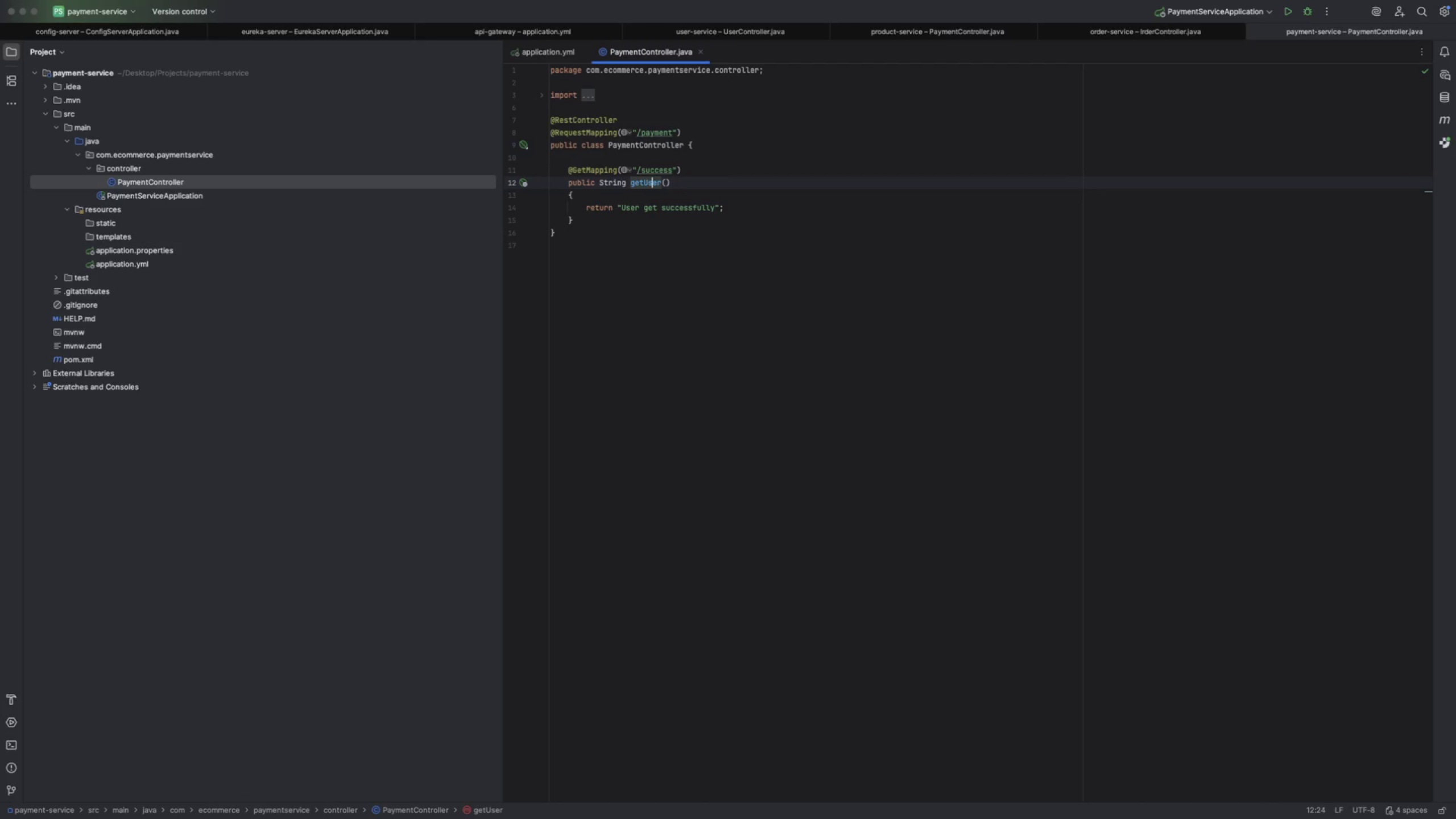 
key(ArrowRight)
 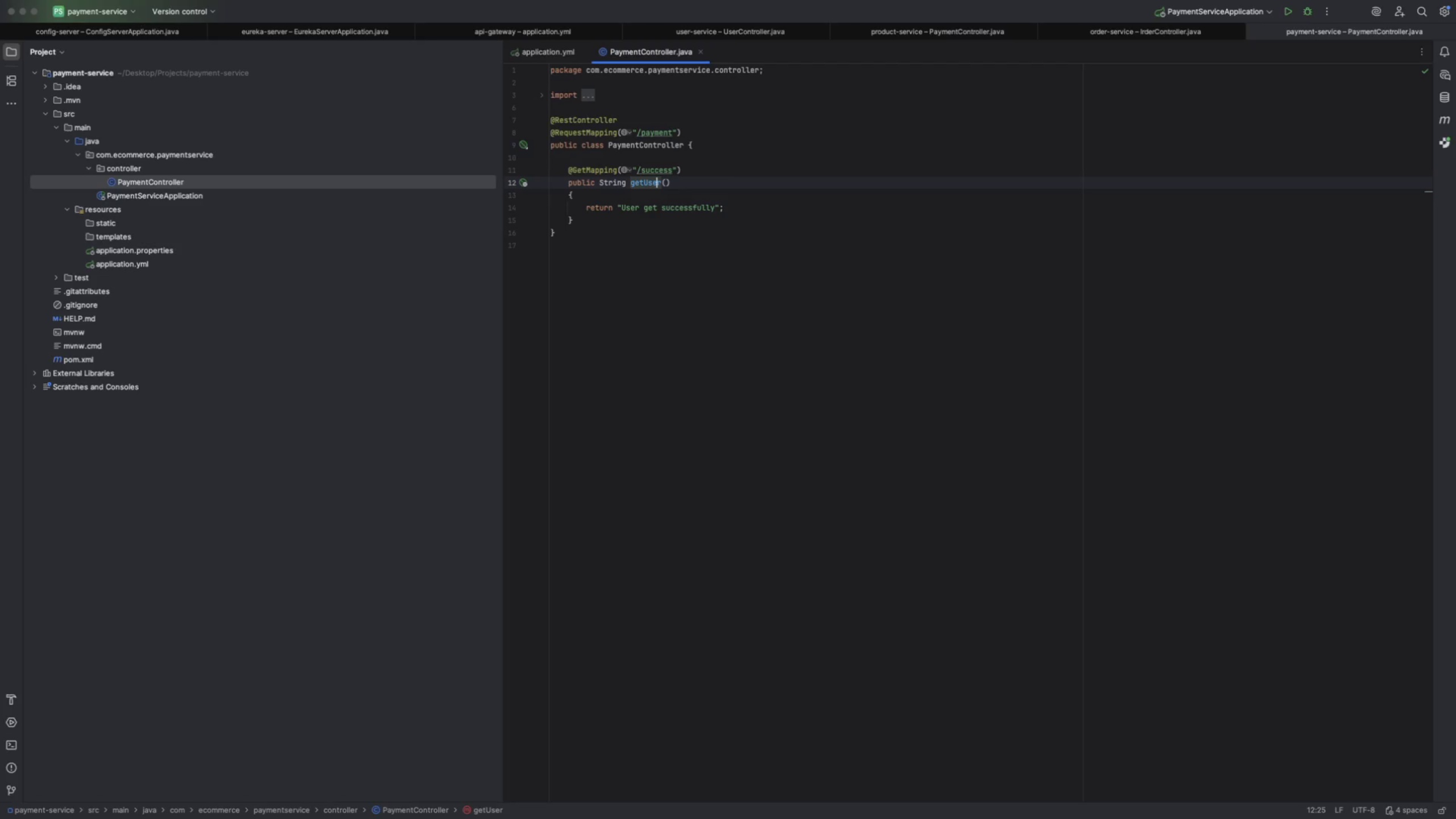 
key(ArrowRight)
 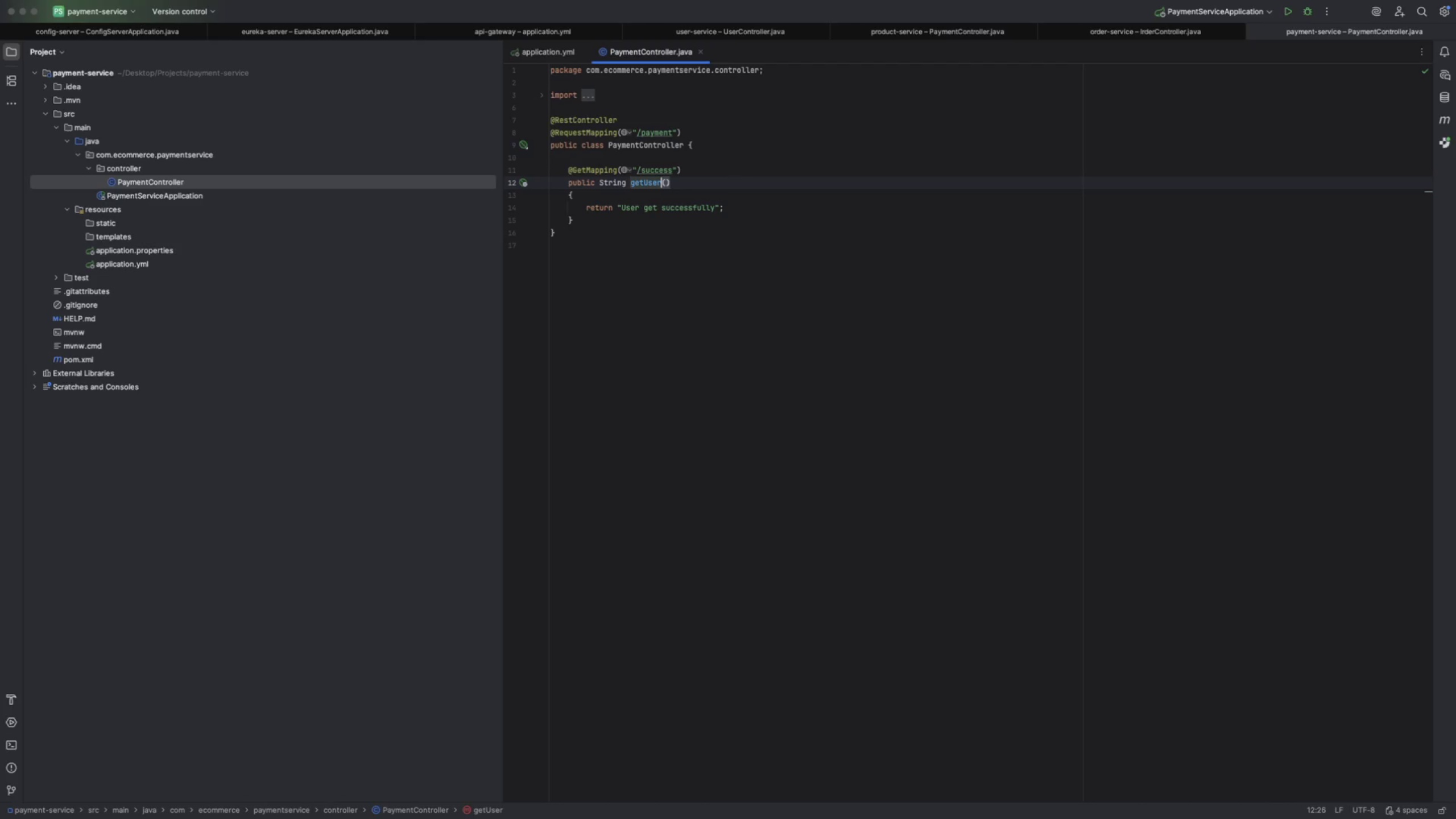 
key(ArrowRight)
 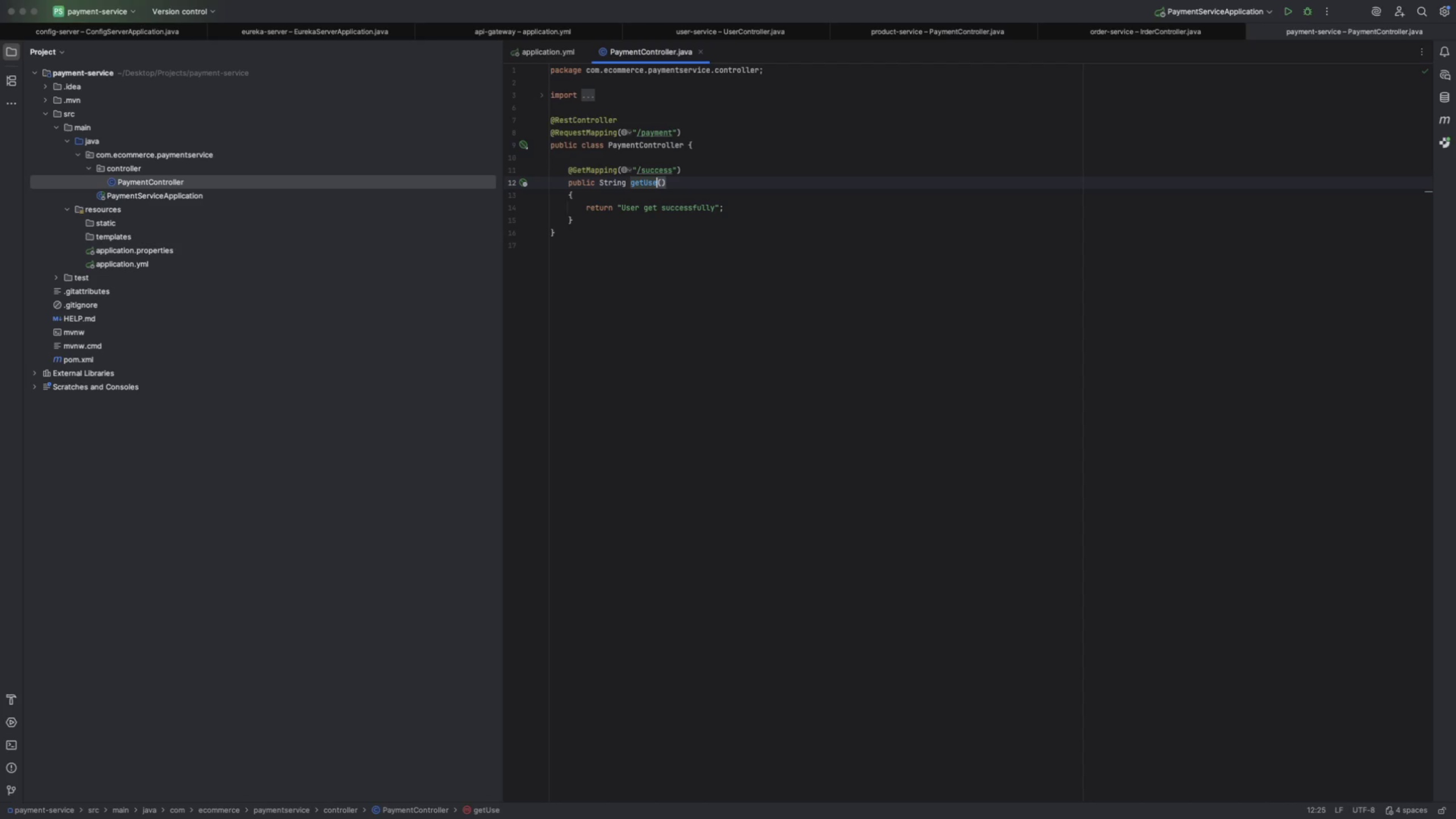 
key(Backspace)
key(Backspace)
key(Backspace)
key(Backspace)
key(Backspace)
key(Backspace)
key(Backspace)
type(paymentSuccess)
 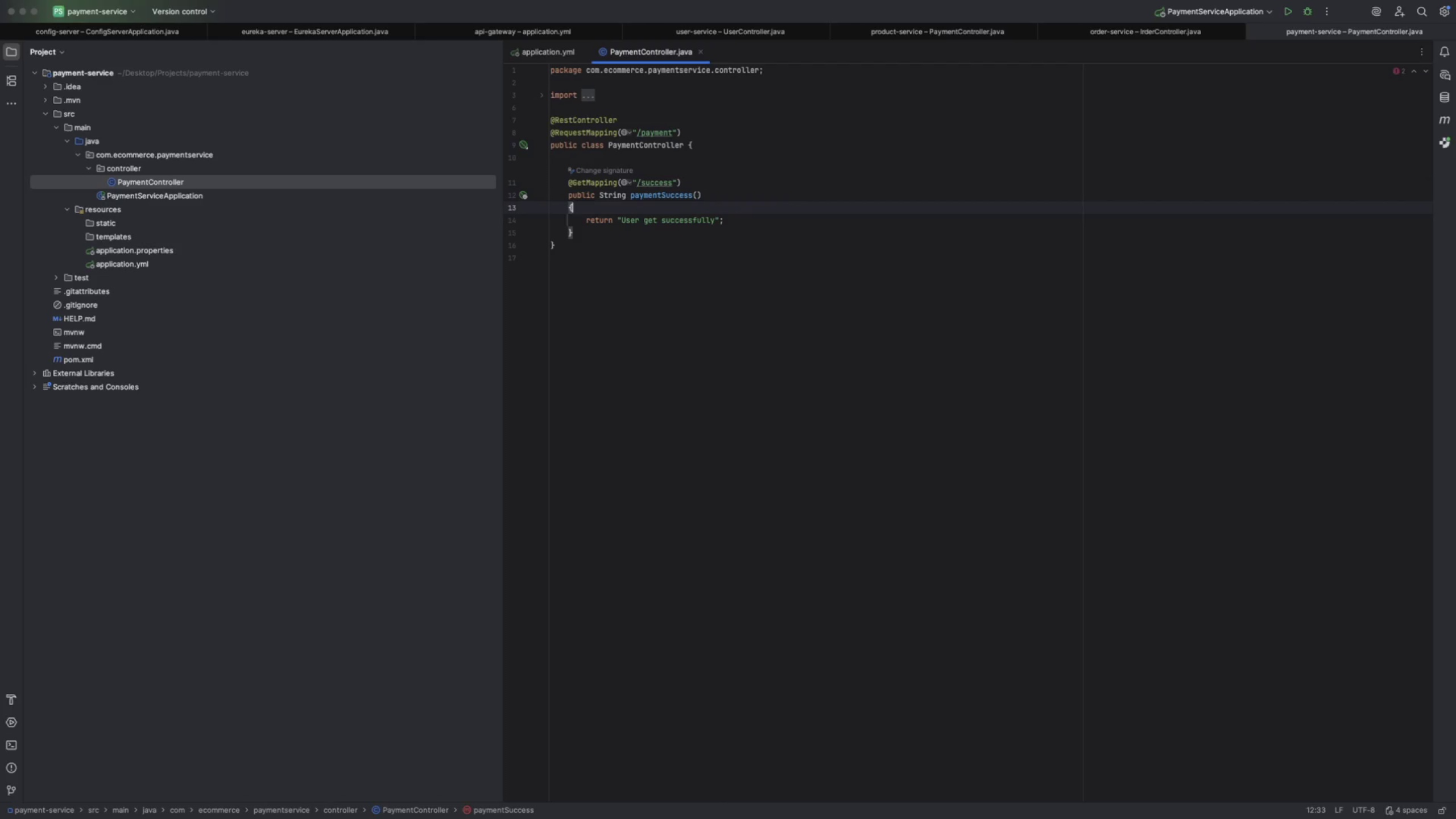 
key(ArrowDown)
 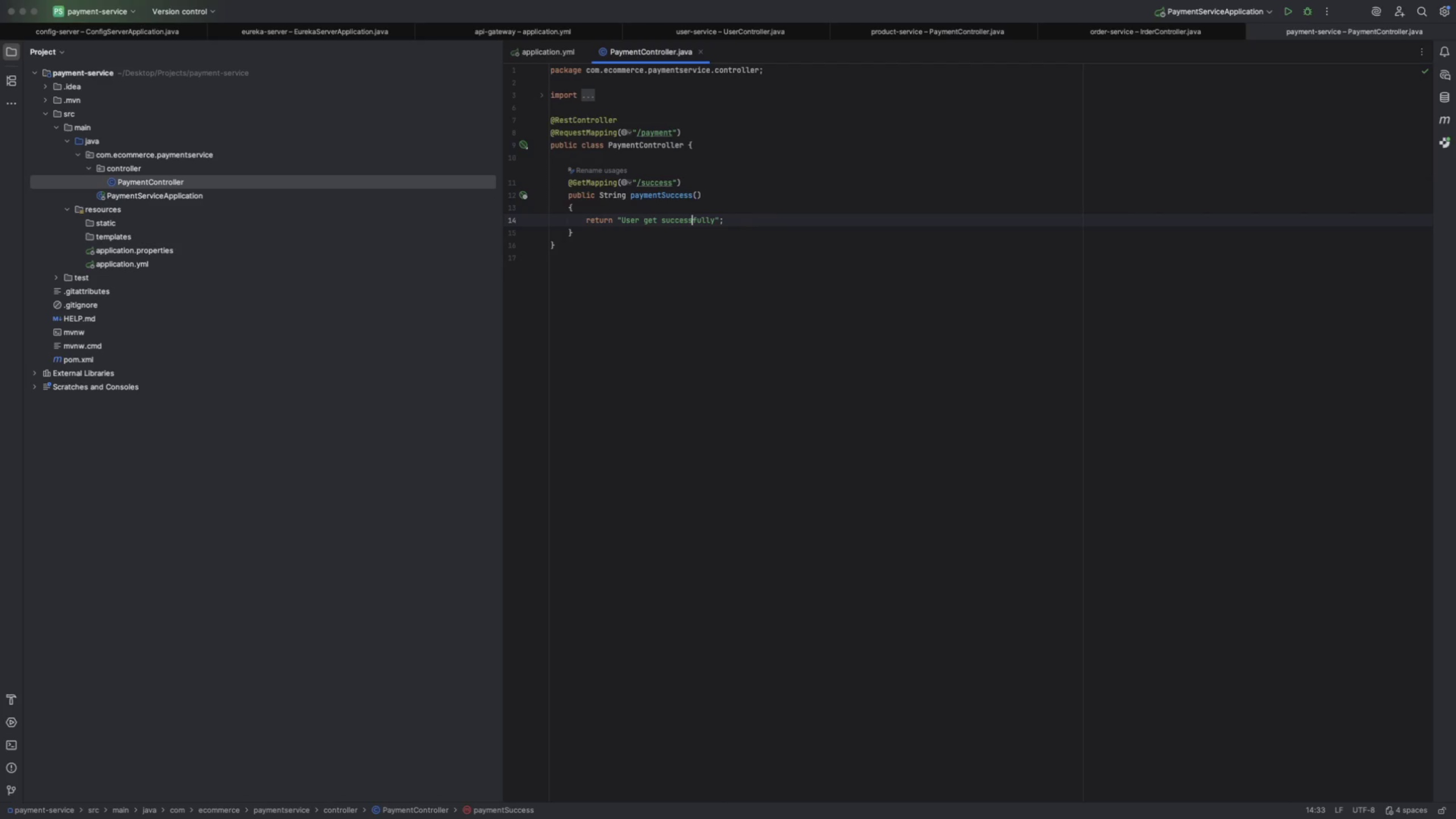 
key(ArrowDown)
 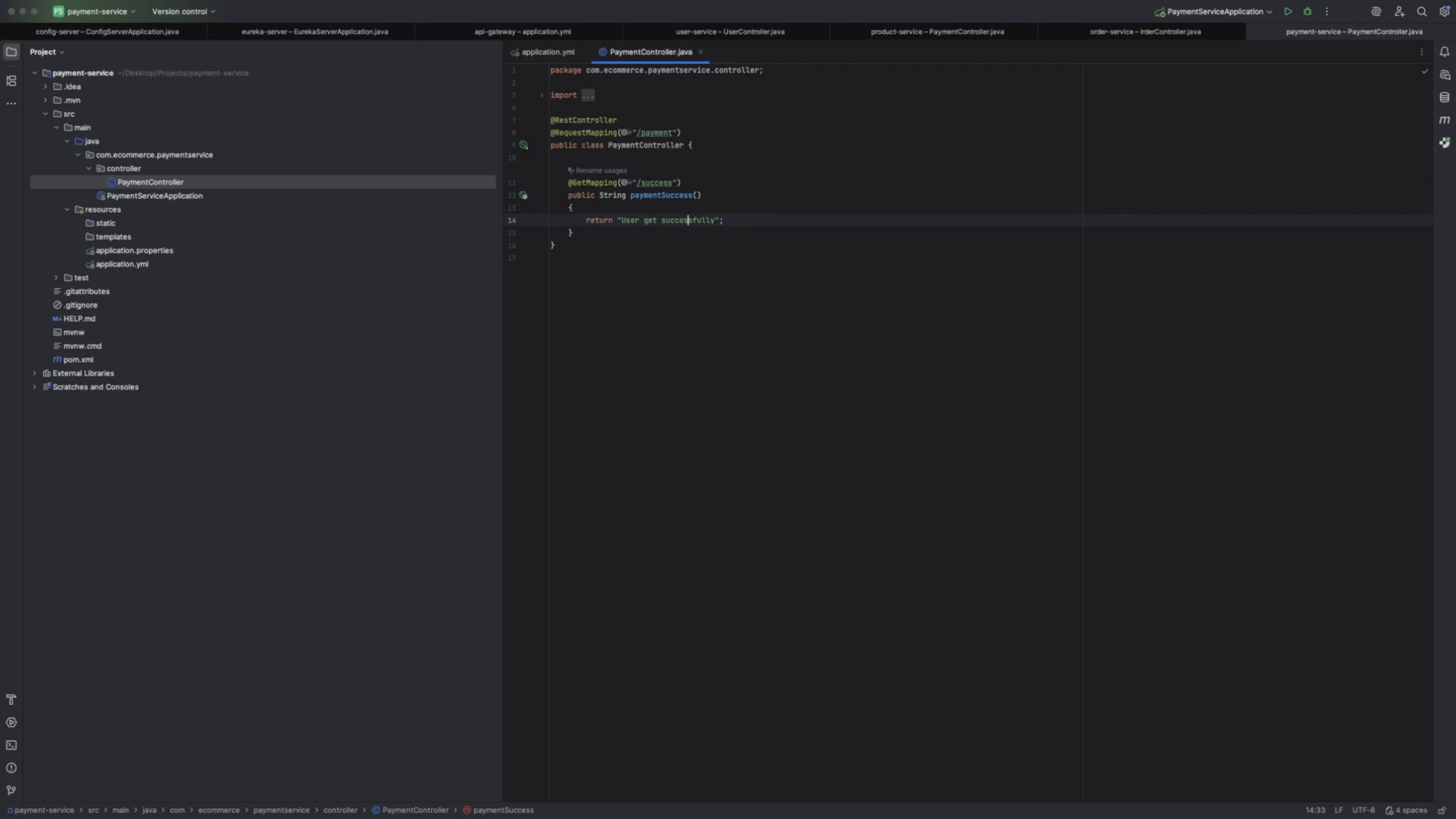 
hold_key(key=ArrowLeft, duration=0.96)
 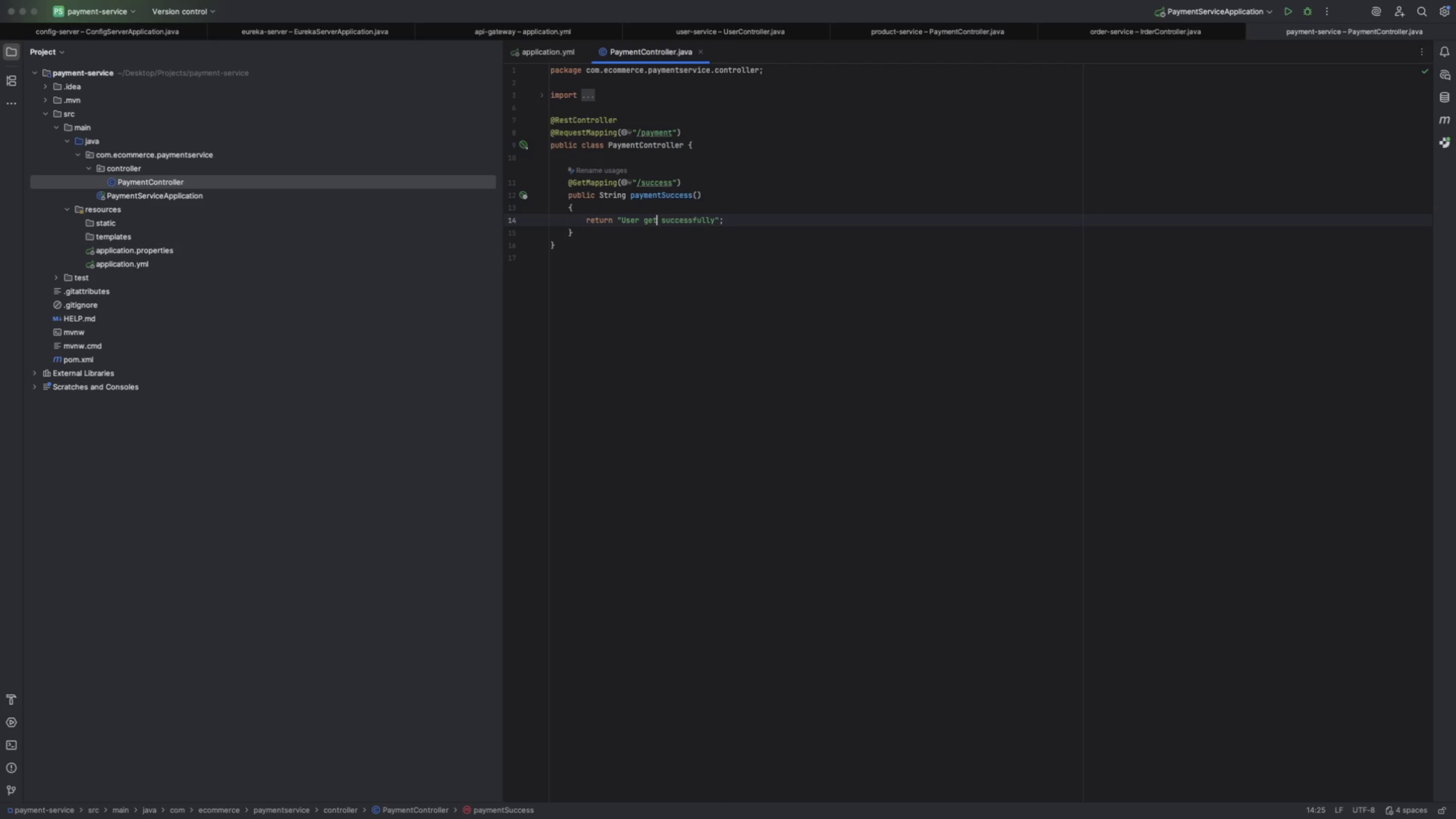 
key(ArrowLeft)
 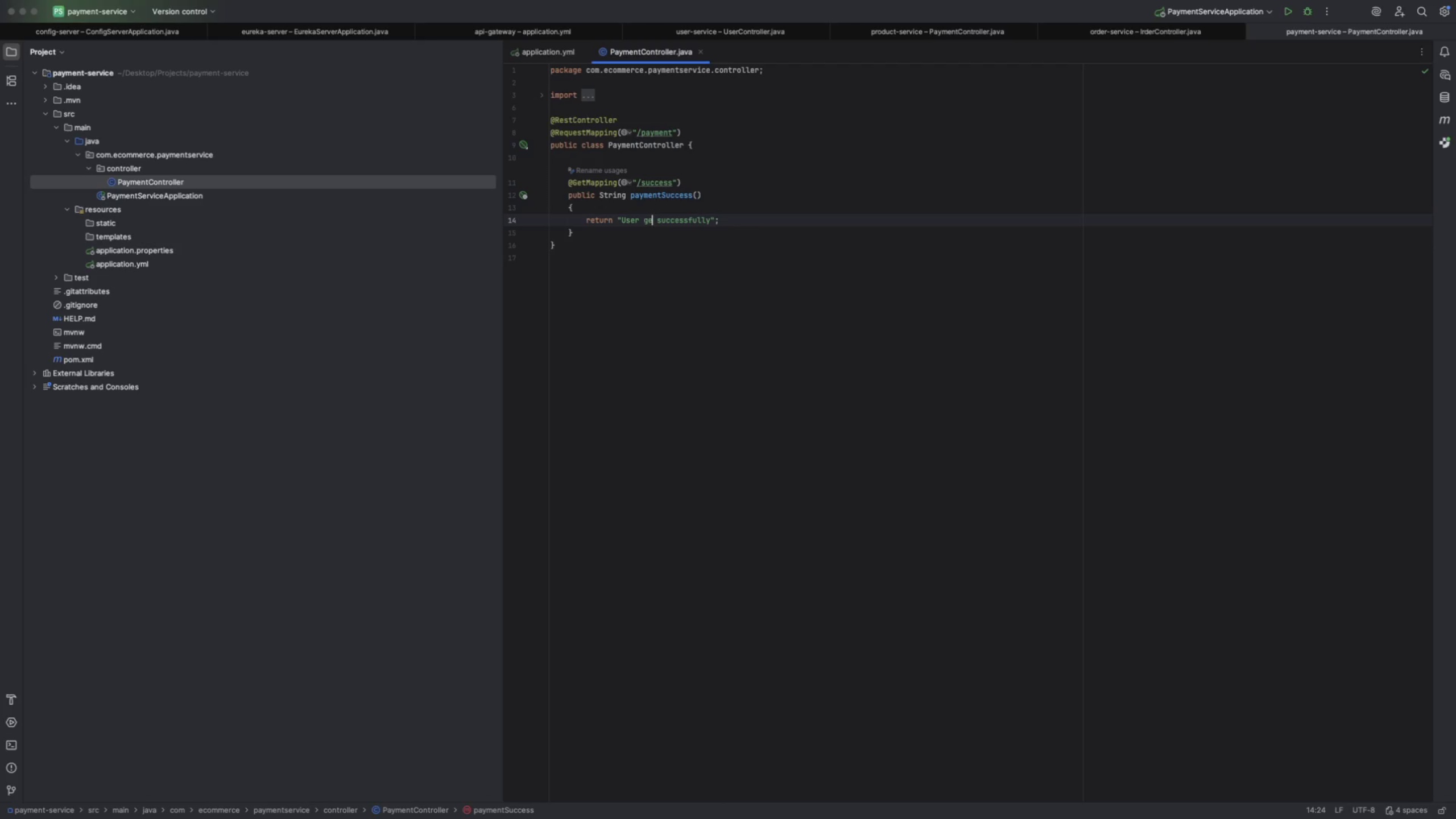 
key(Backspace)
key(Backspace)
key(Backspace)
key(Backspace)
key(Backspace)
key(Backspace)
key(Backspace)
key(Backspace)
type(Payment Done)
 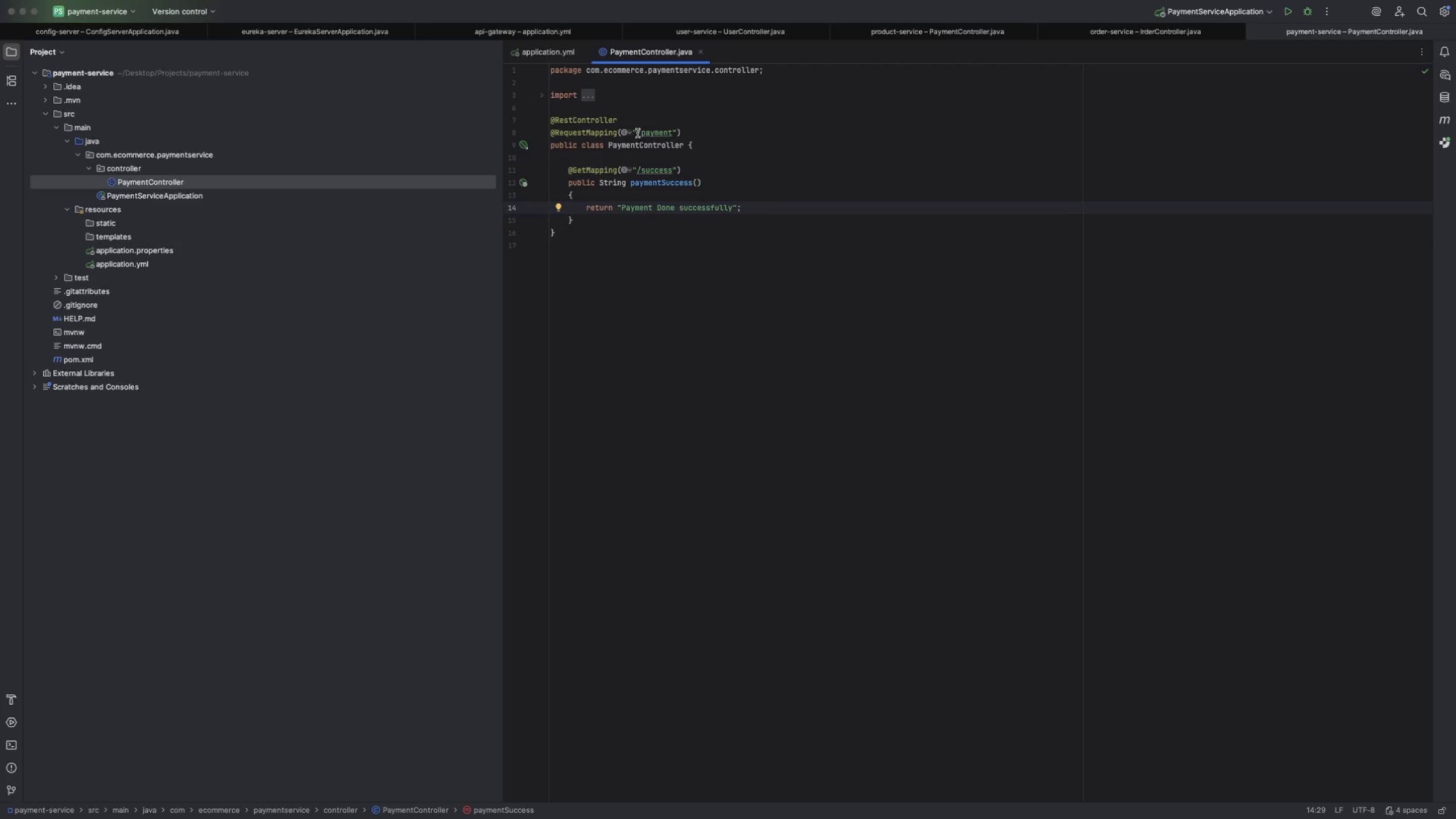 
key(Meta+S)
 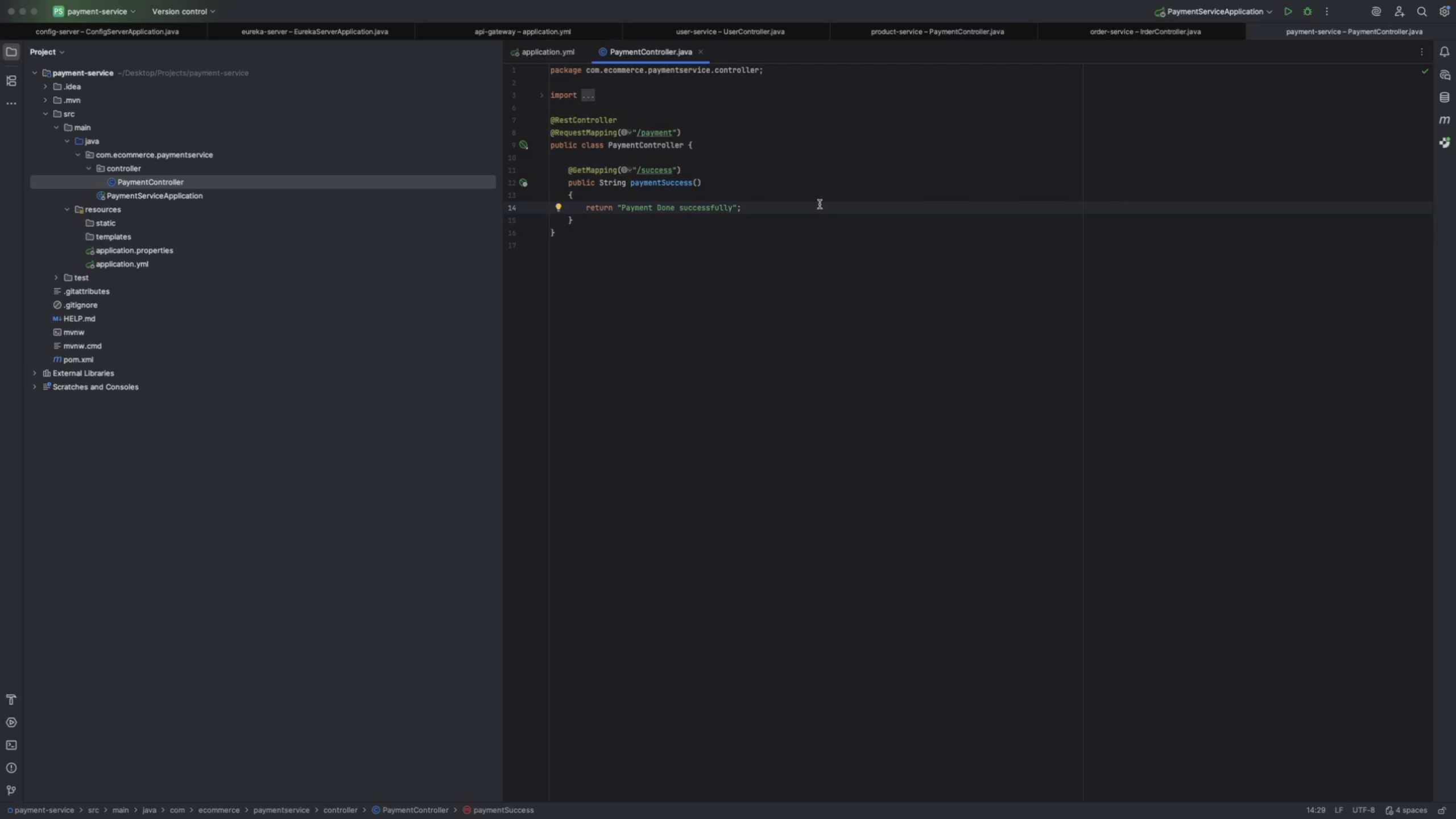 
key(Alt+Meta+L)
 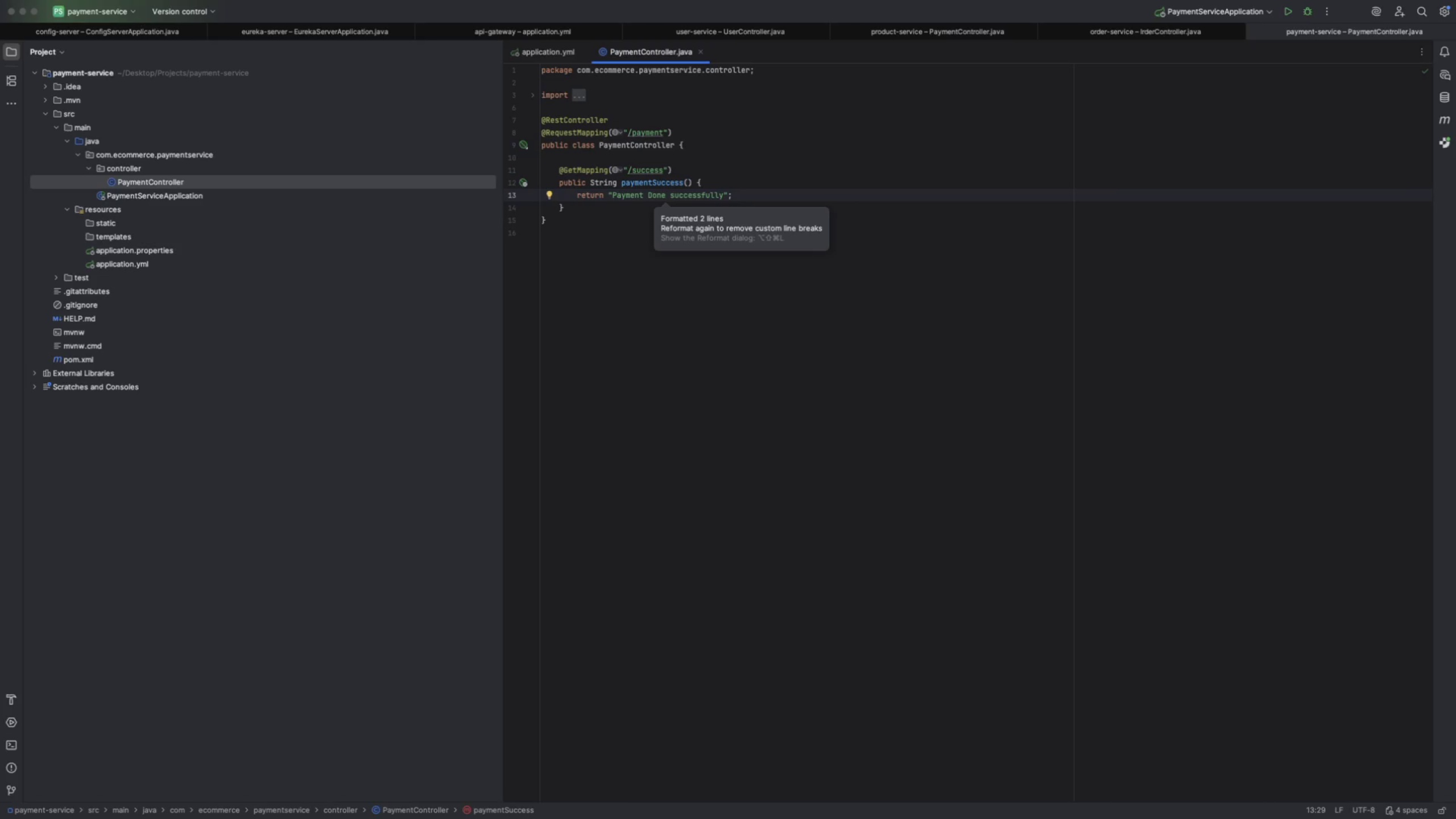 
key(Meta+S)
 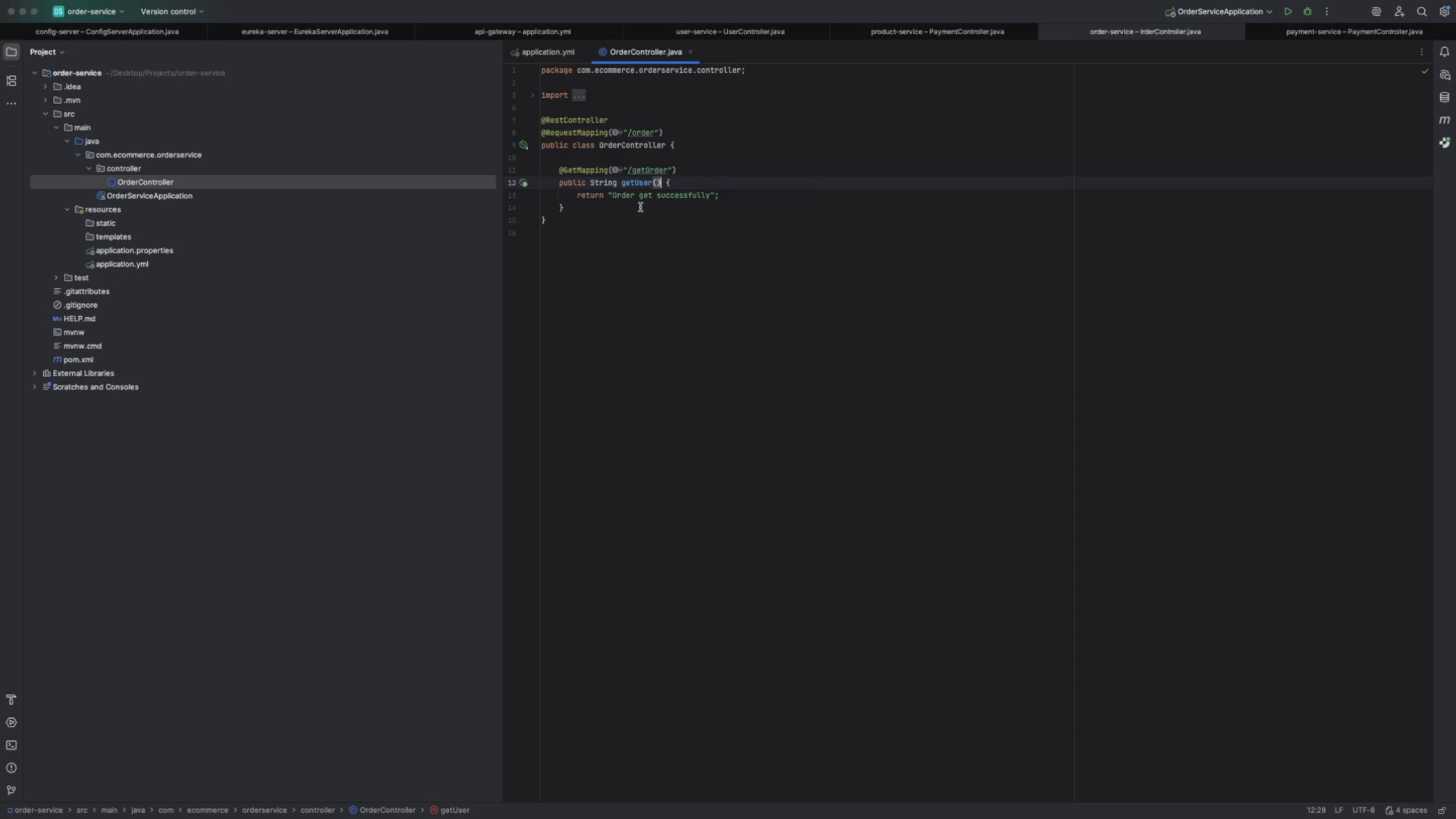 
left_click([653, 184])
 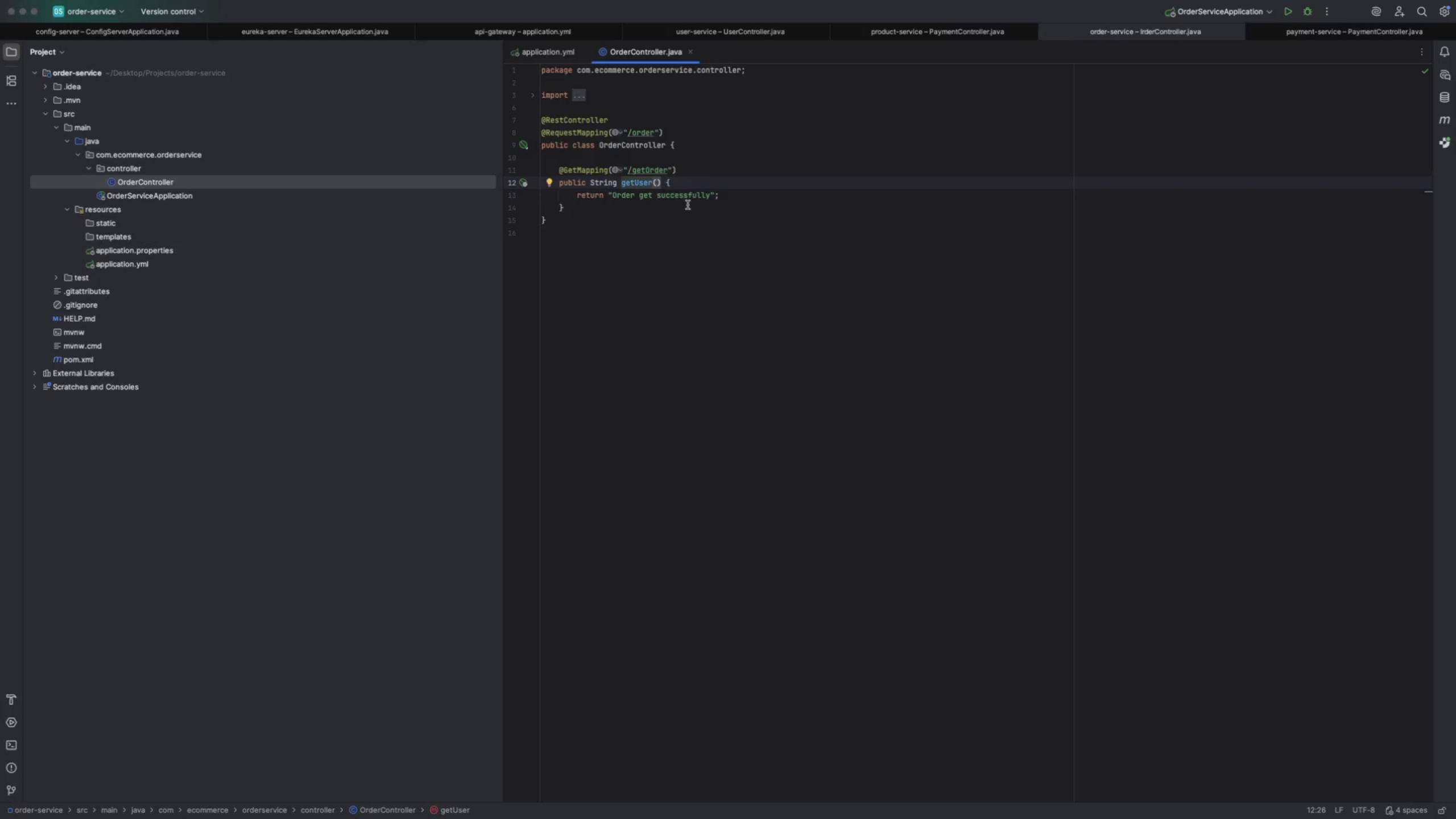 
key(Backspace)
key(Backspace)
key(Backspace)
key(Backspace)
type(Order)
 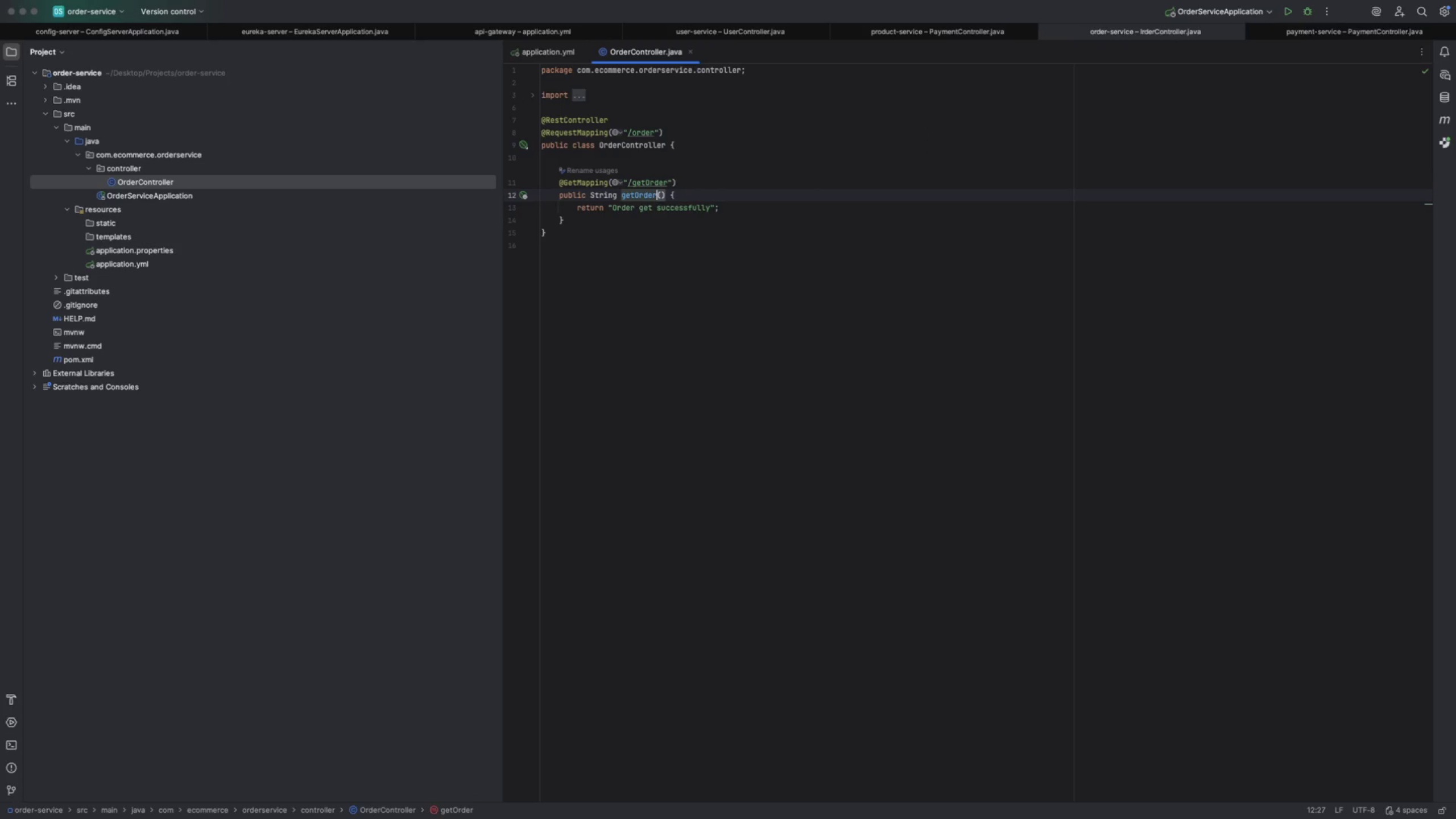 
left_click([779, 189])
 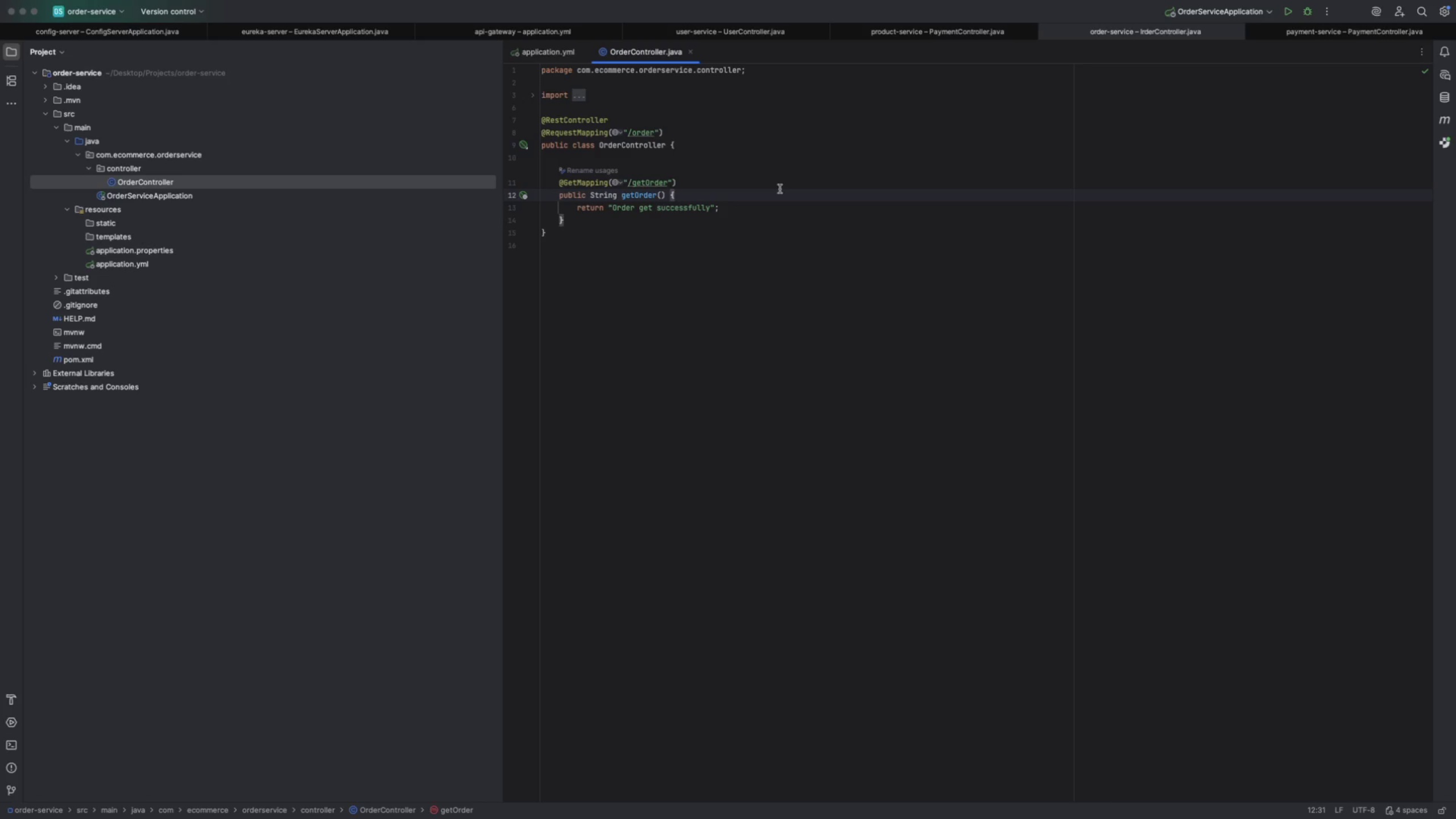 
key(Meta+S)
 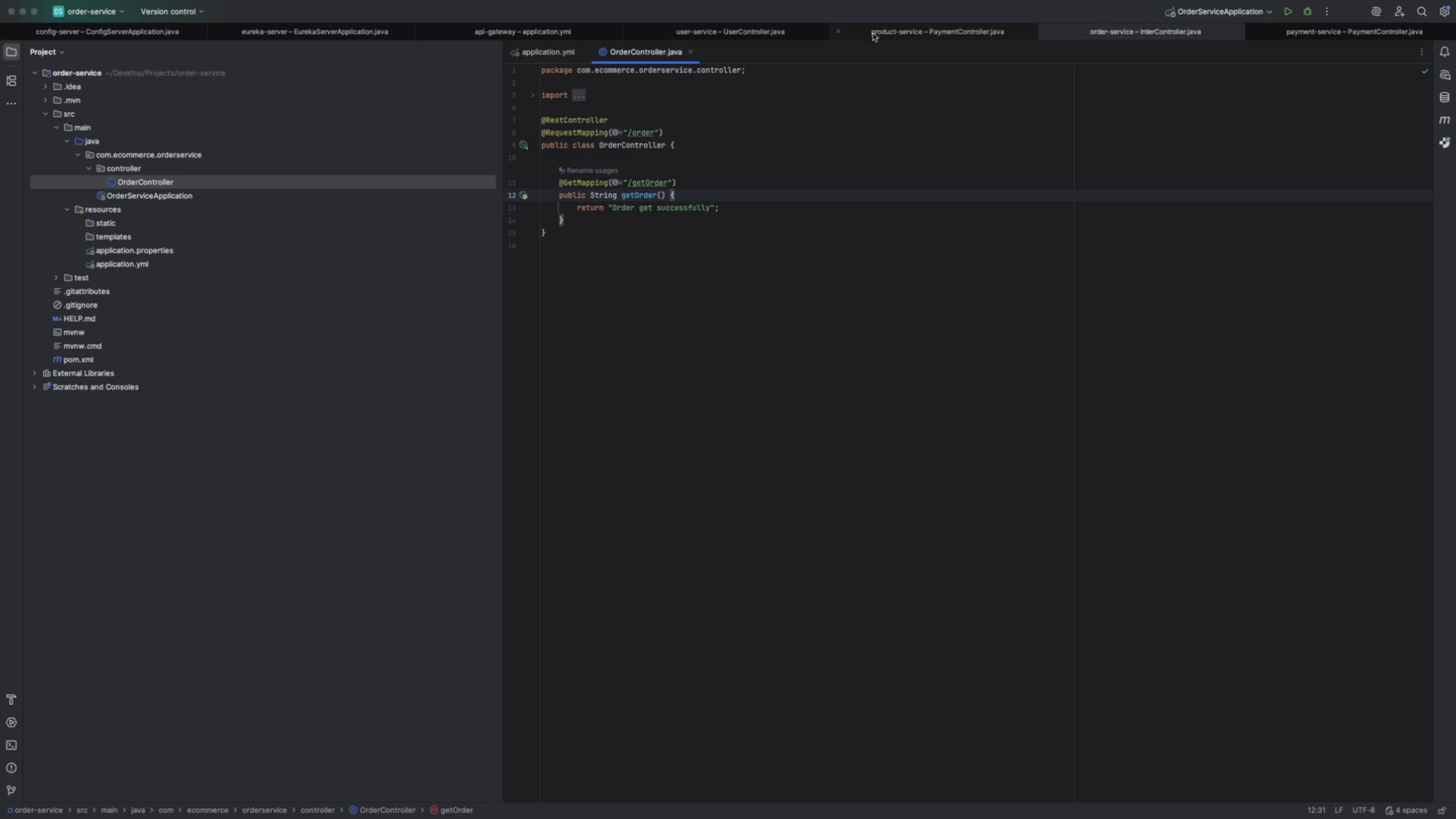 
left_click([891, 29])
 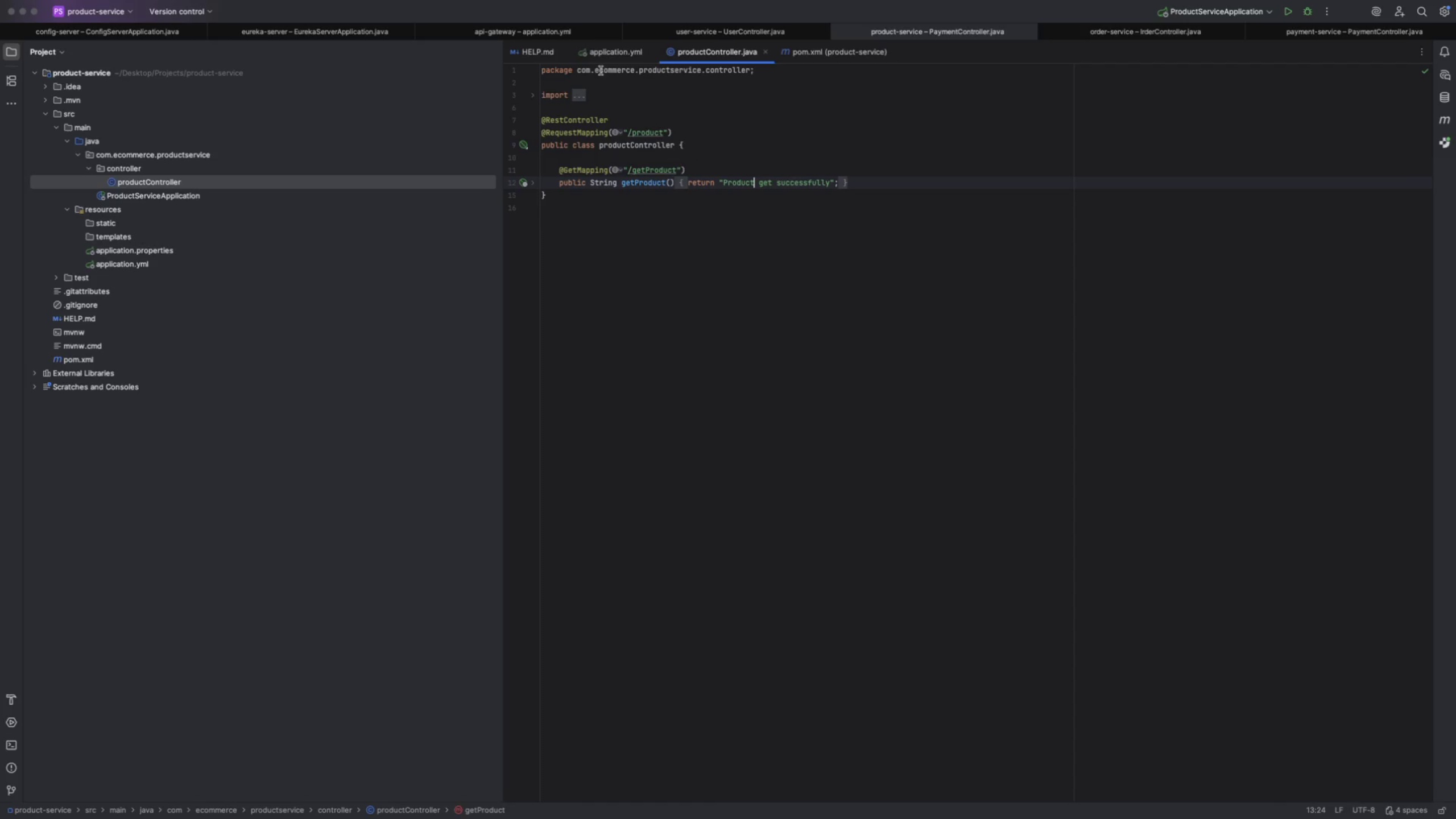 
left_click([703, 38])
 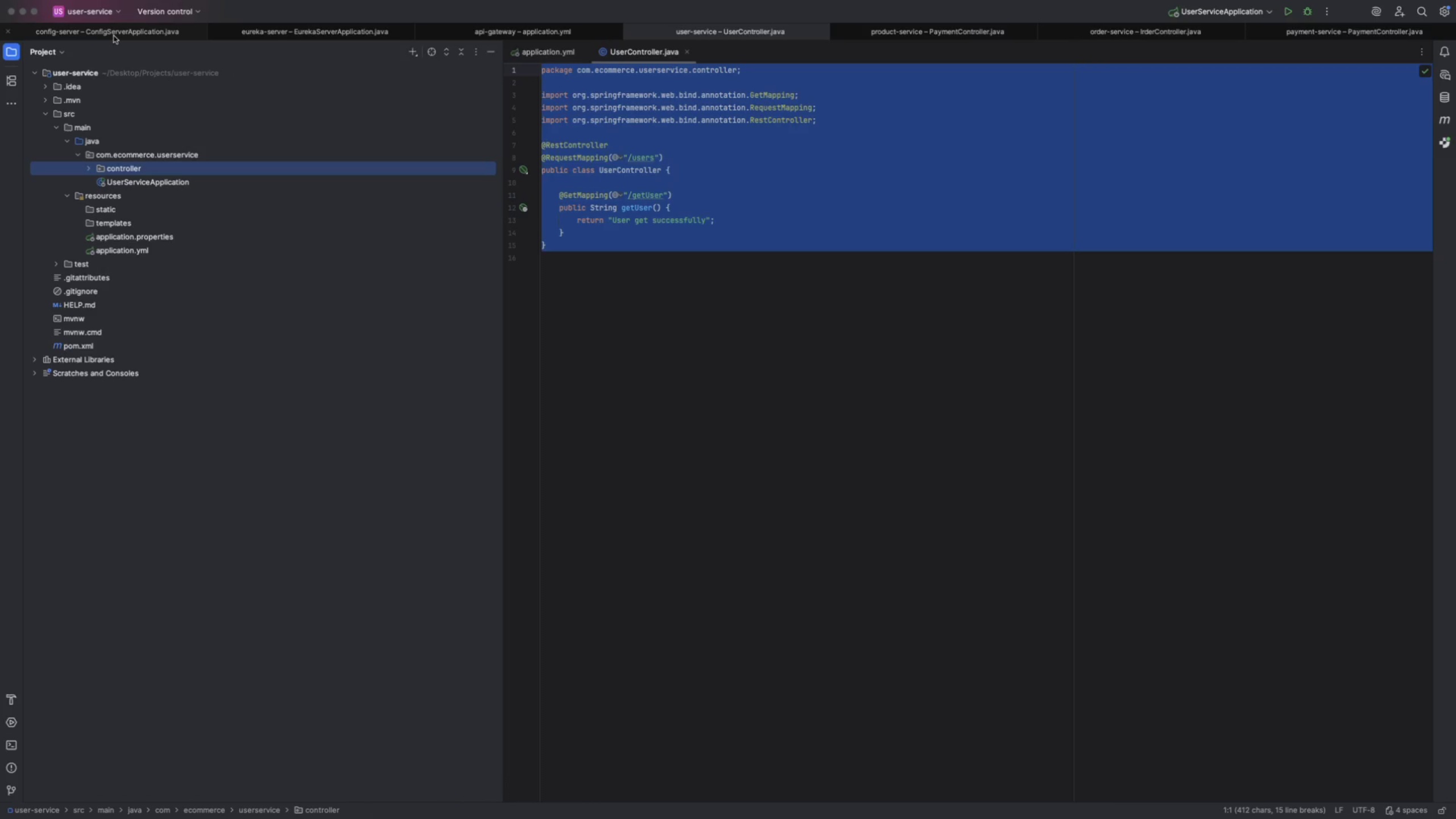 
left_click([114, 36])
 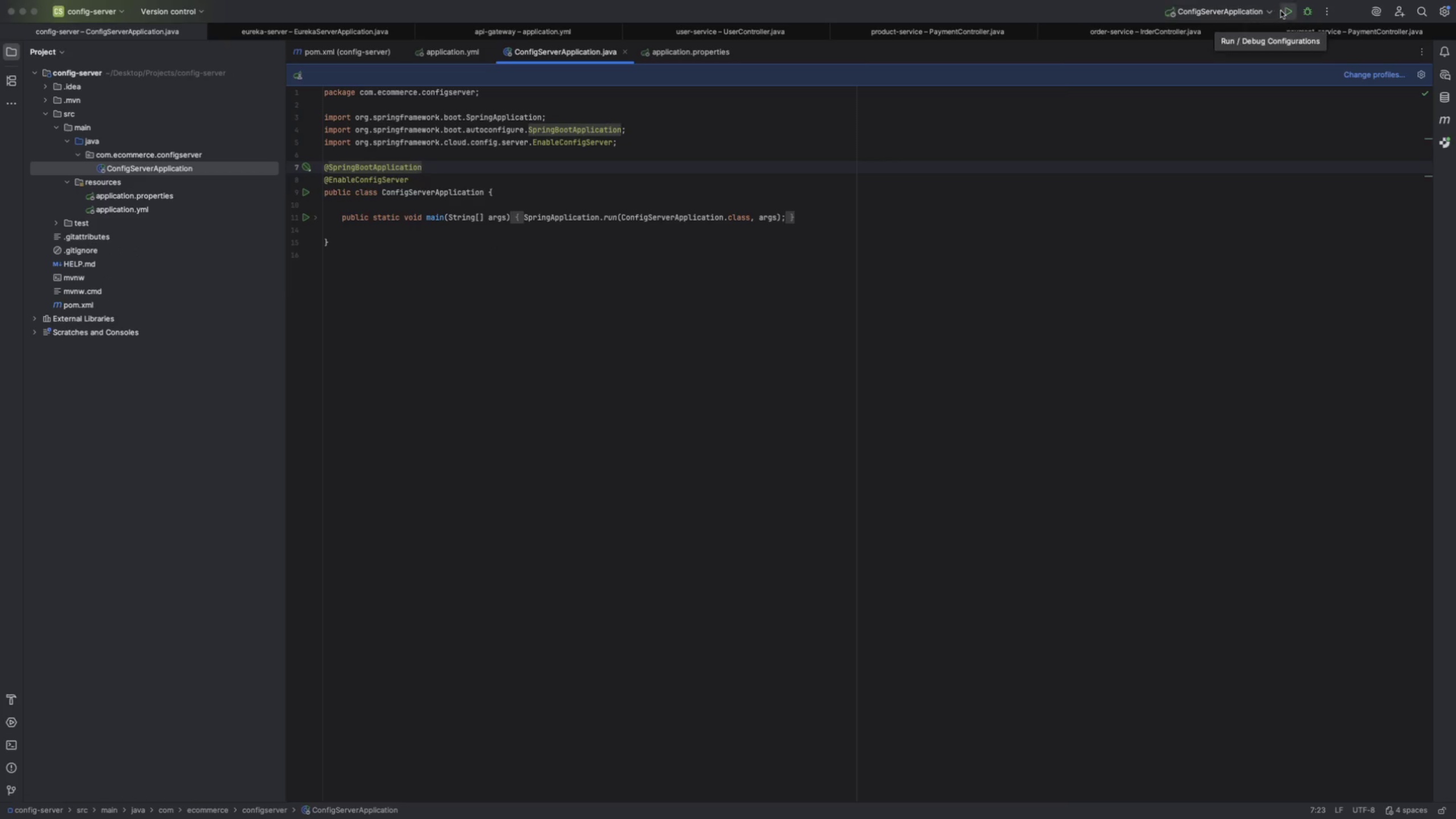 
left_click([1285, 13])
 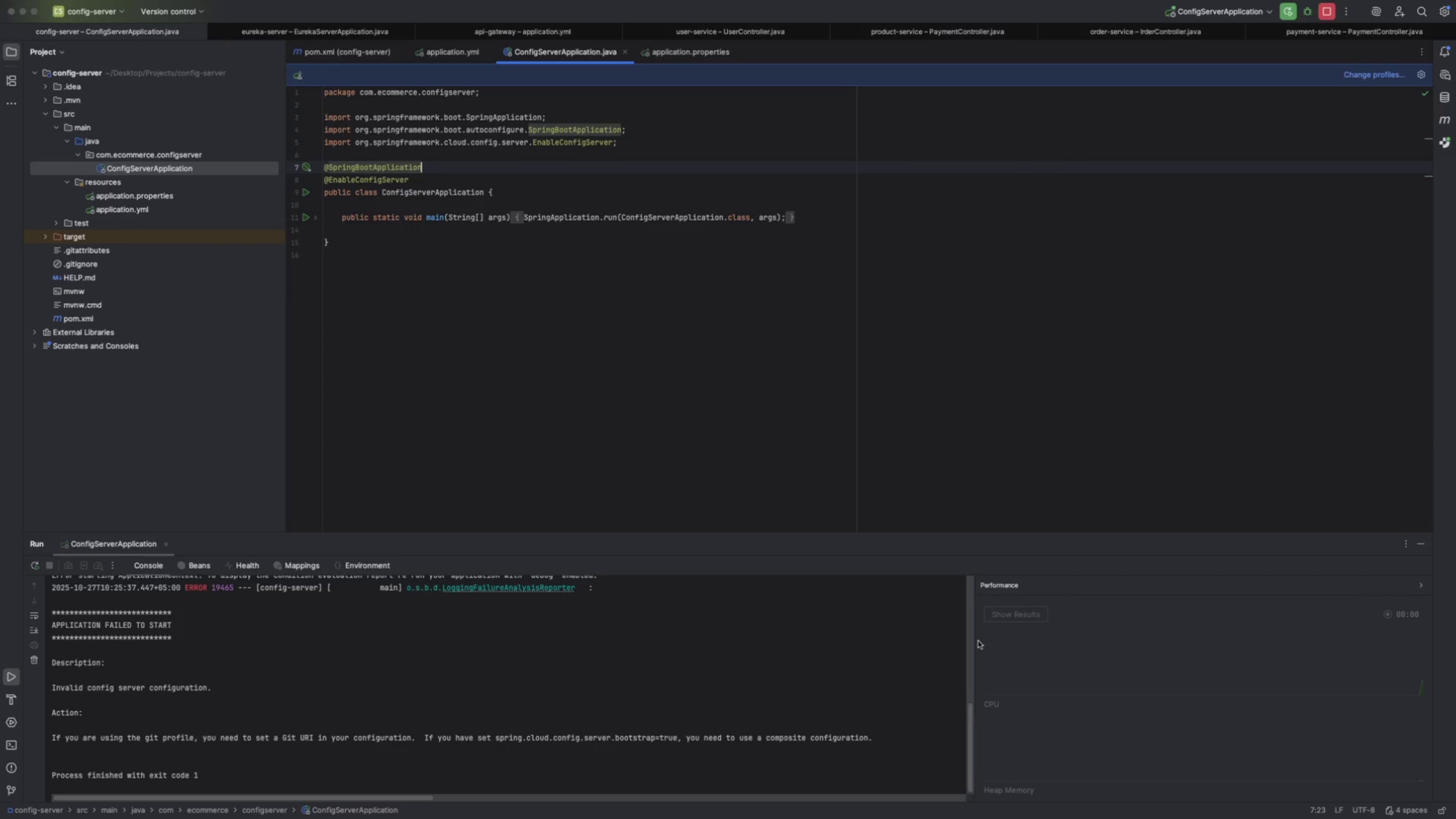 
wait(15.42)
 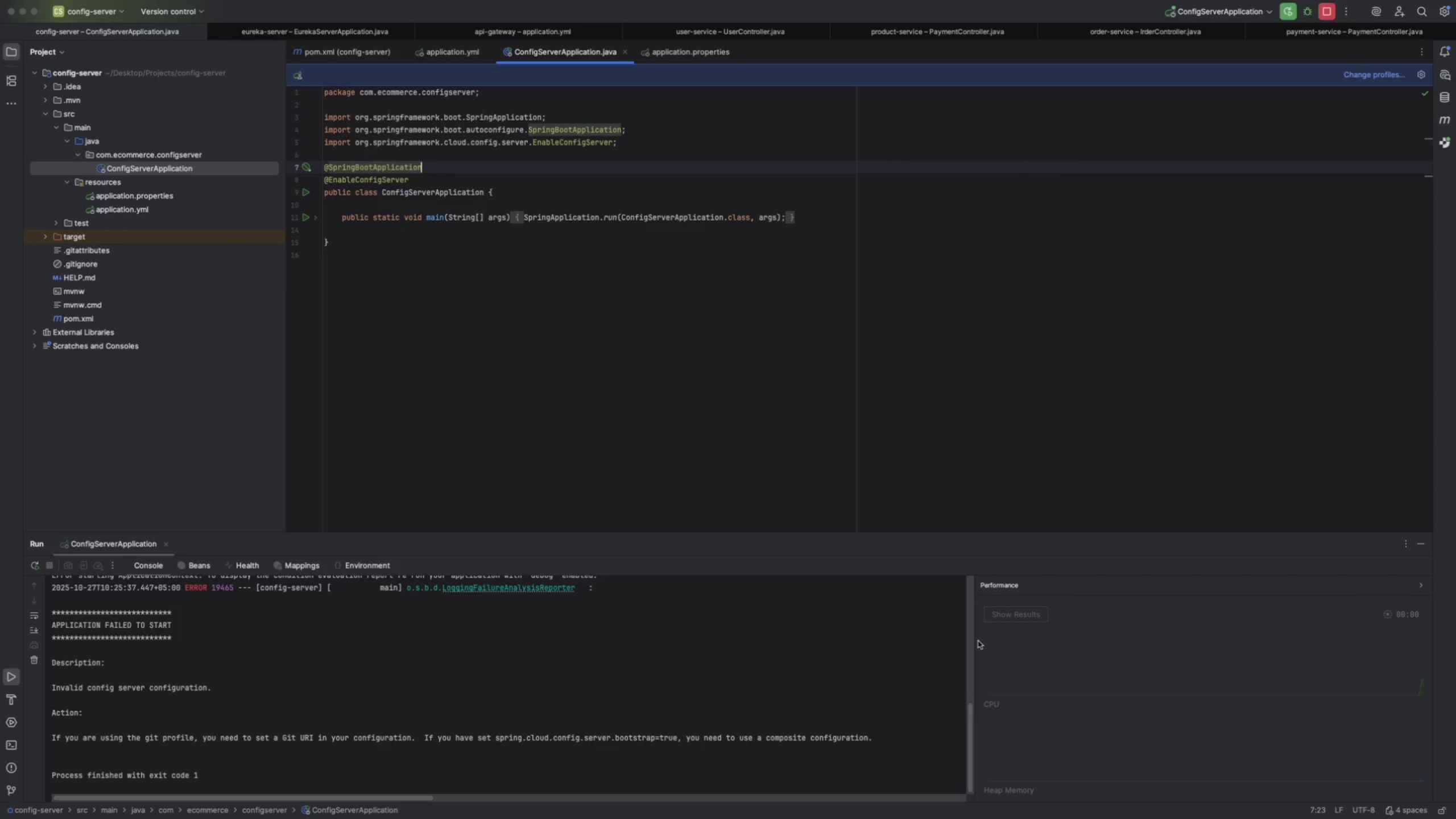 
scroll: coordinate [563, 686], scroll_direction: up, amount: 1.0
 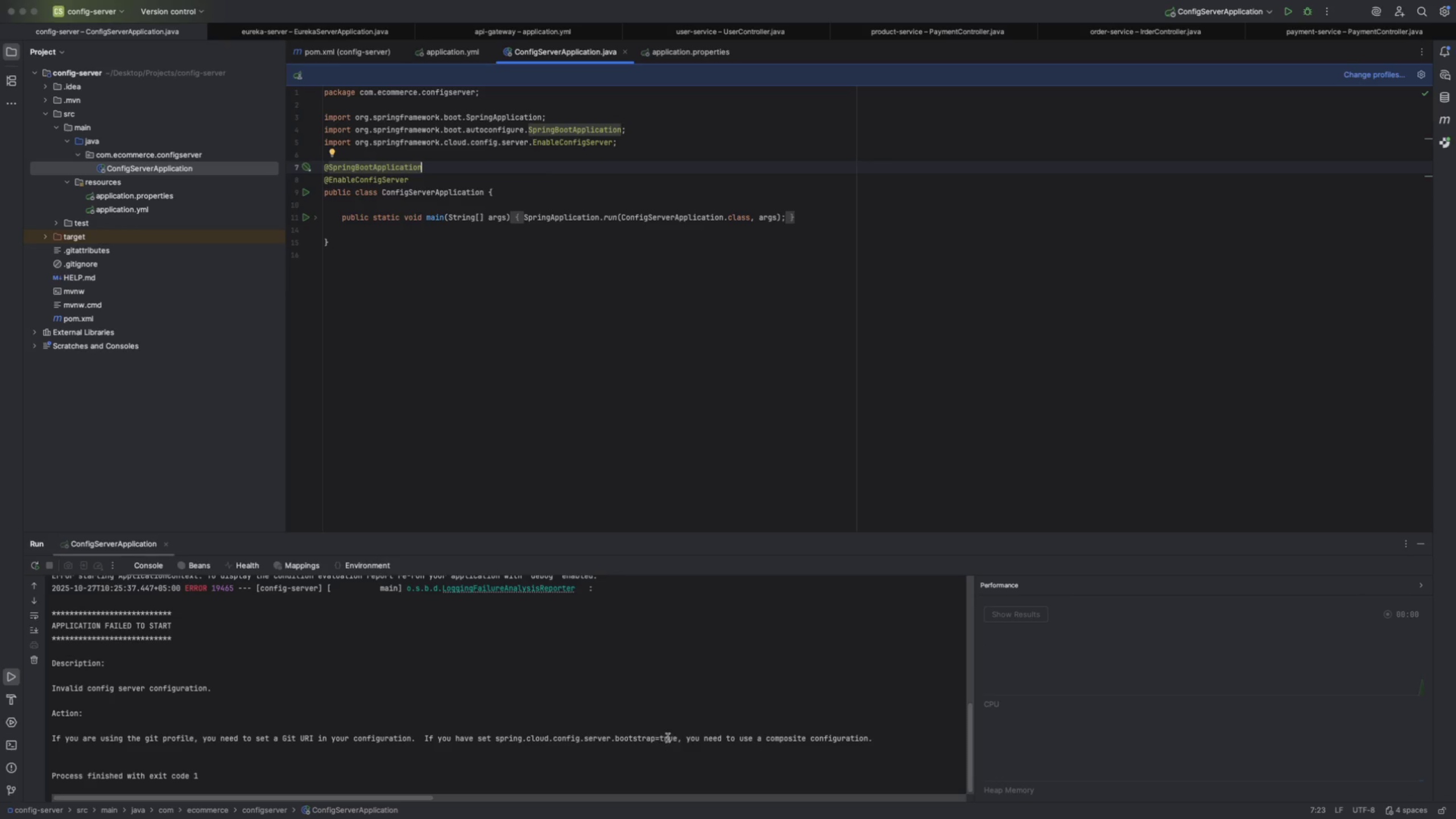 
left_click_drag(start_coordinate=[676, 739], to_coordinate=[497, 737])
 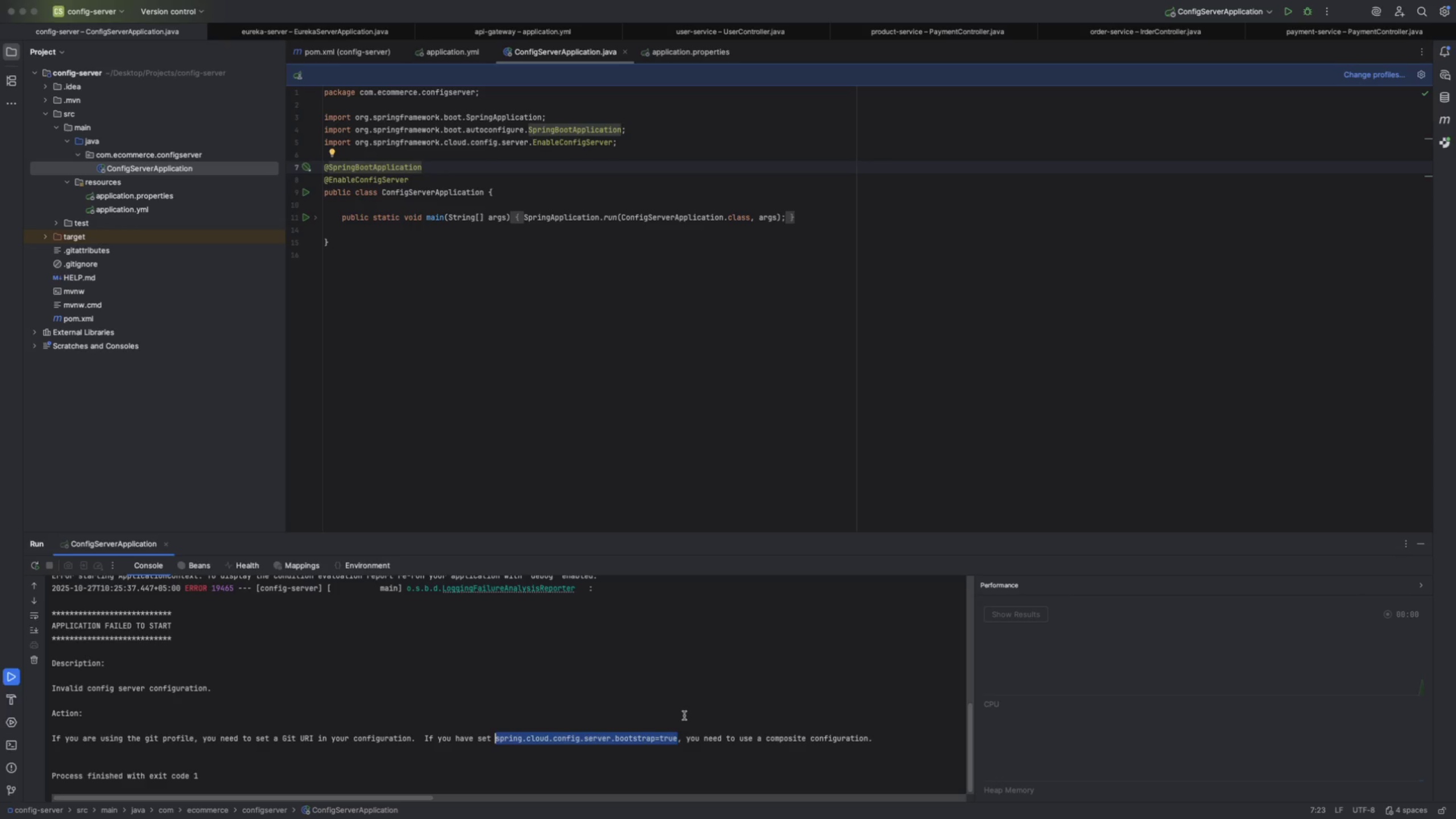 
key(Meta+C)
 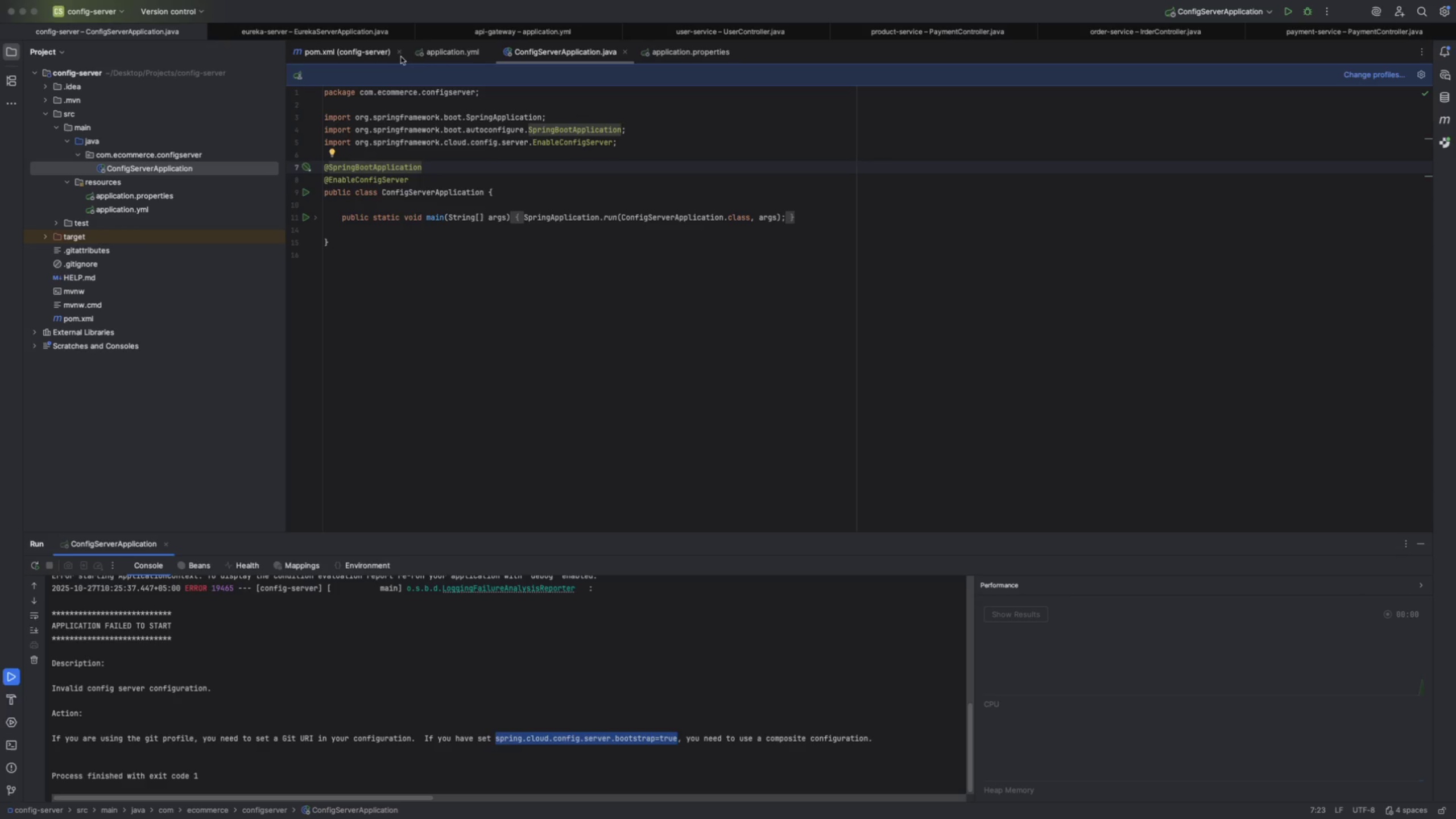 
left_click([446, 56])
 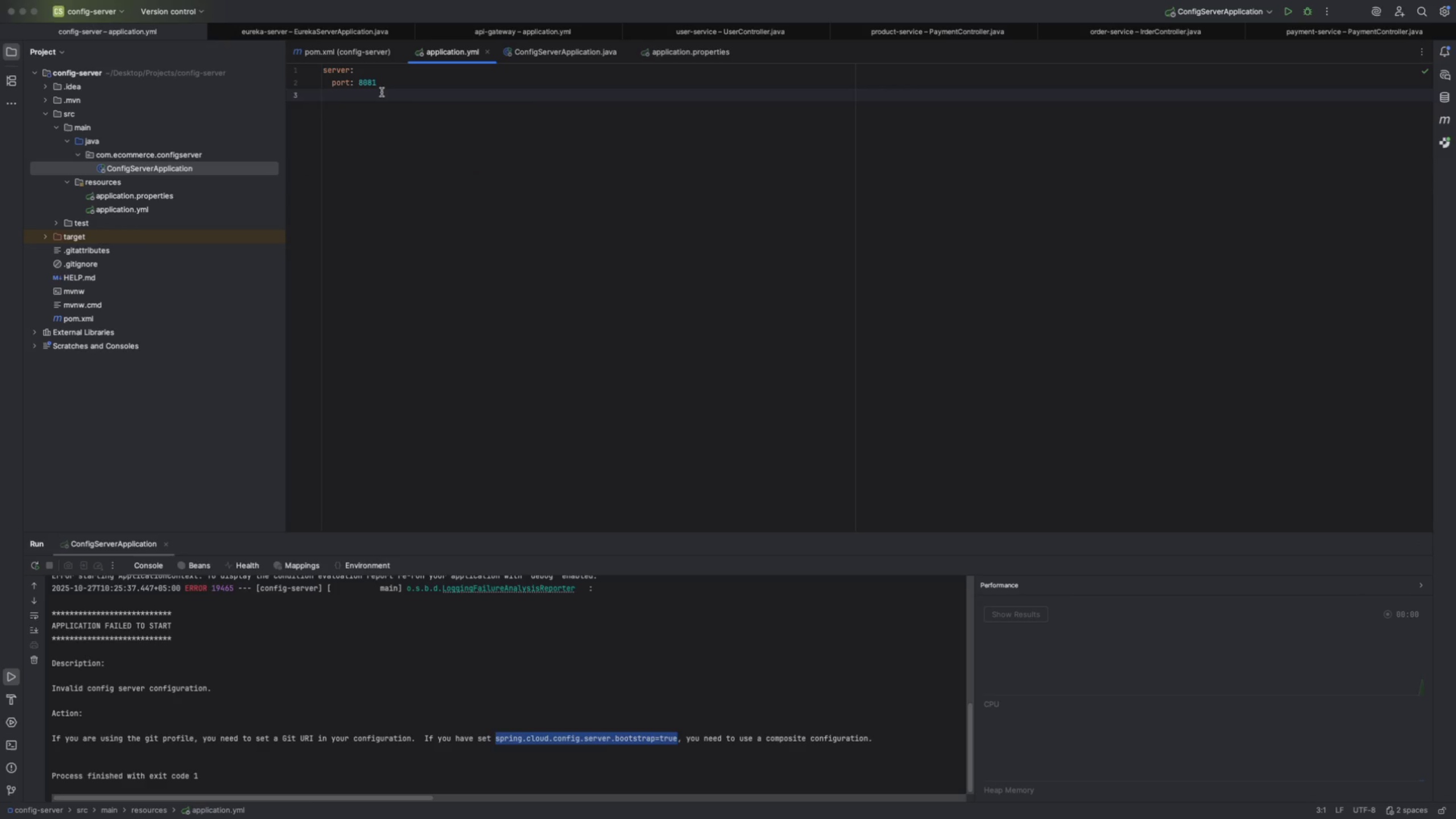 
wait(7.22)
 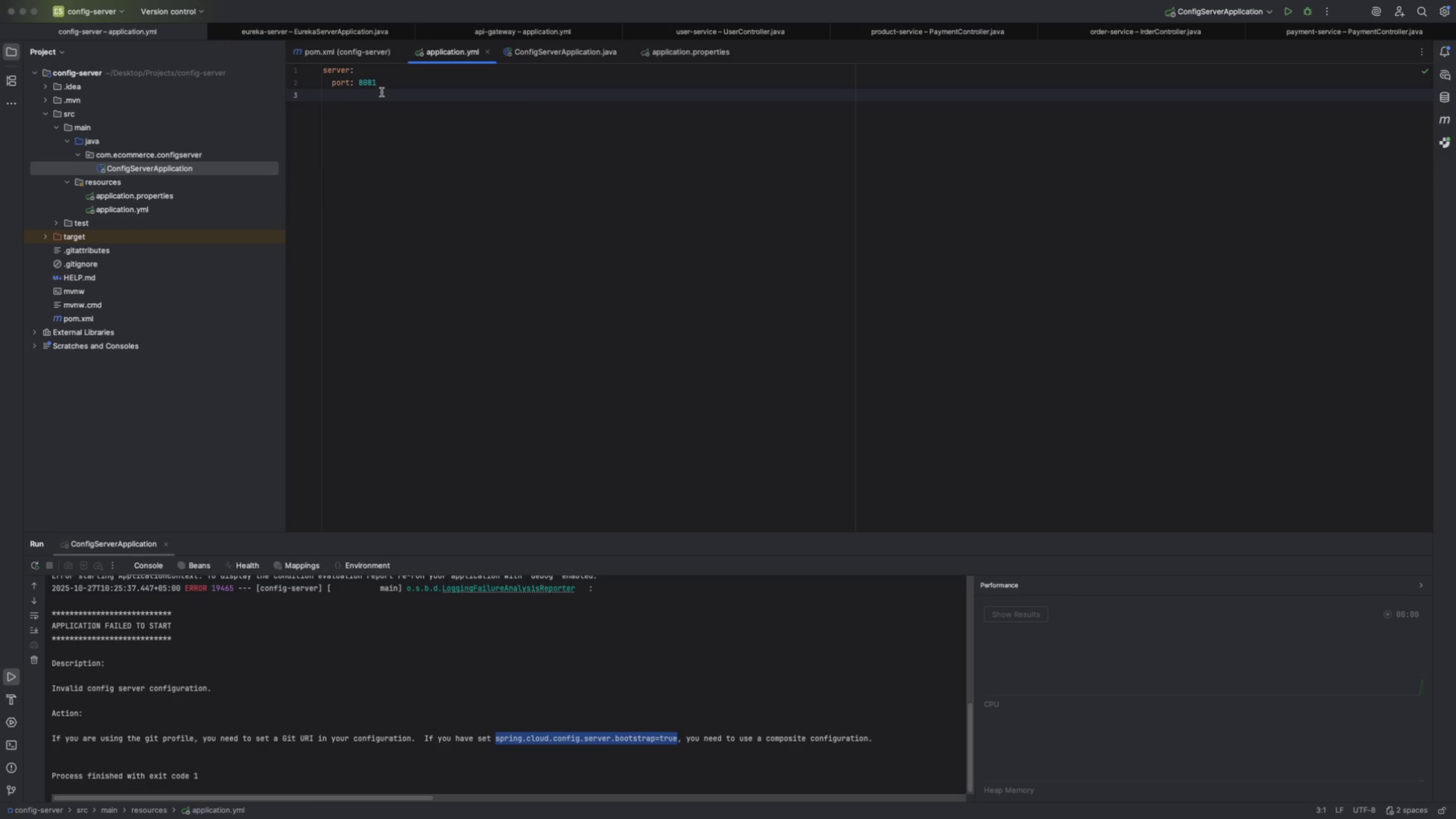 
key(Meta+V)
 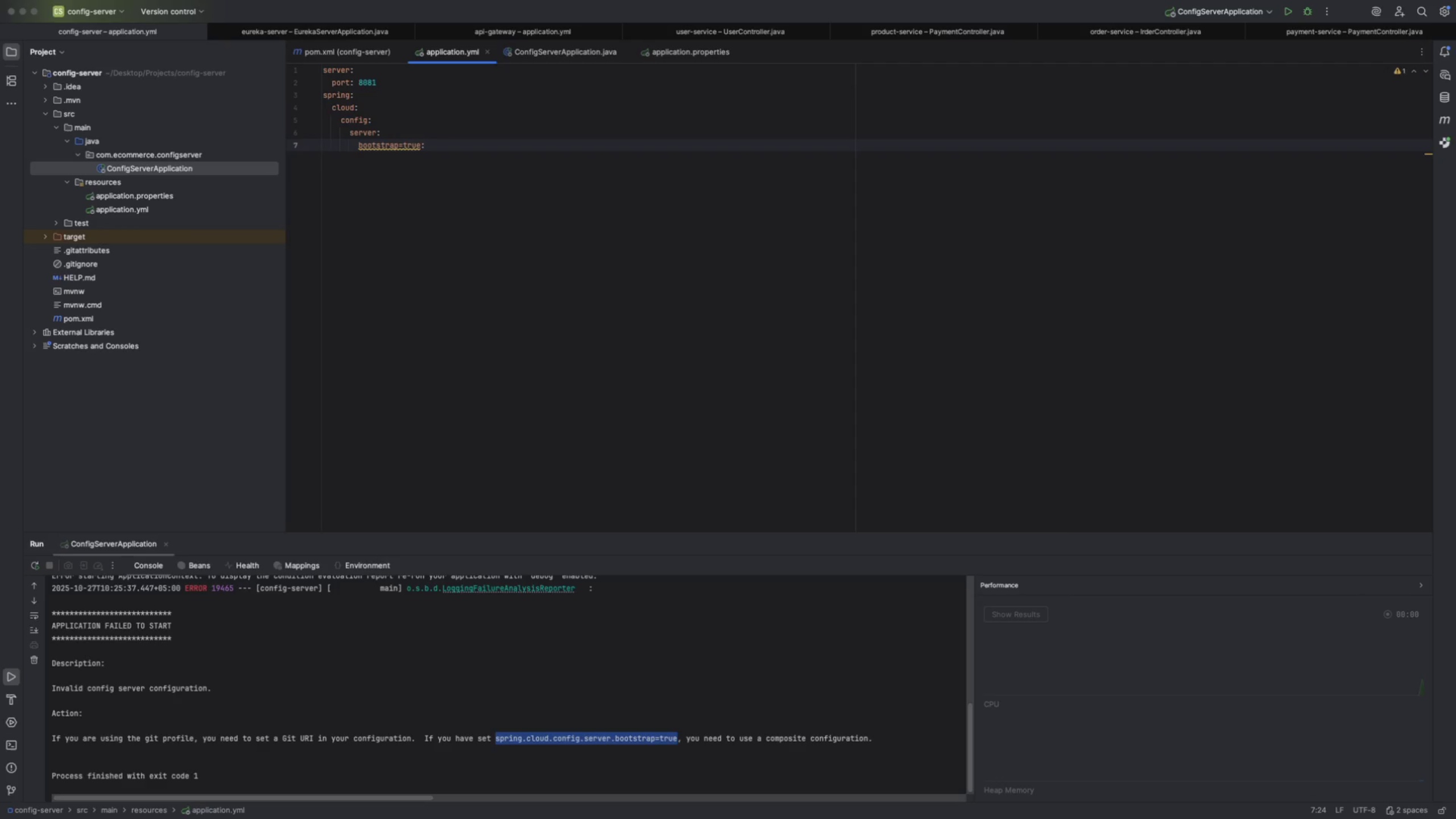 
key(ArrowLeft)
 